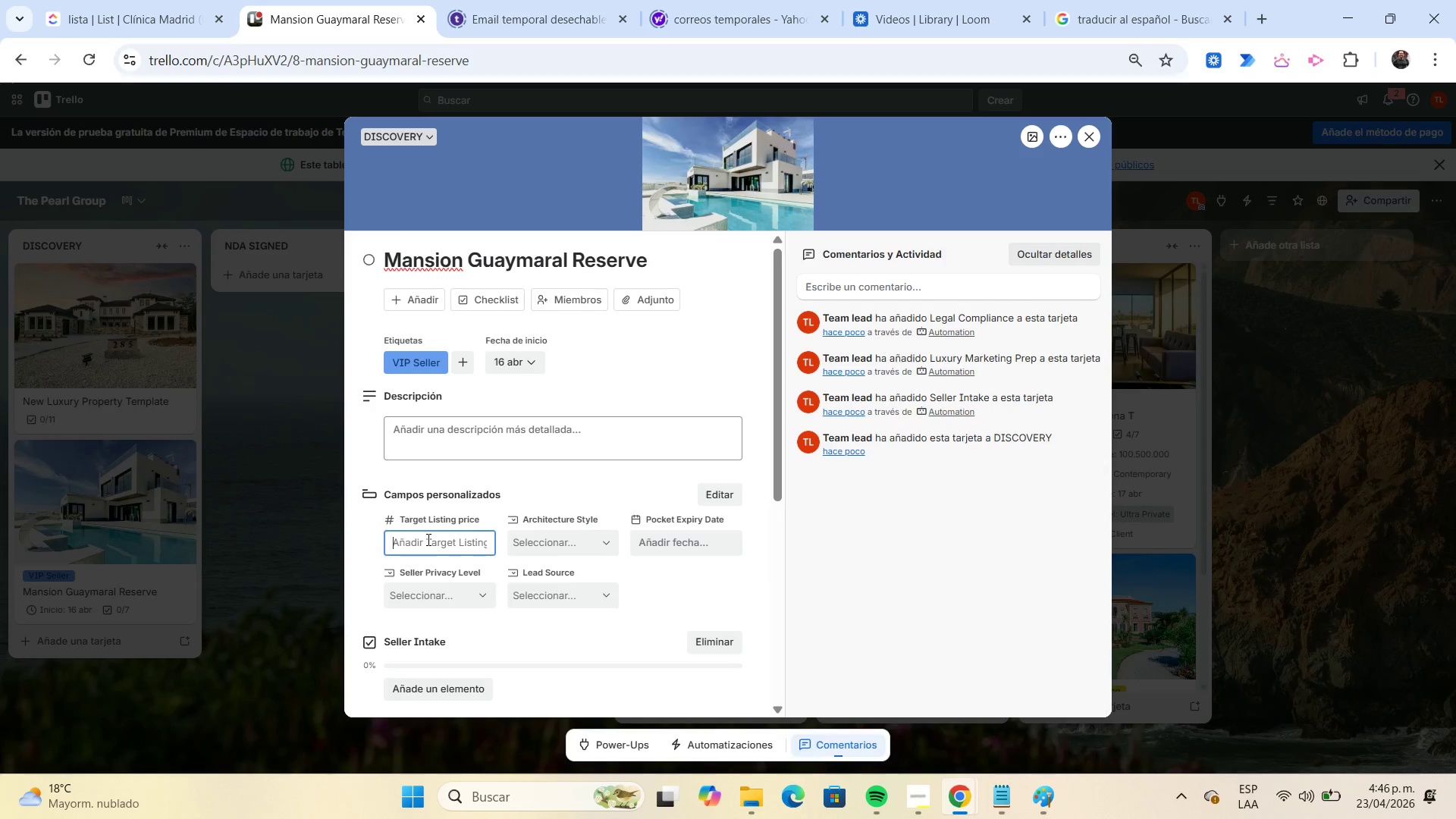 
key(Numpad6)
 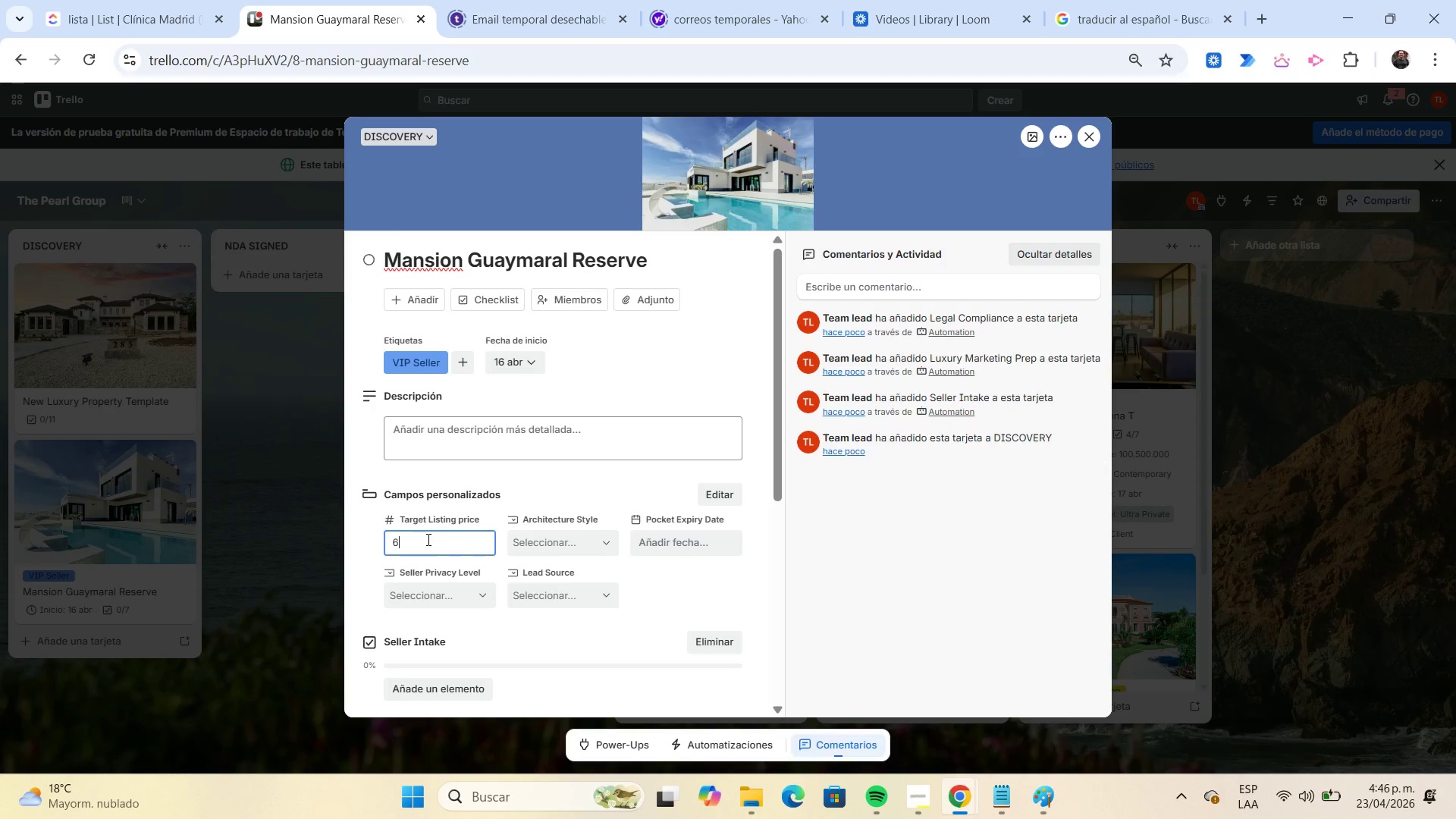 
key(Numpad9)
 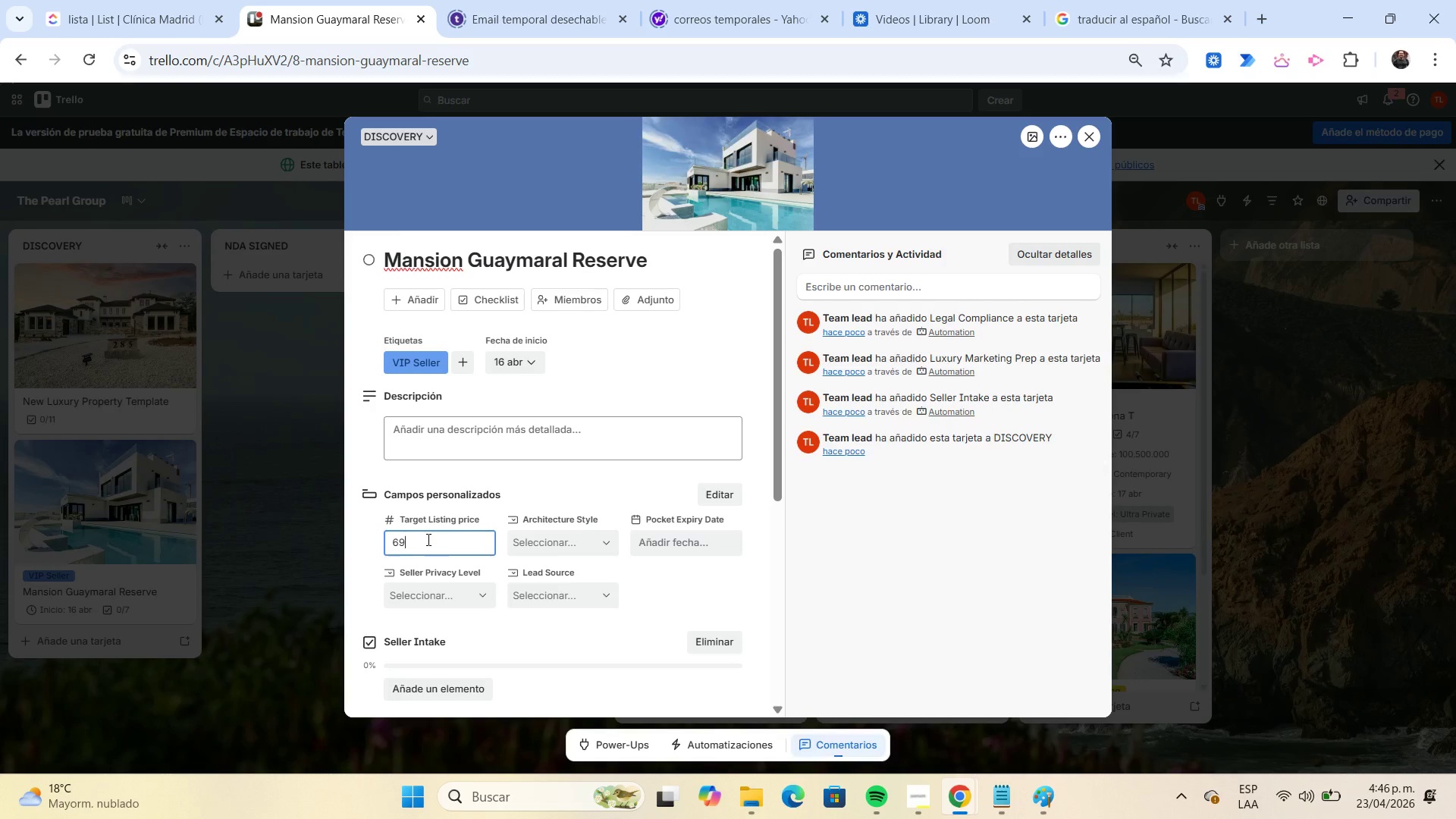 
key(Numpad2)
 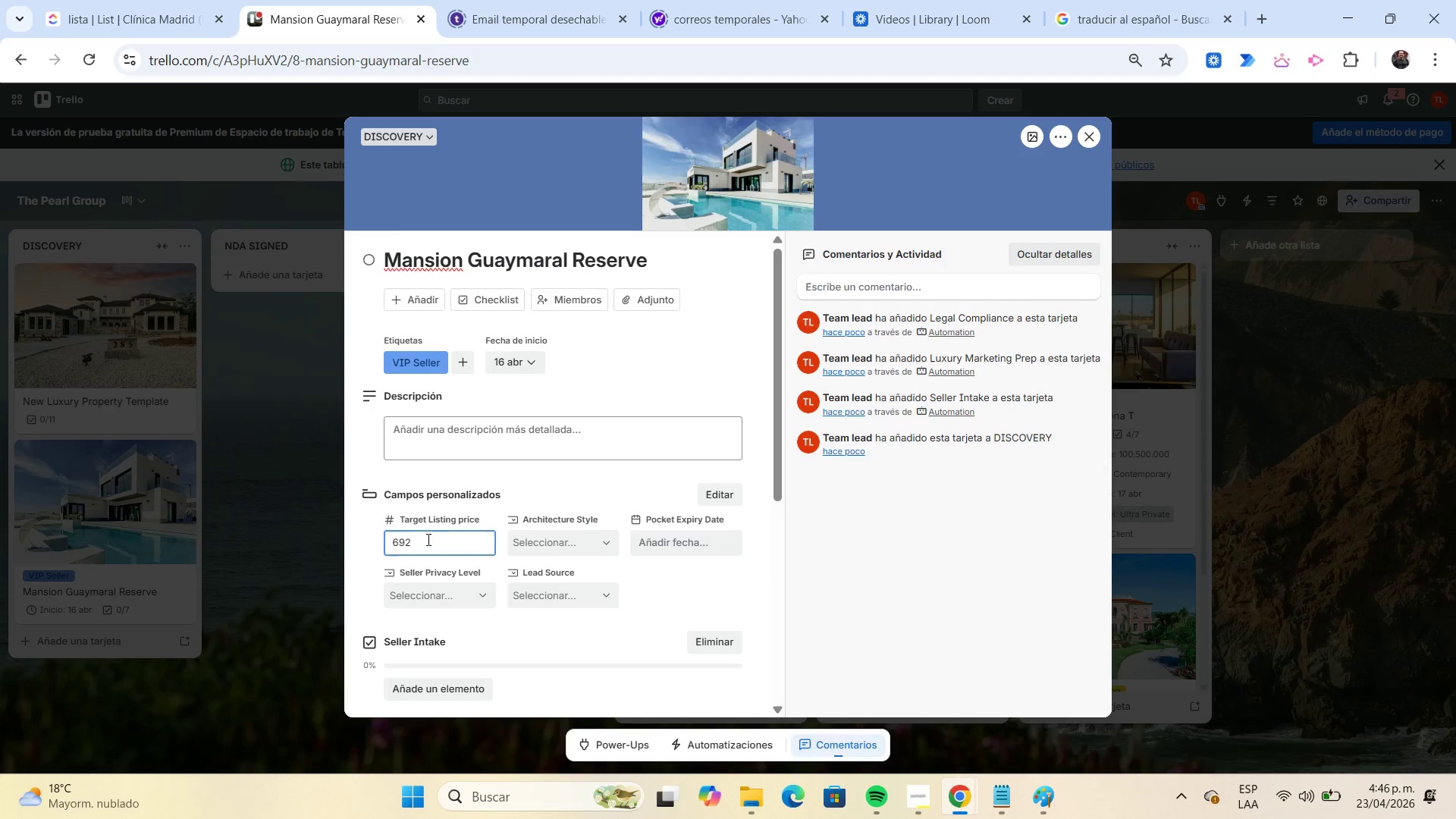 
key(Numpad0)
 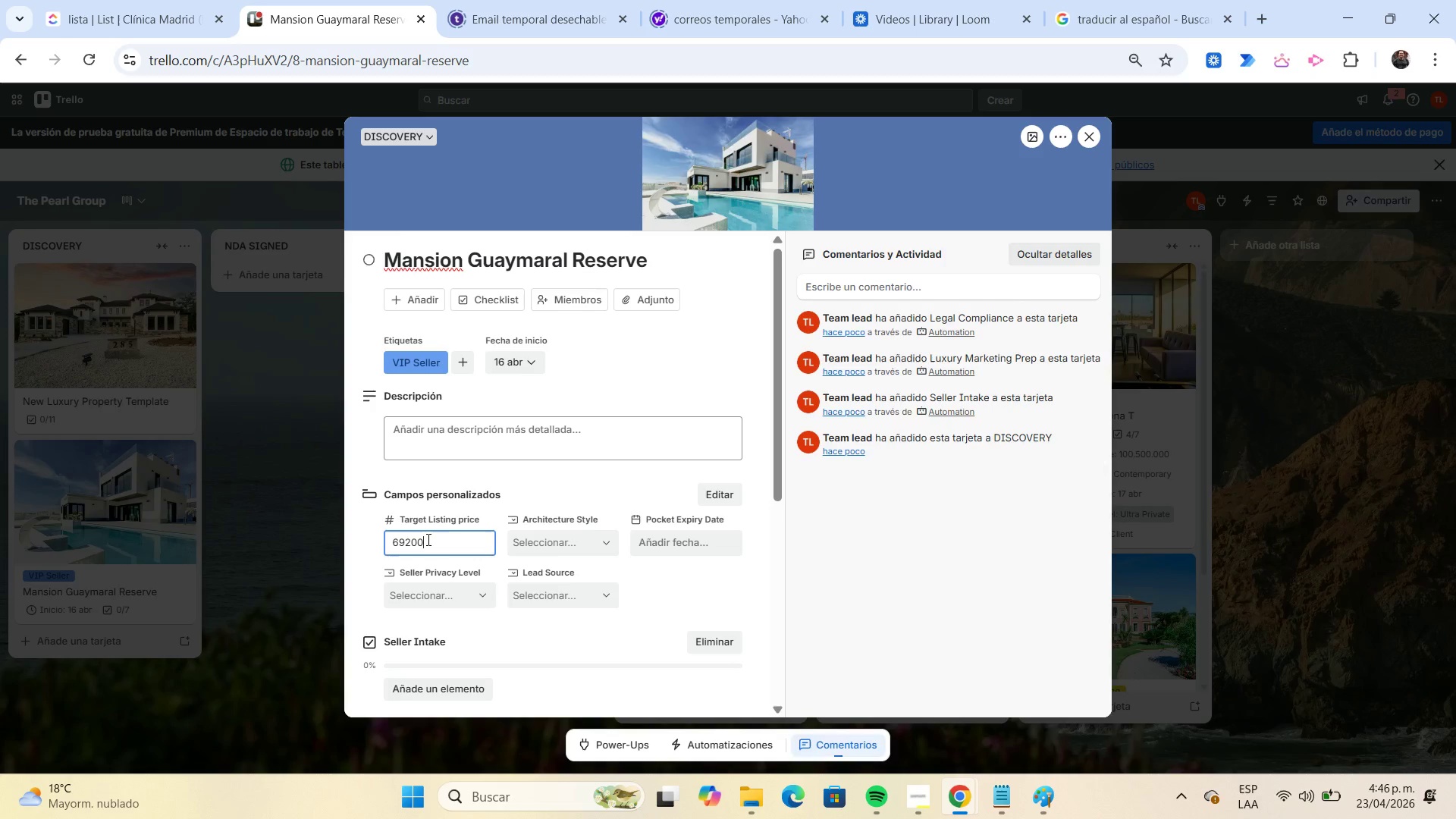 
key(Numpad0)
 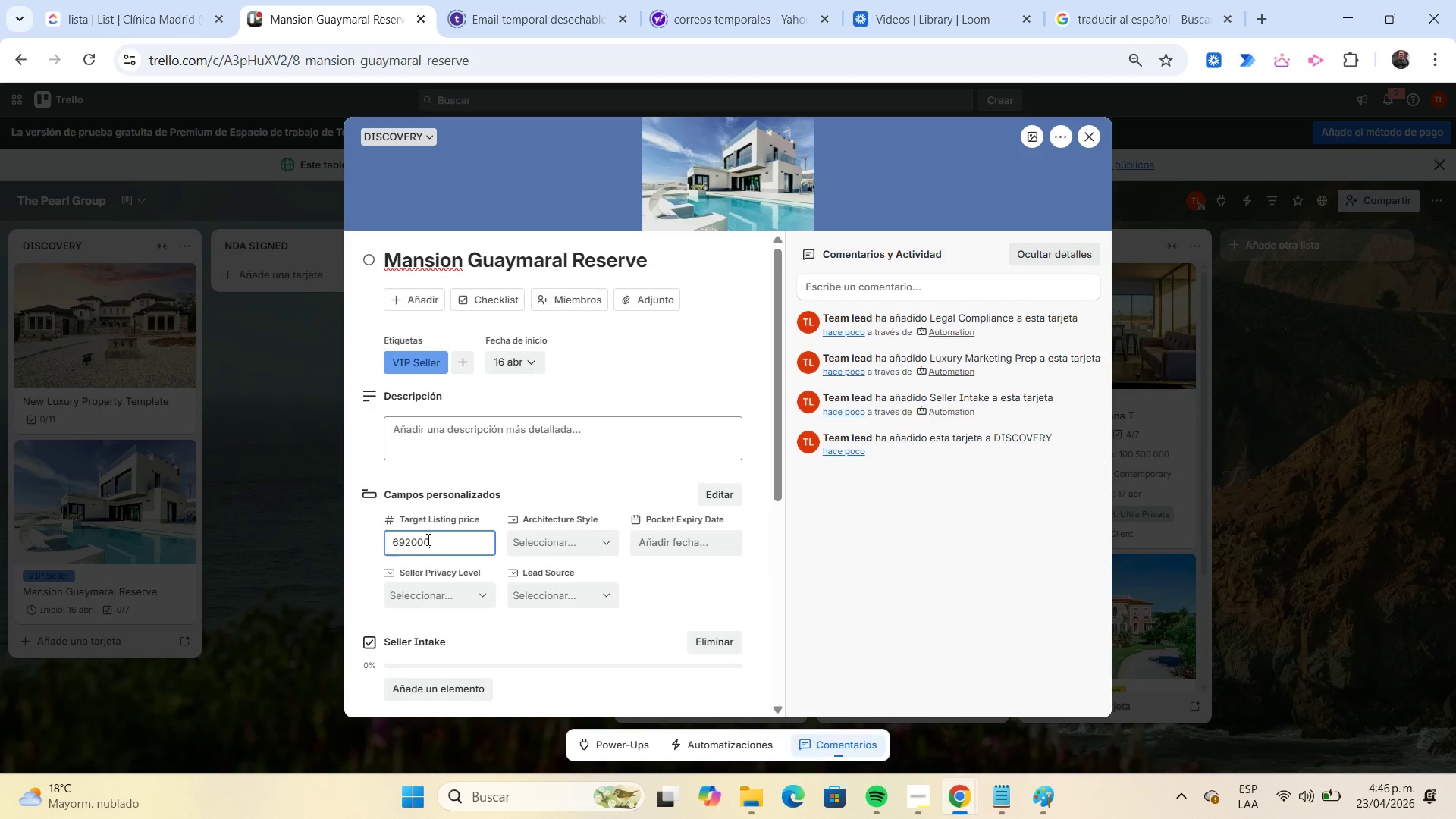 
key(Numpad0)
 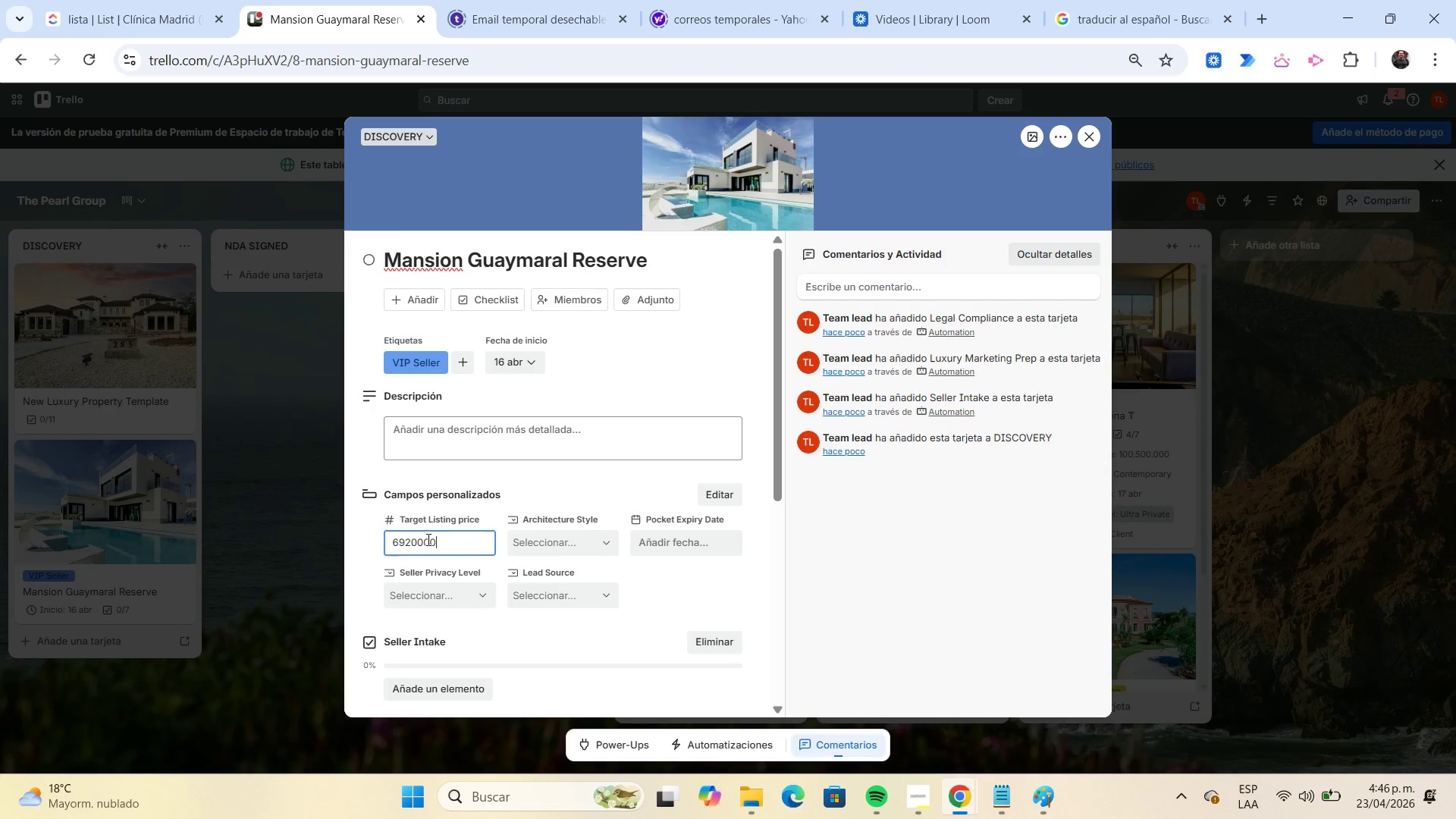 
key(Numpad0)
 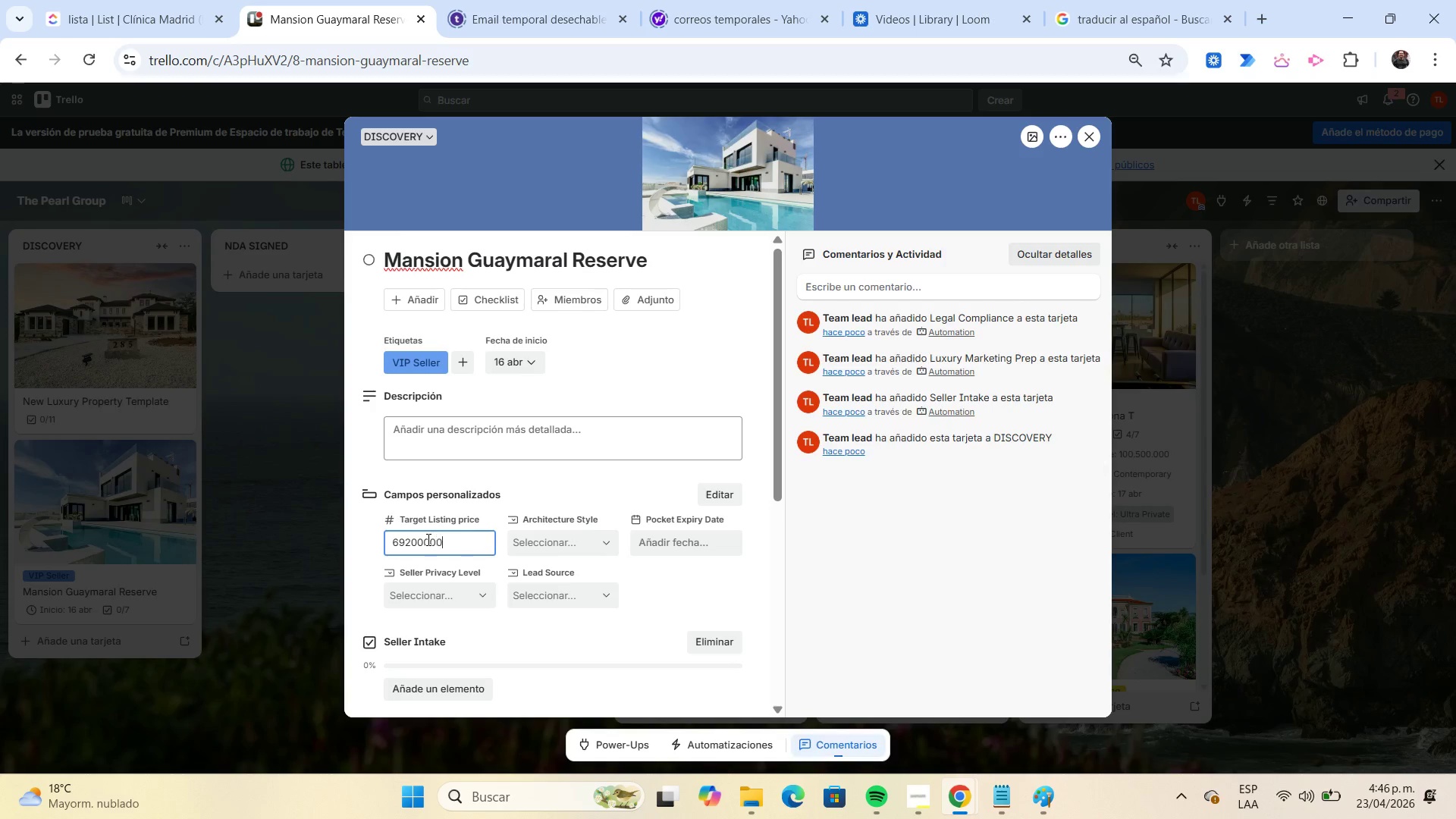 
key(Numpad0)
 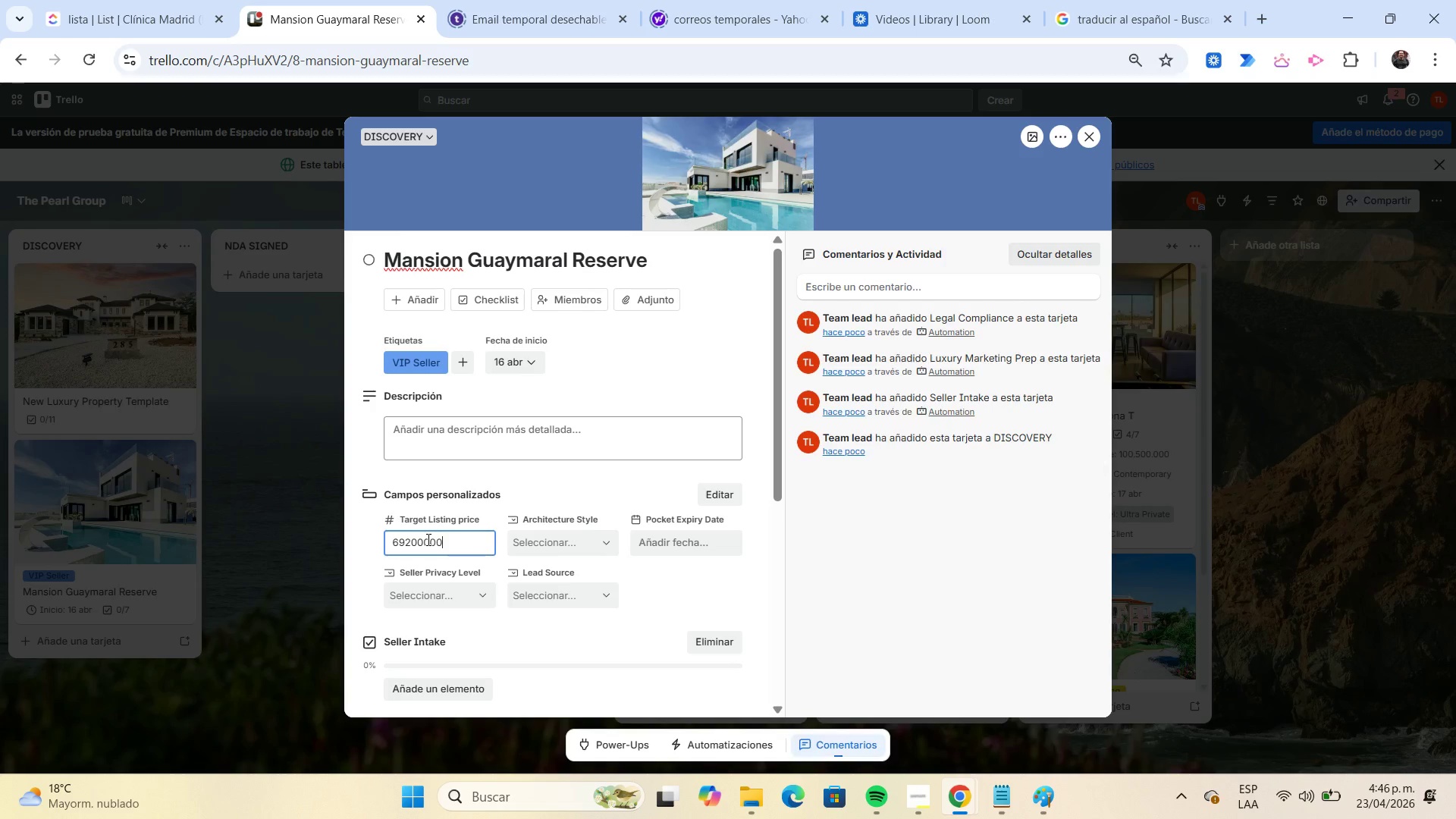 
key(Numpad0)
 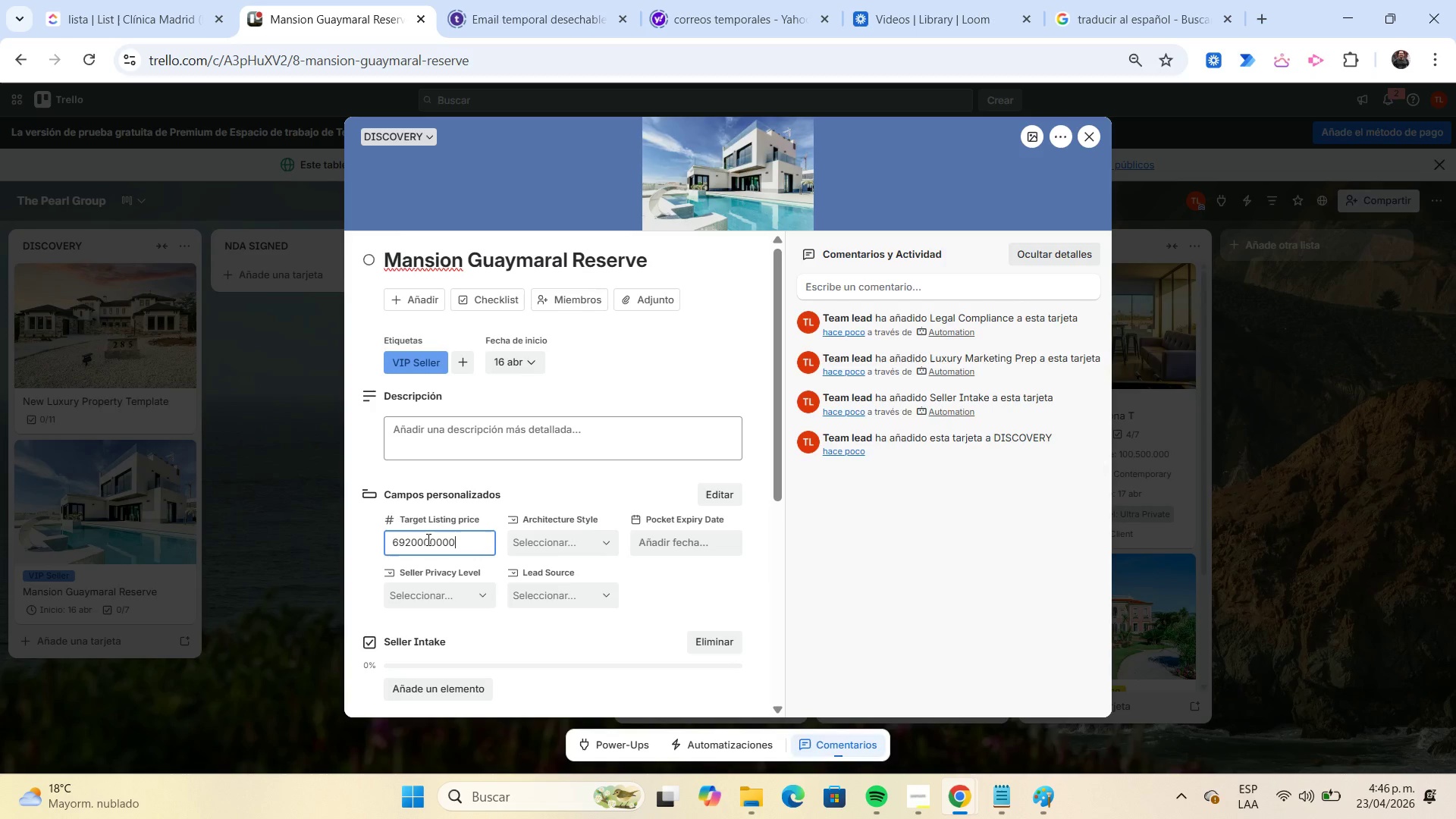 
key(Numpad0)
 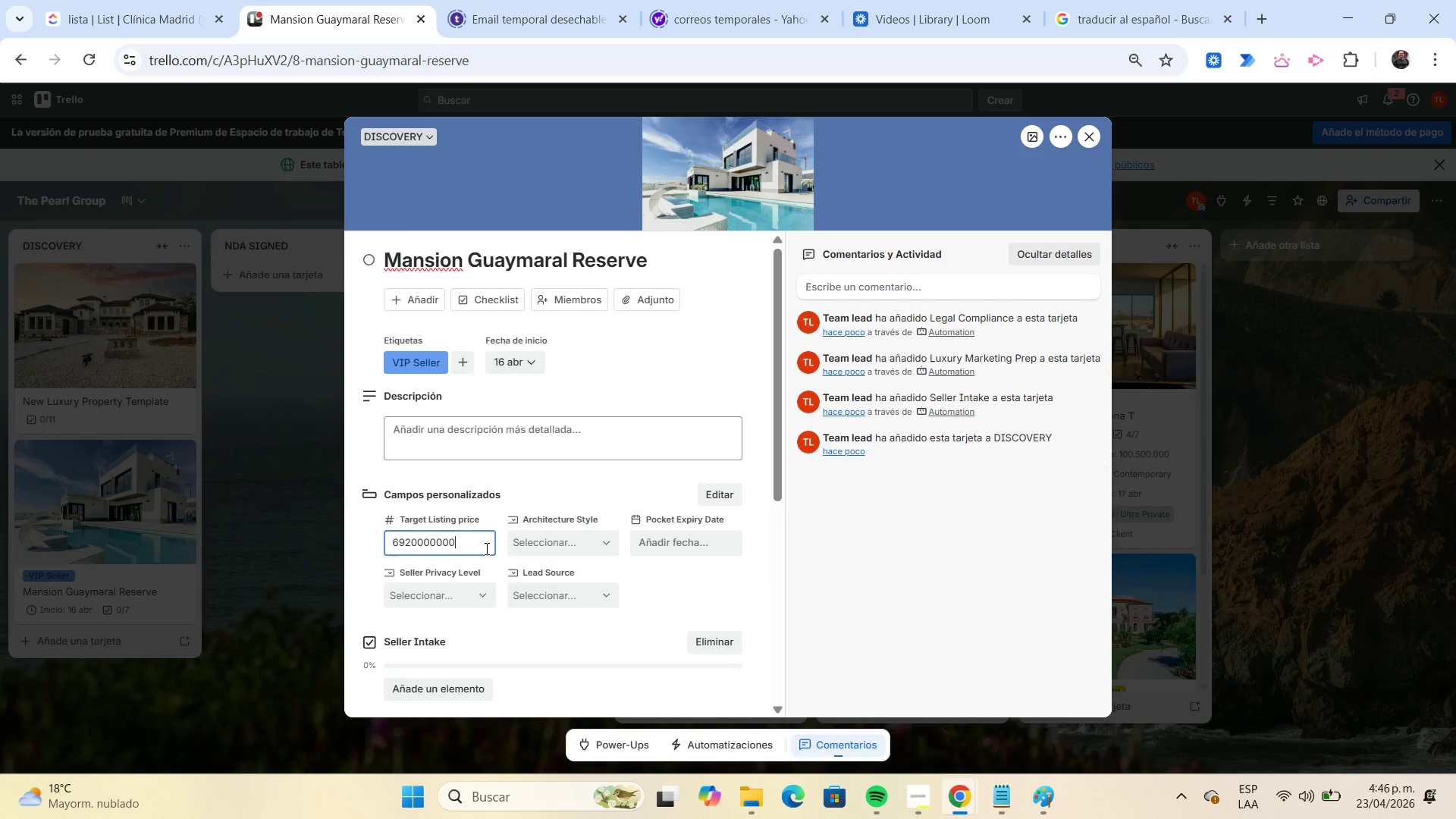 
left_click([516, 549])
 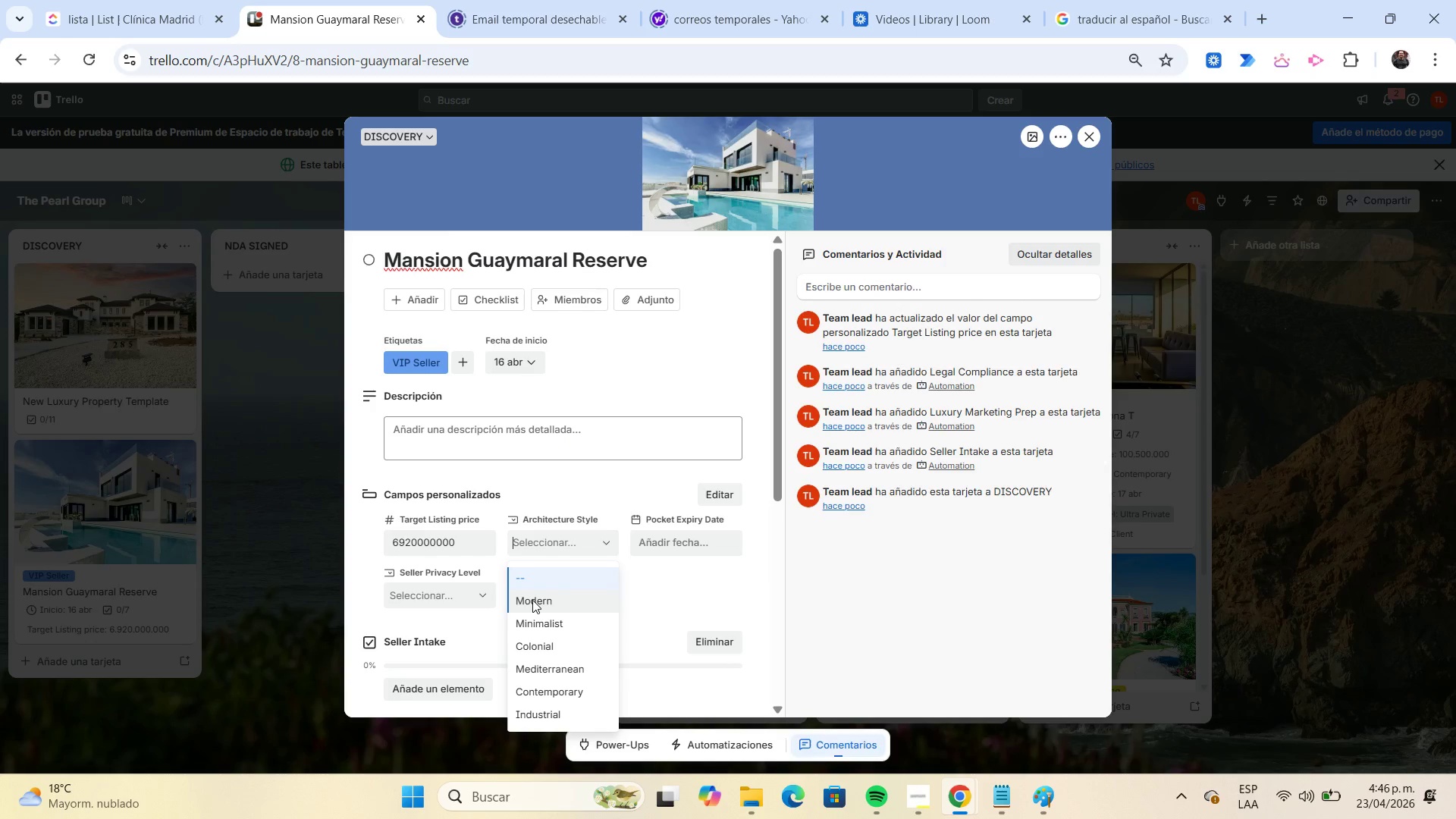 
wait(7.55)
 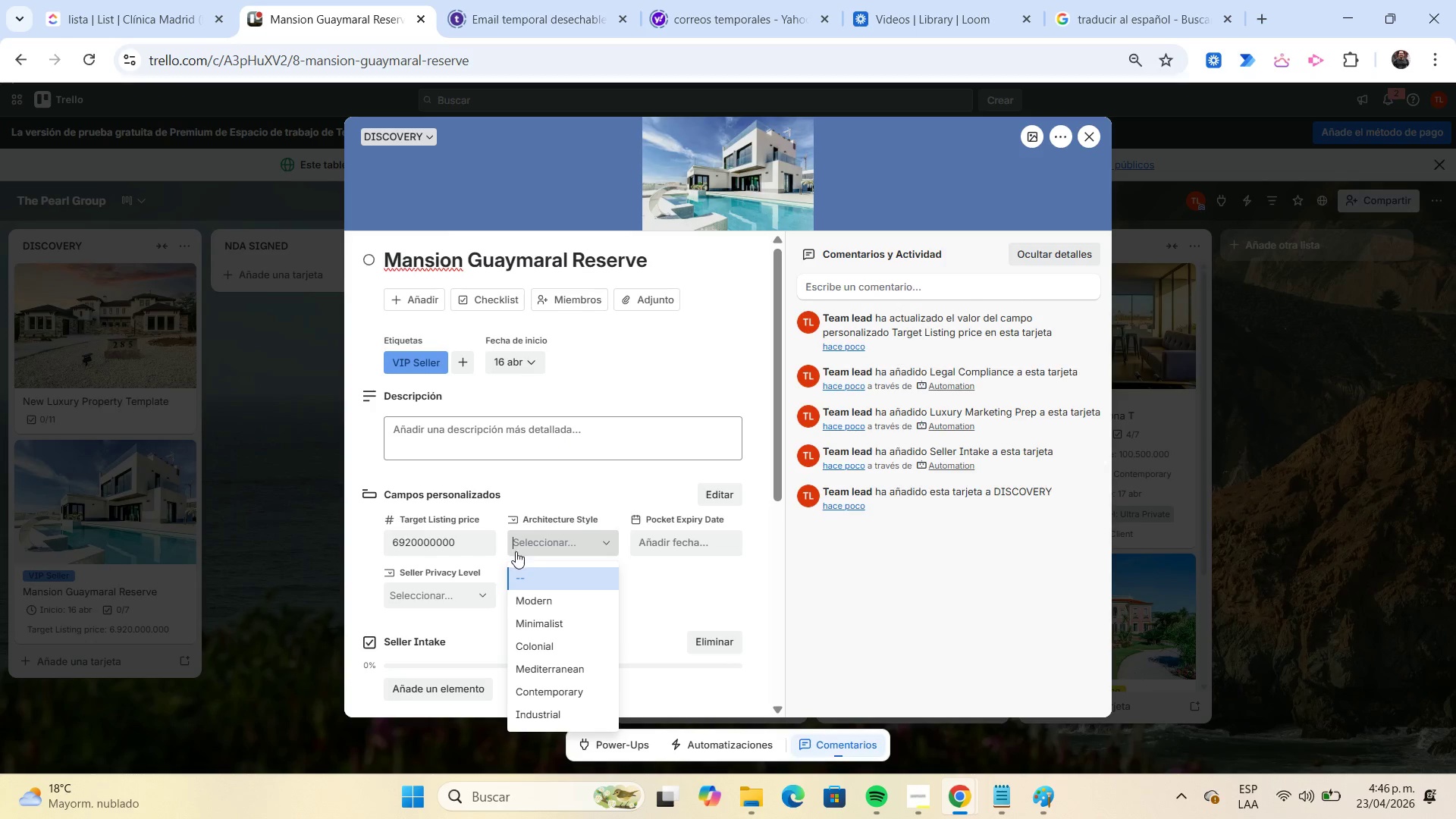 
left_click([556, 692])
 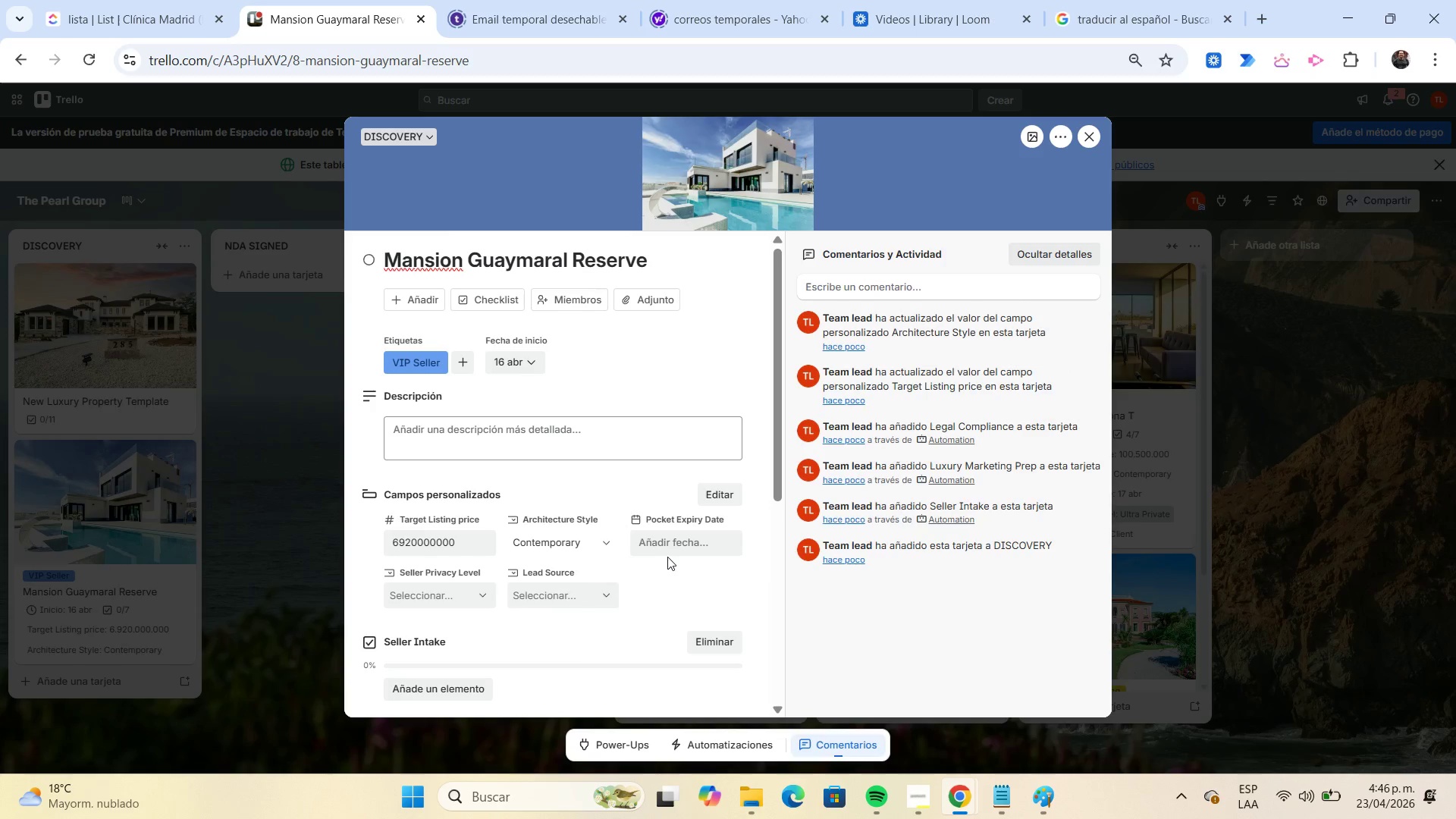 
left_click([664, 546])
 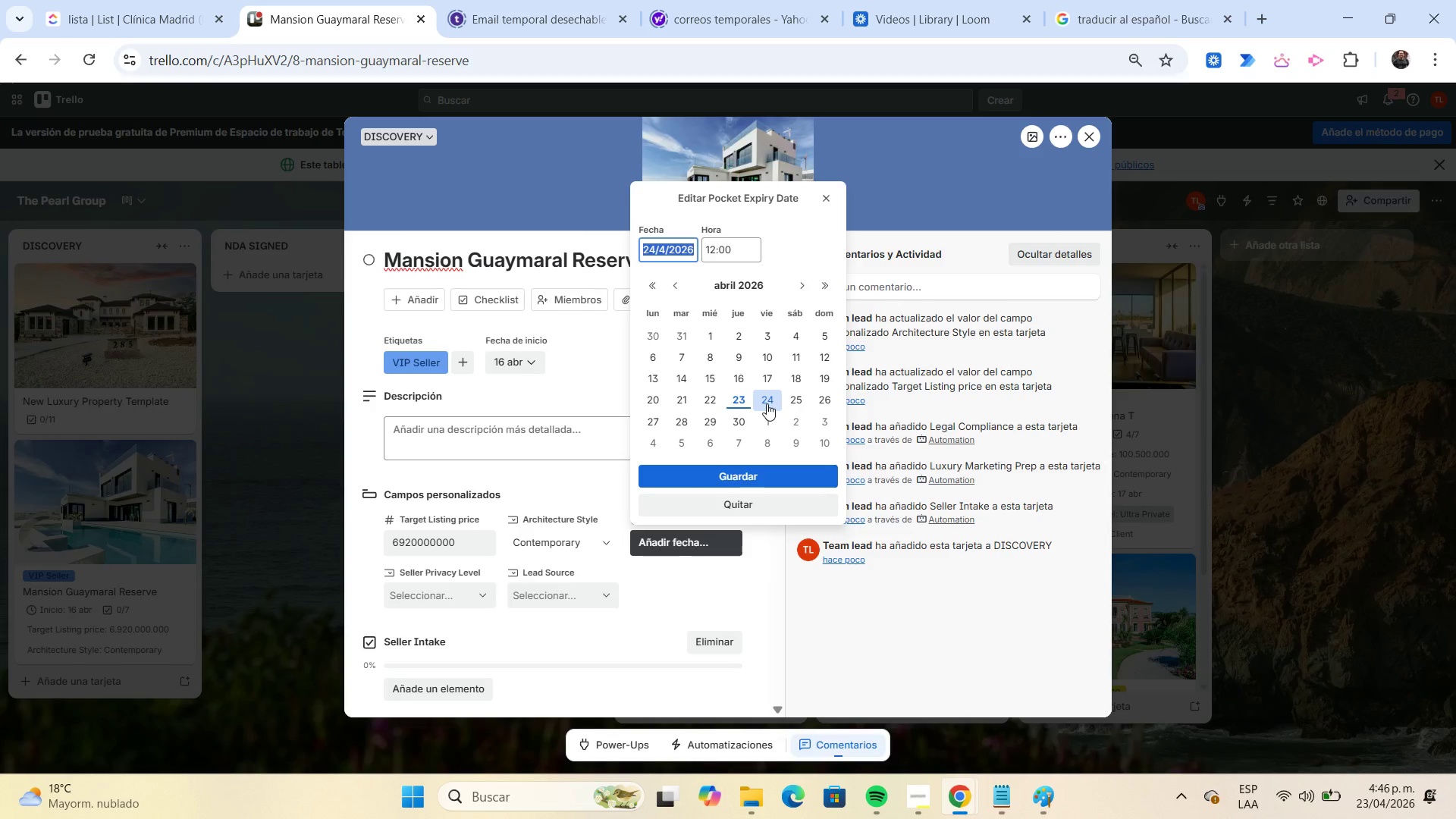 
left_click([767, 403])
 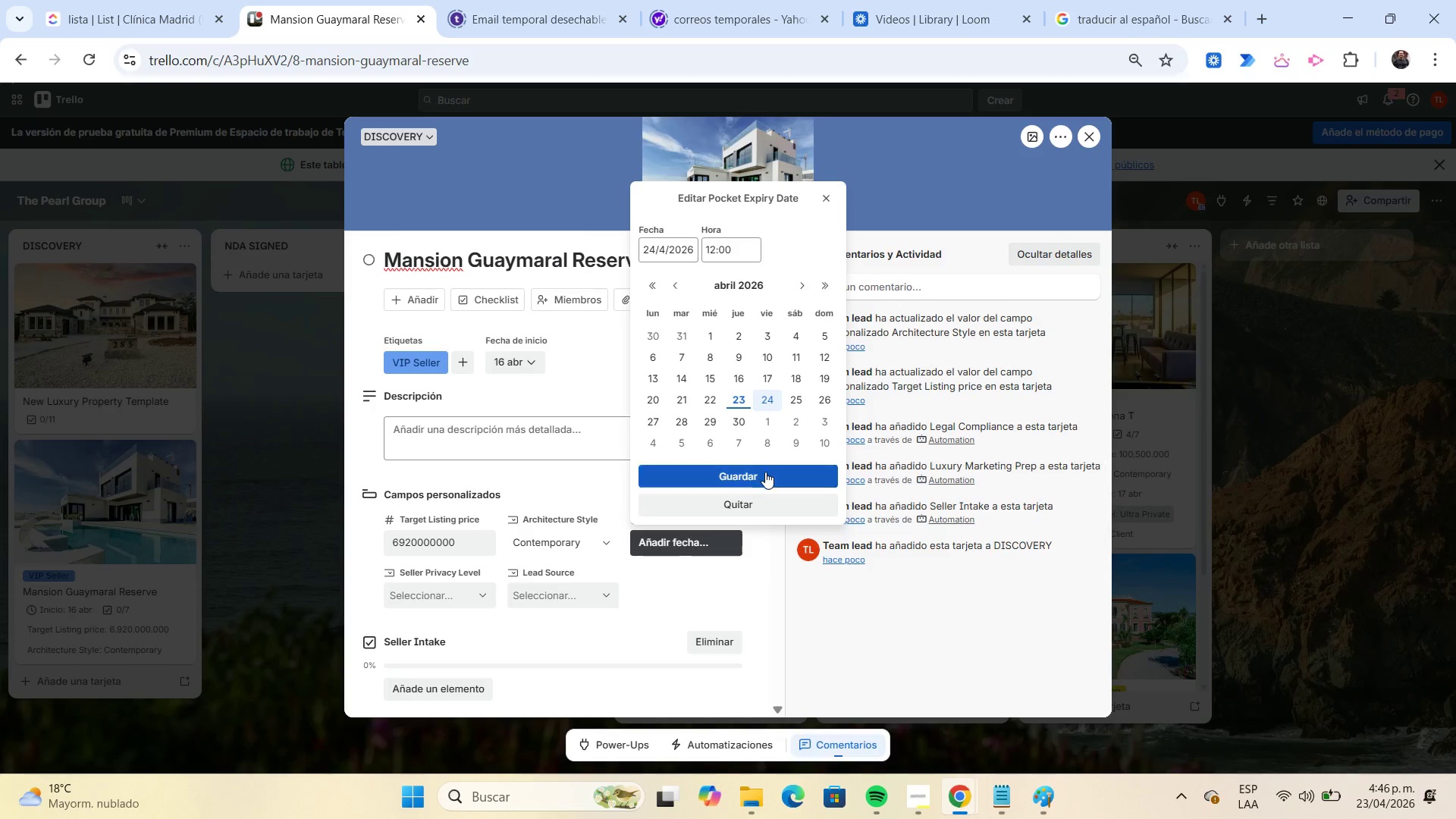 
left_click([765, 472])
 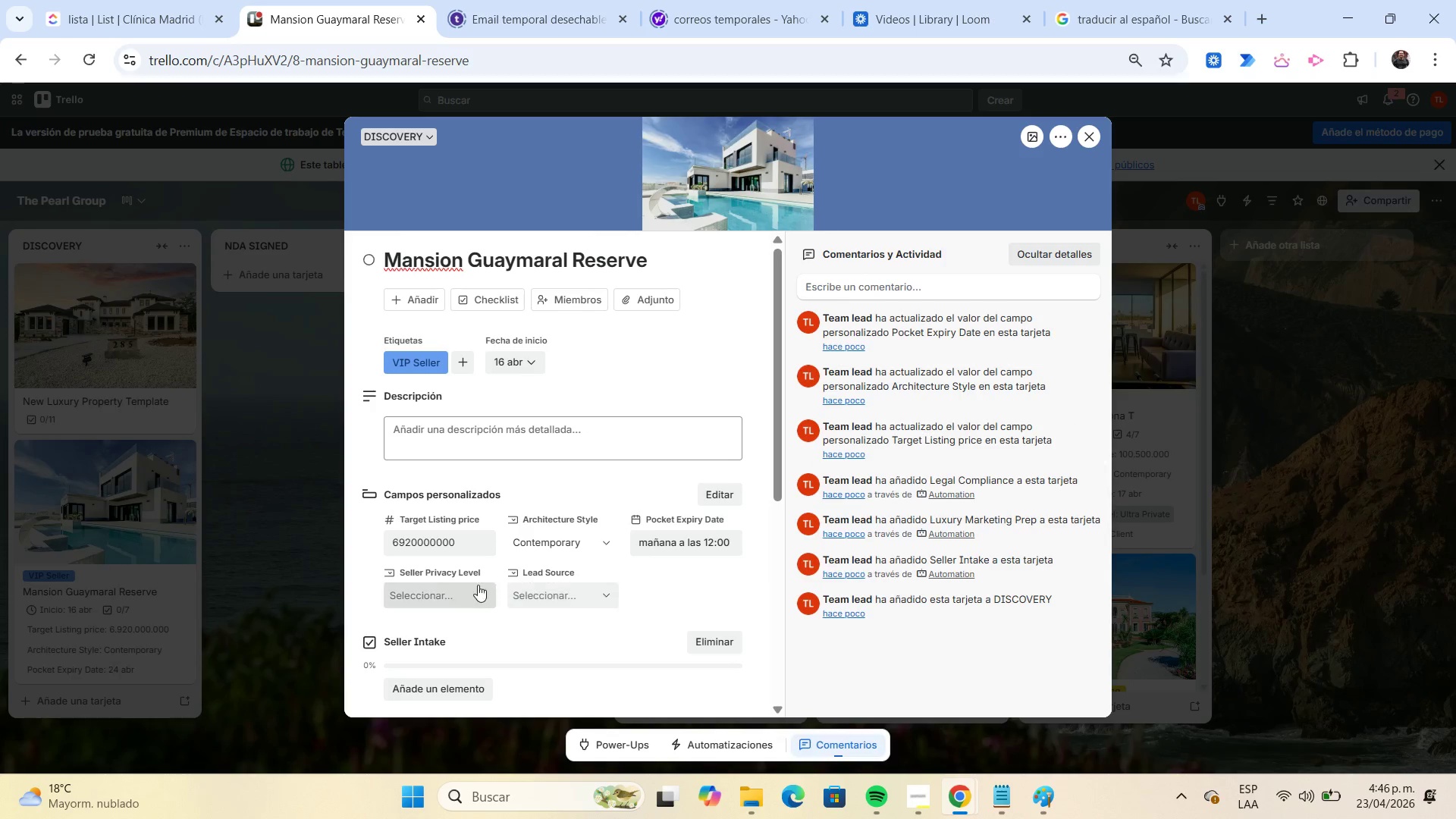 
left_click([457, 594])
 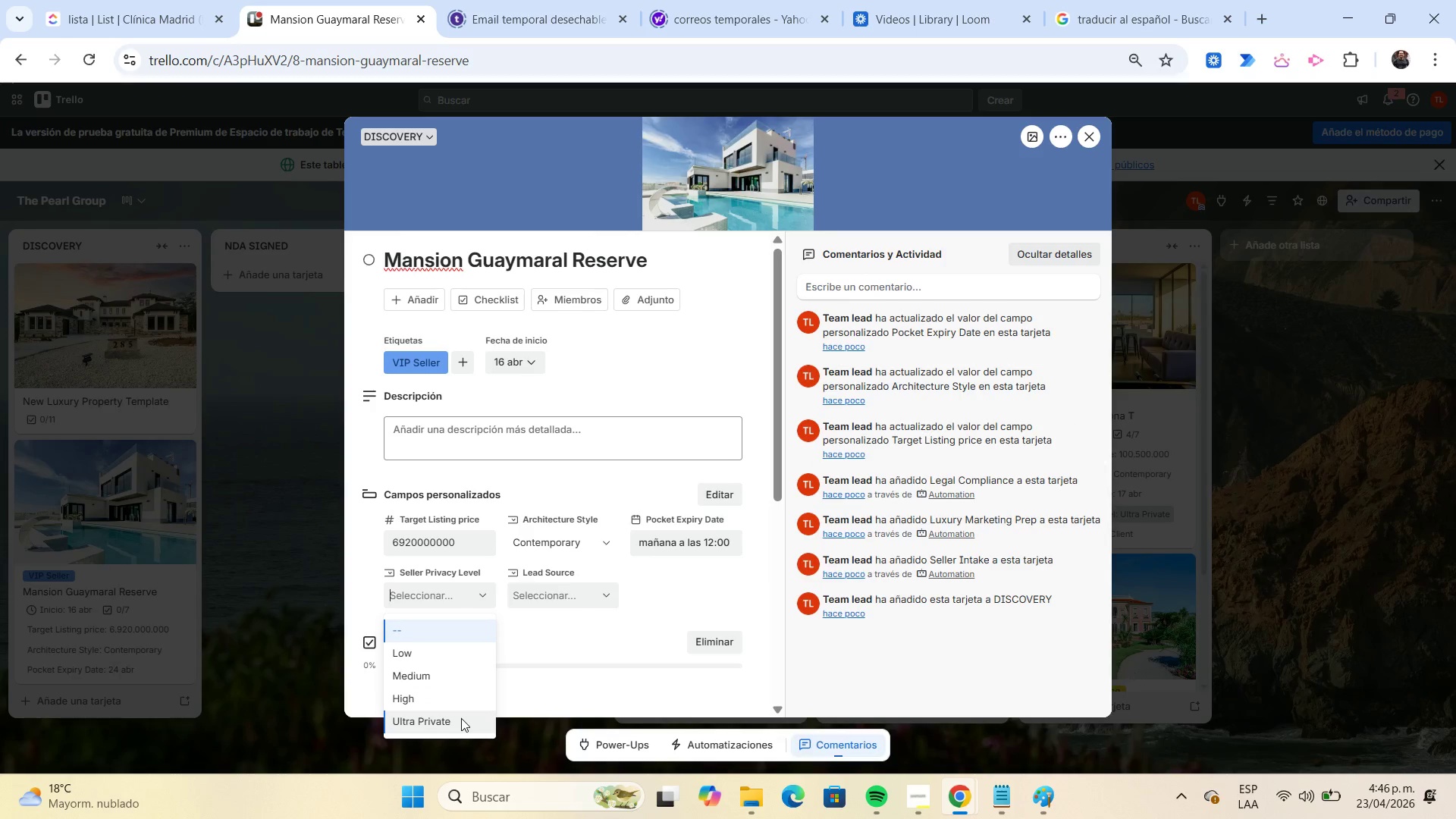 
left_click([461, 718])
 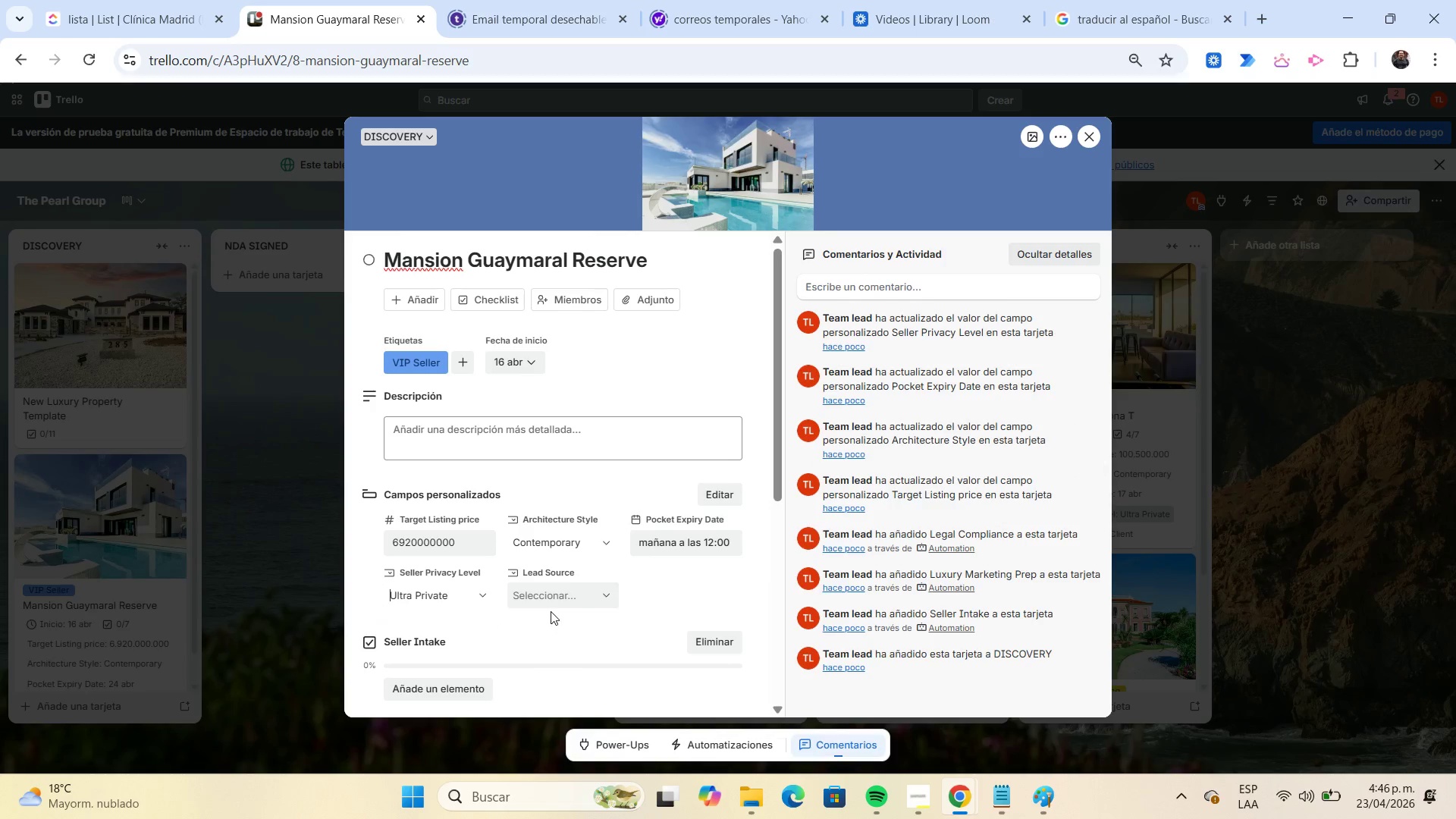 
left_click([551, 599])
 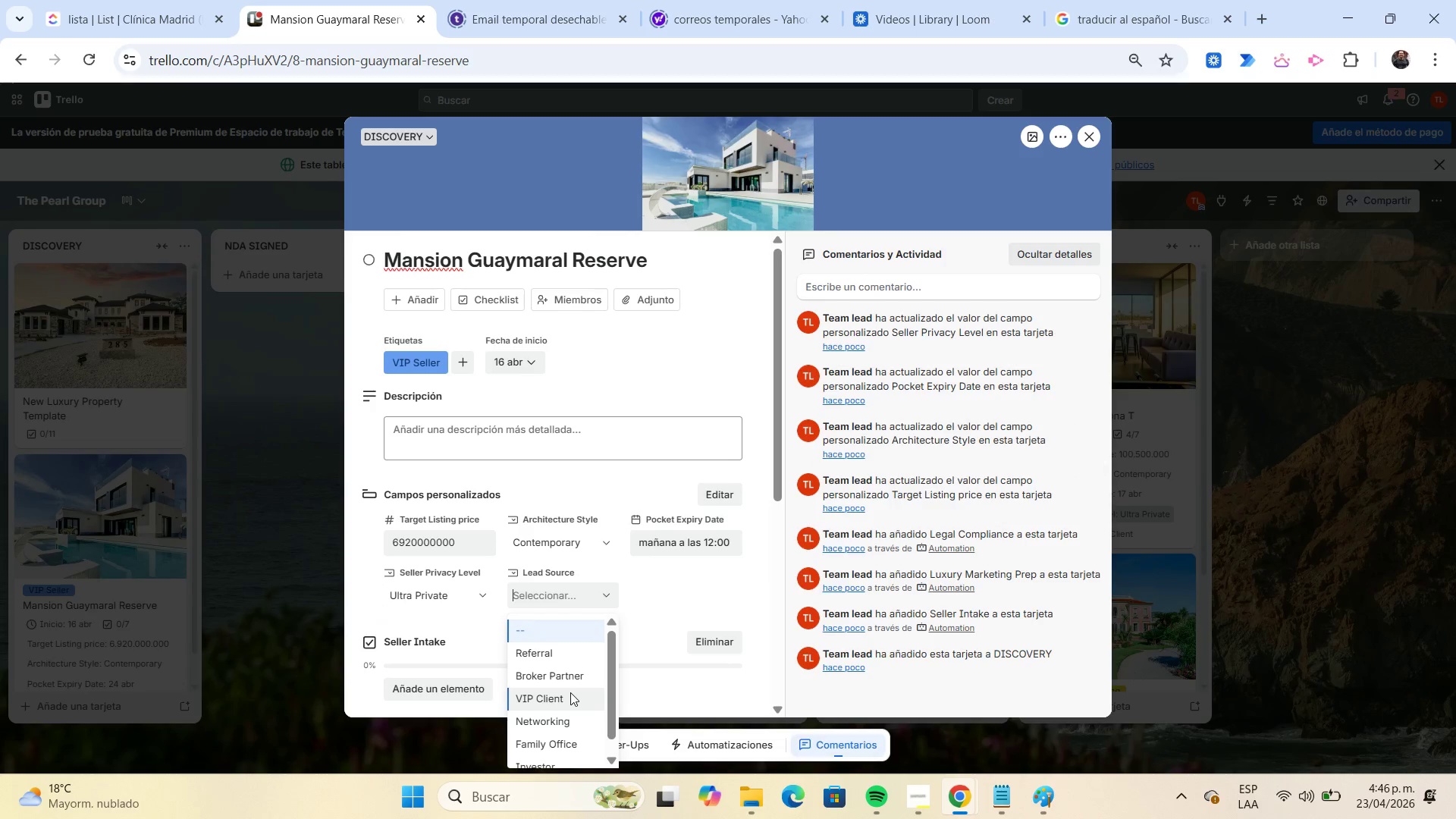 
scroll: coordinate [572, 692], scroll_direction: down, amount: 2.0
 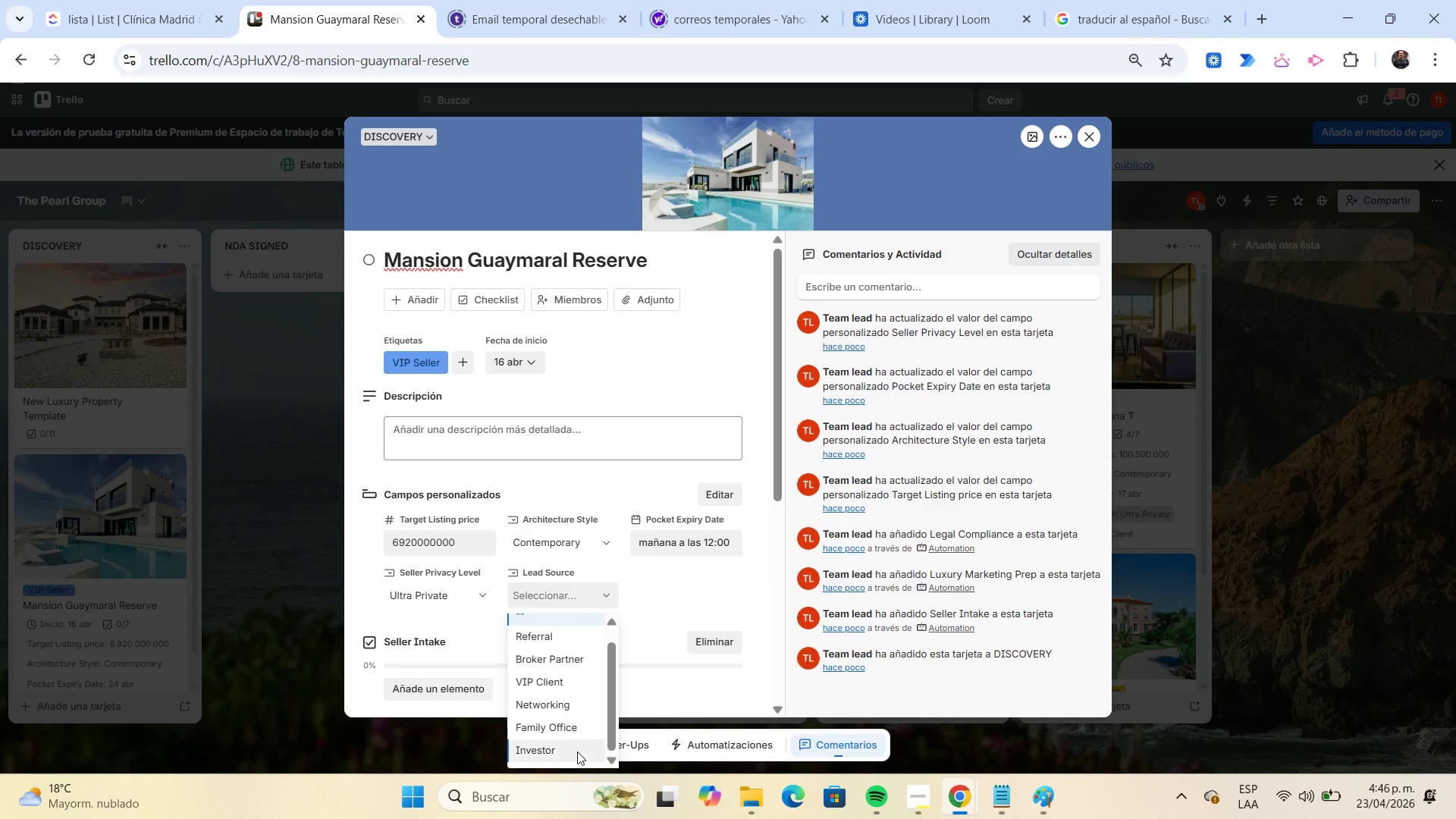 
left_click([576, 752])
 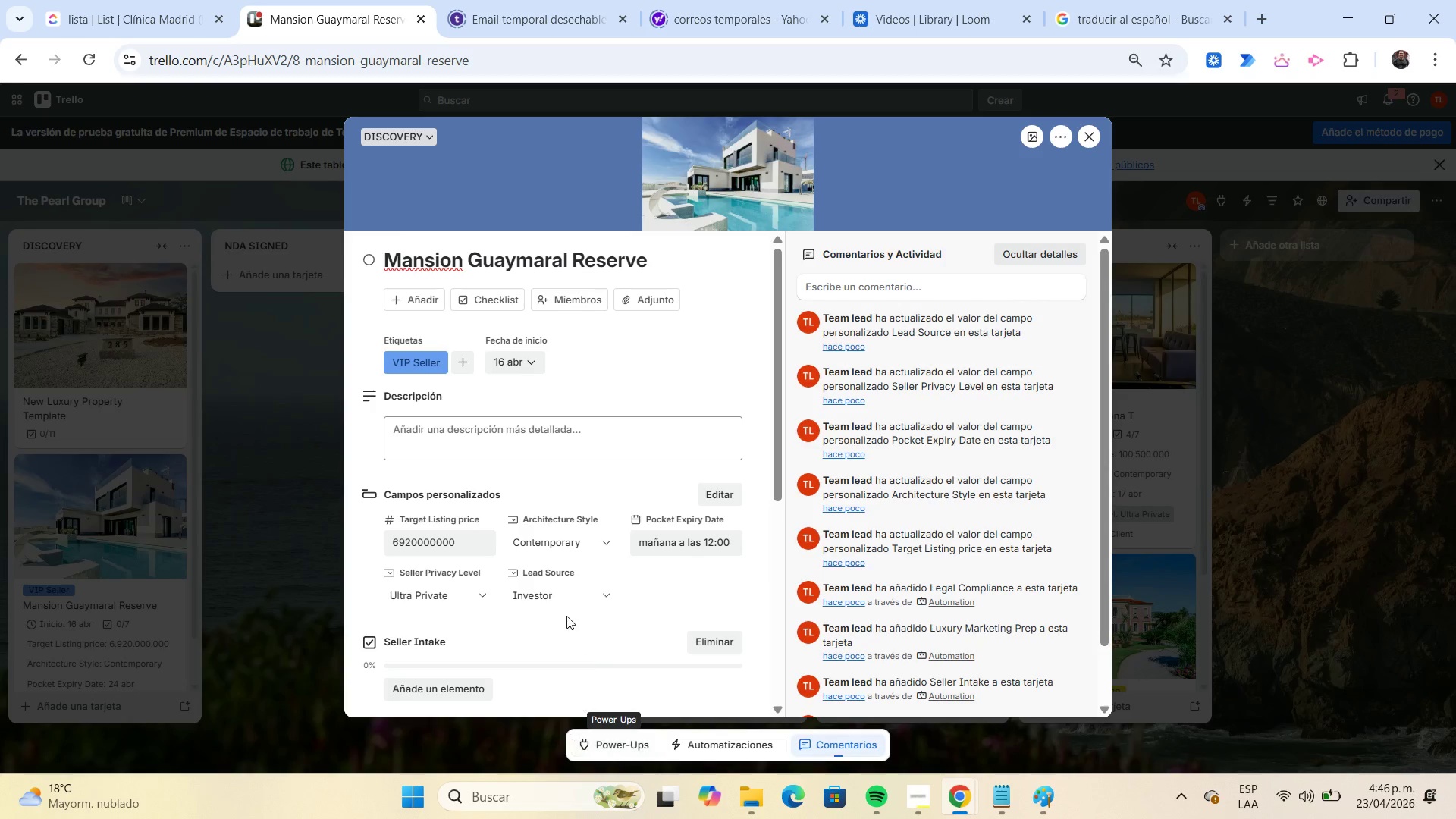 
scroll: coordinate [497, 485], scroll_direction: down, amount: 2.0
 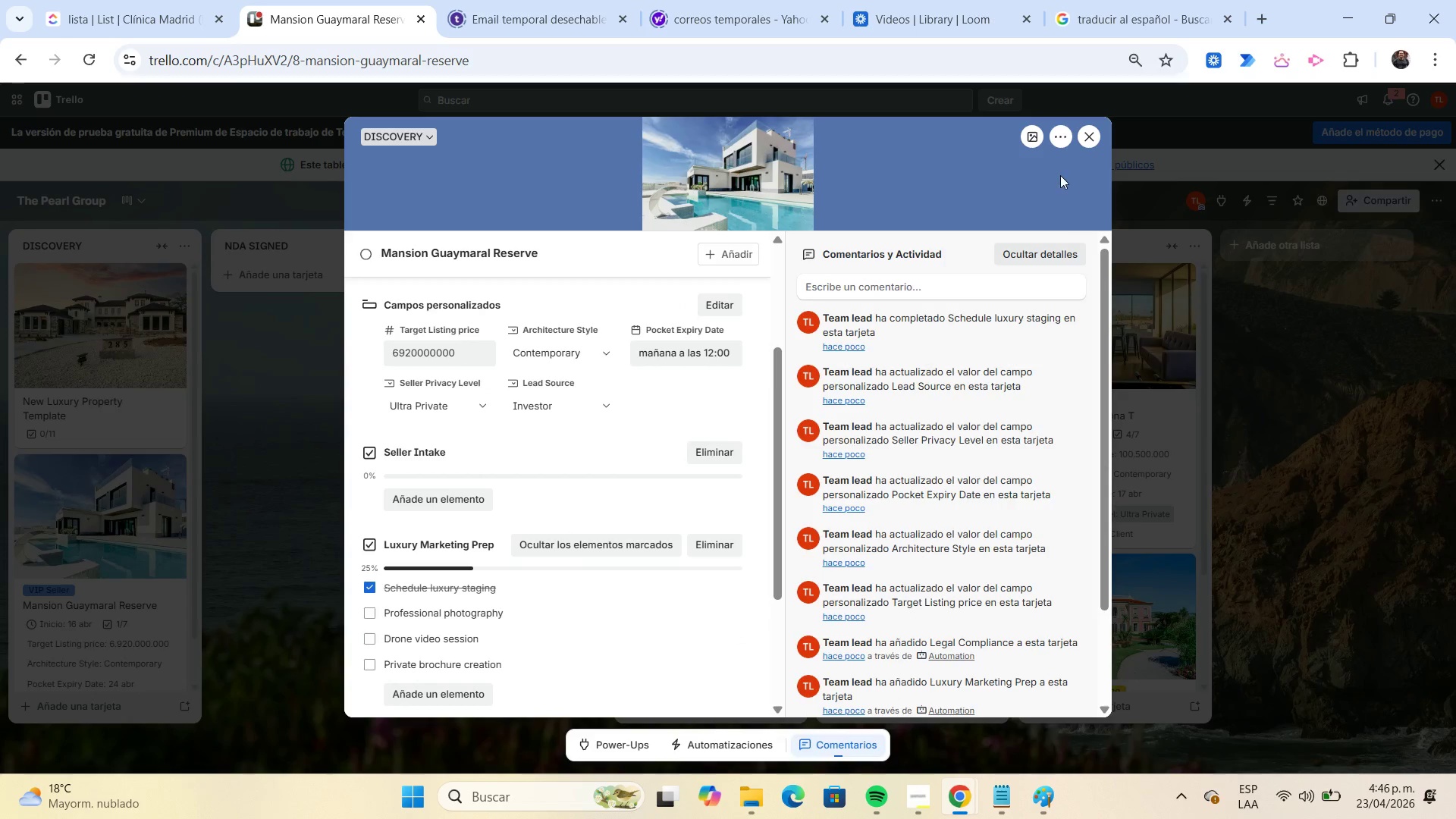 
left_click([1087, 141])
 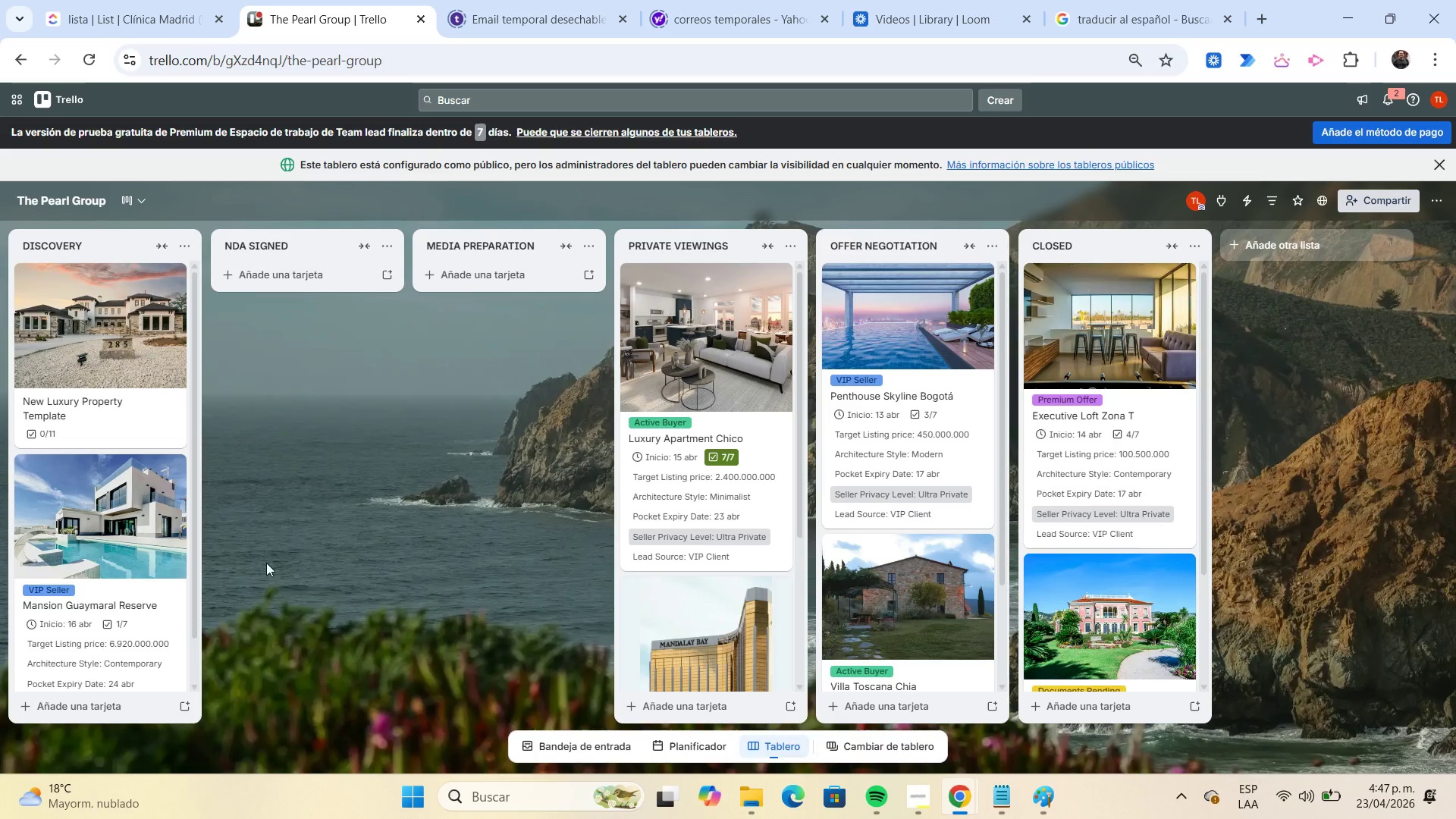 
left_click_drag(start_coordinate=[158, 538], to_coordinate=[521, 441])
 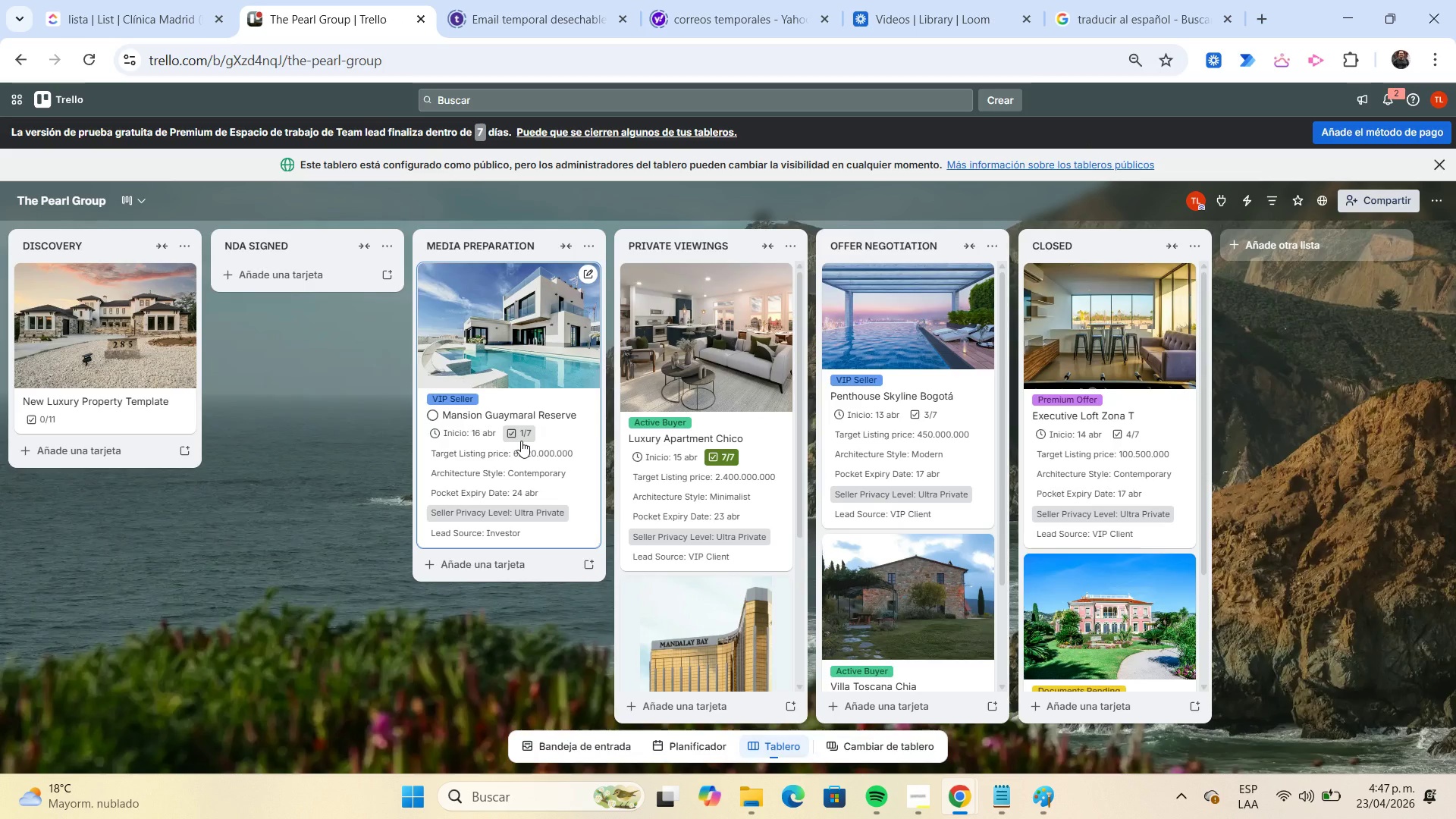 
wait(15.8)
 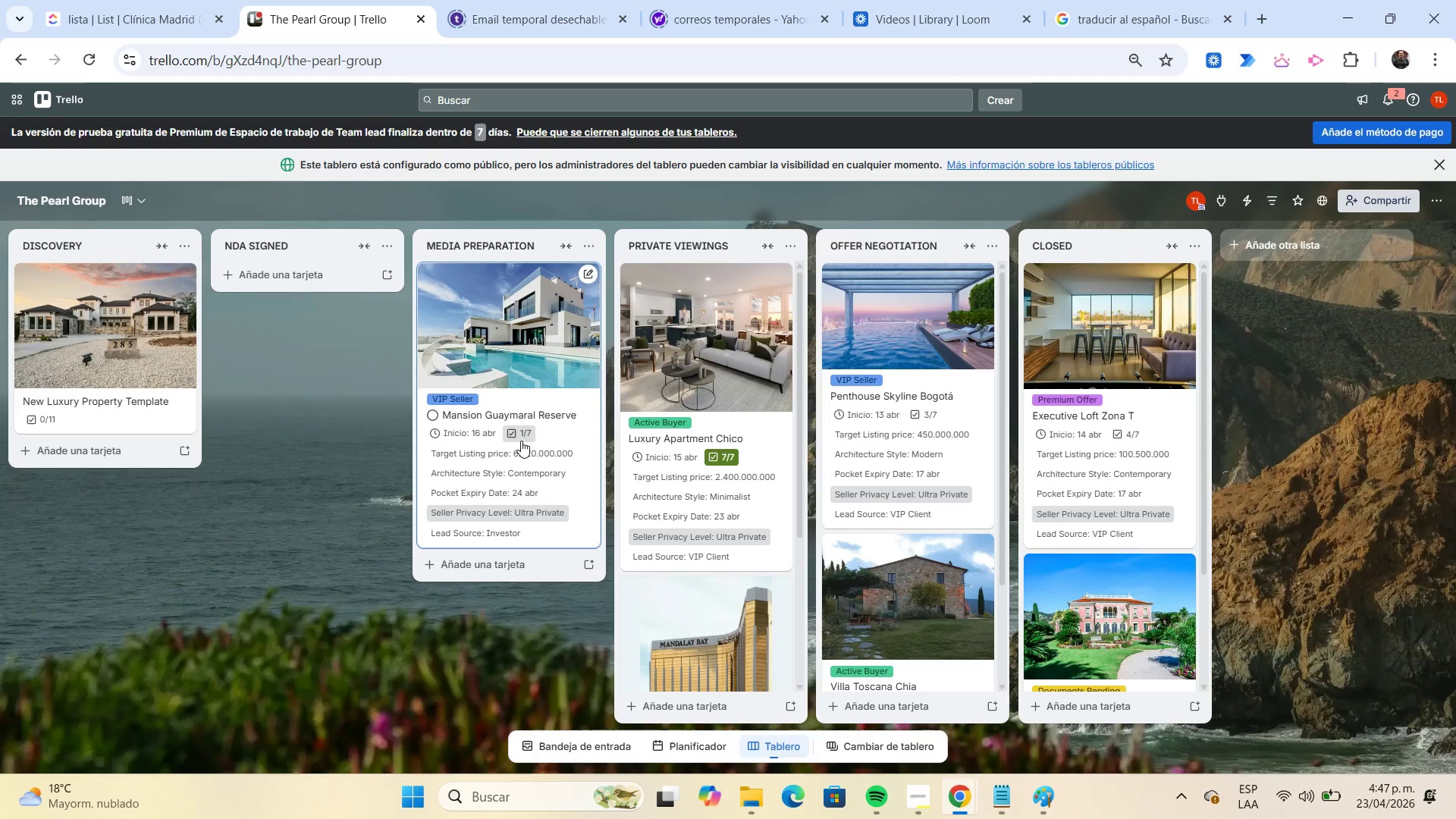 
left_click([123, 449])
 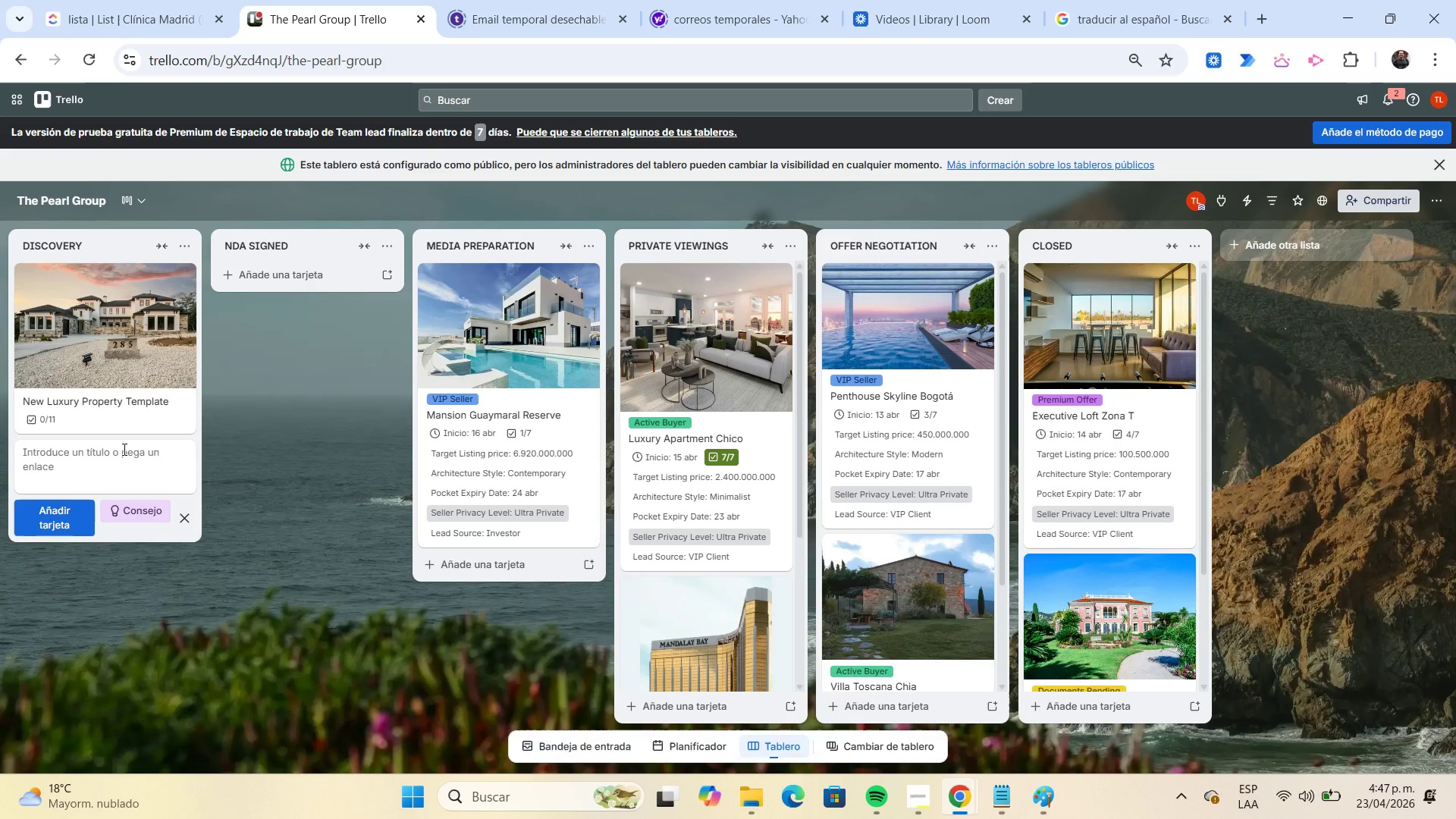 
wait(5.38)
 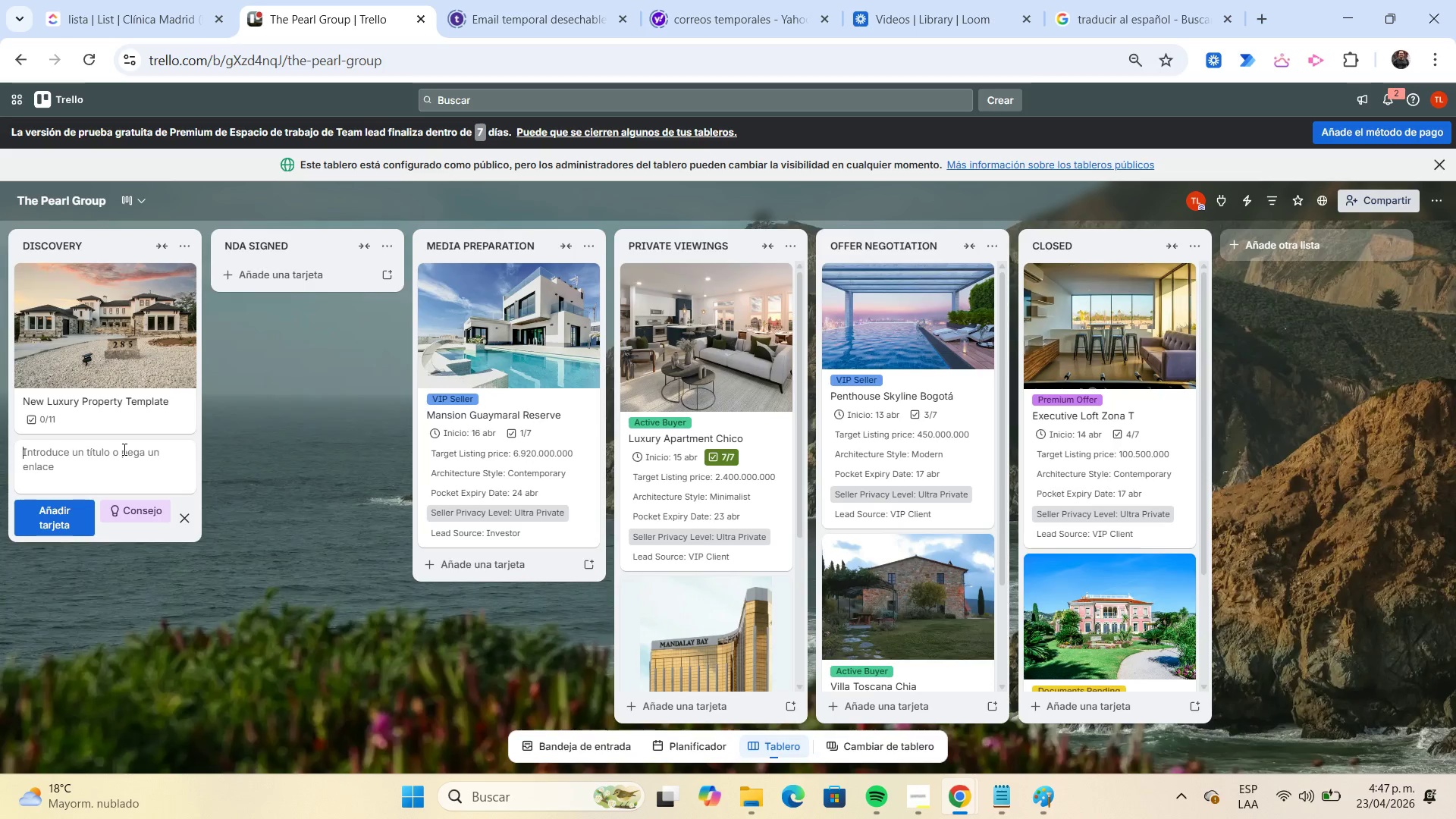 
type(Modern House La calera)
 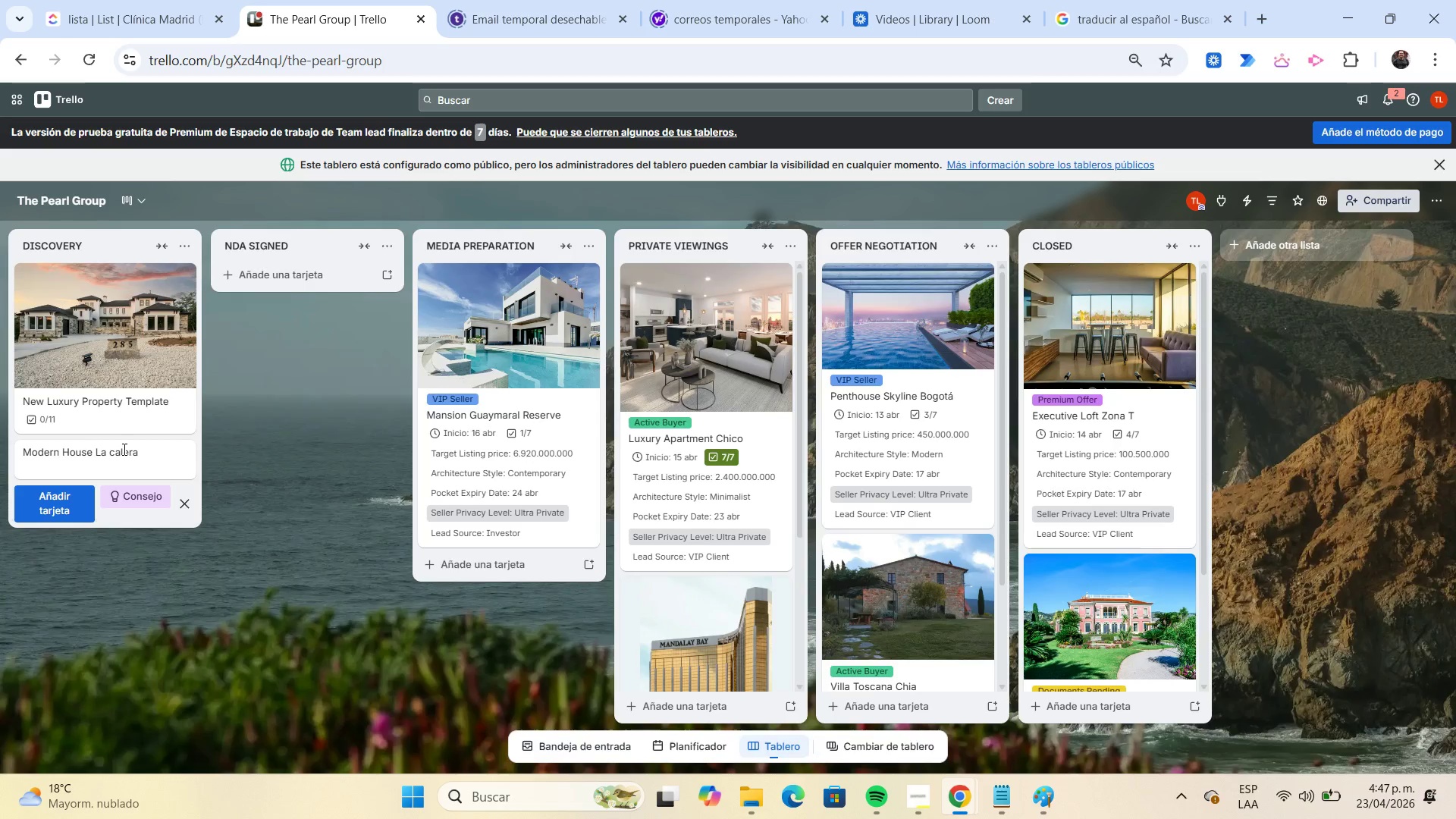 
key(Enter)
 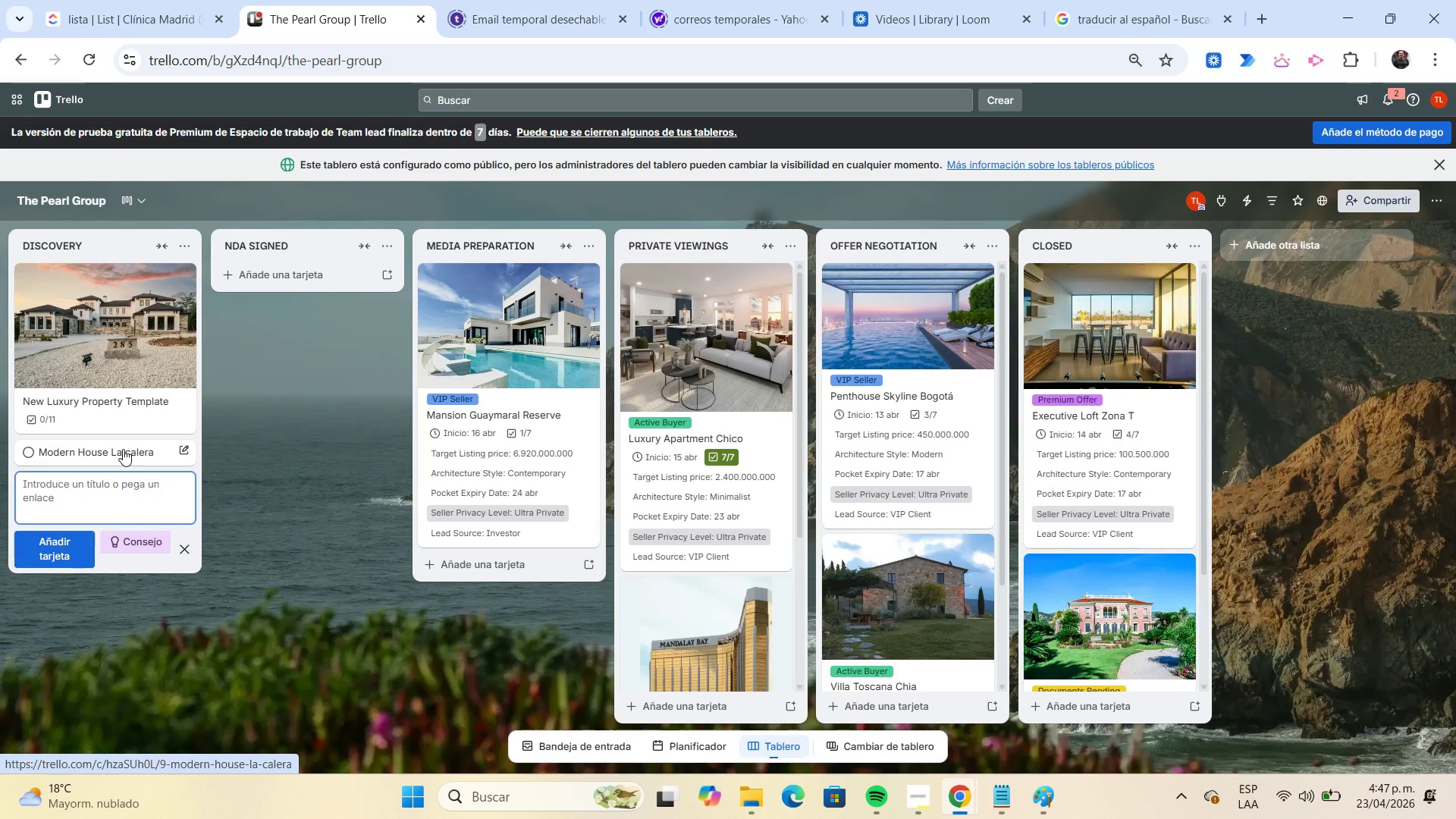 
left_click([123, 449])
 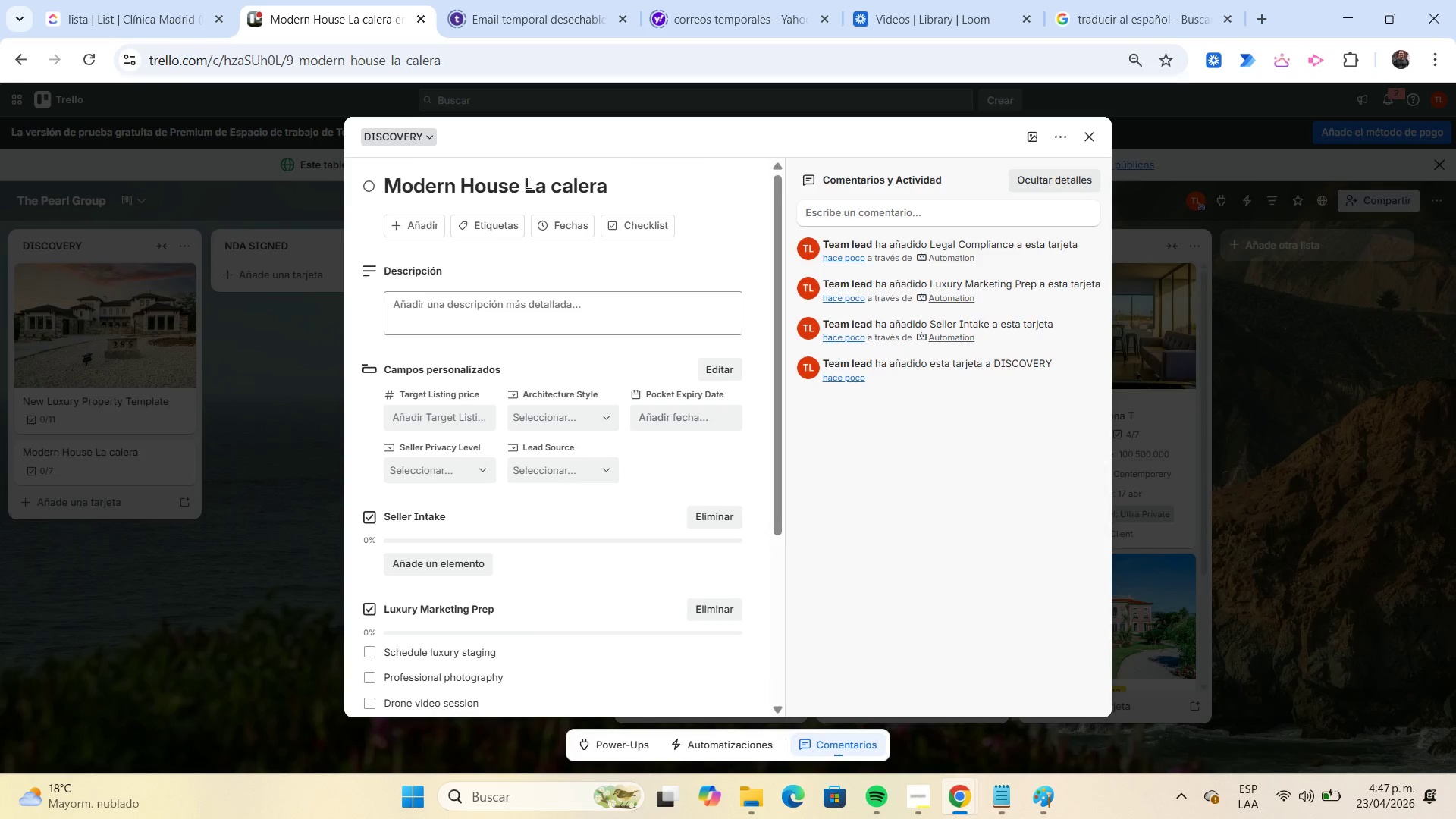 
left_click_drag(start_coordinate=[525, 186], to_coordinate=[614, 193])
 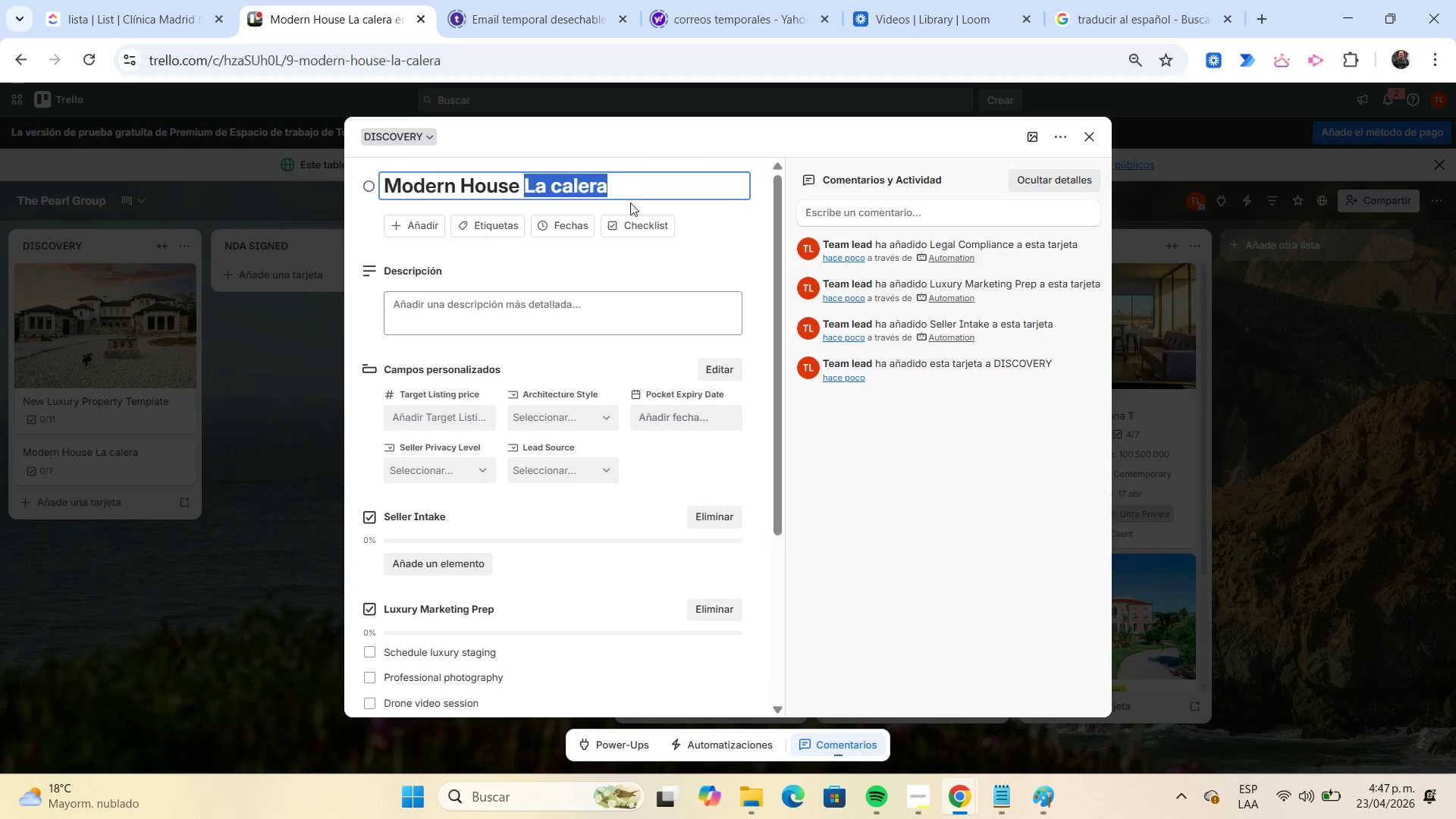 
left_click([621, 187])
 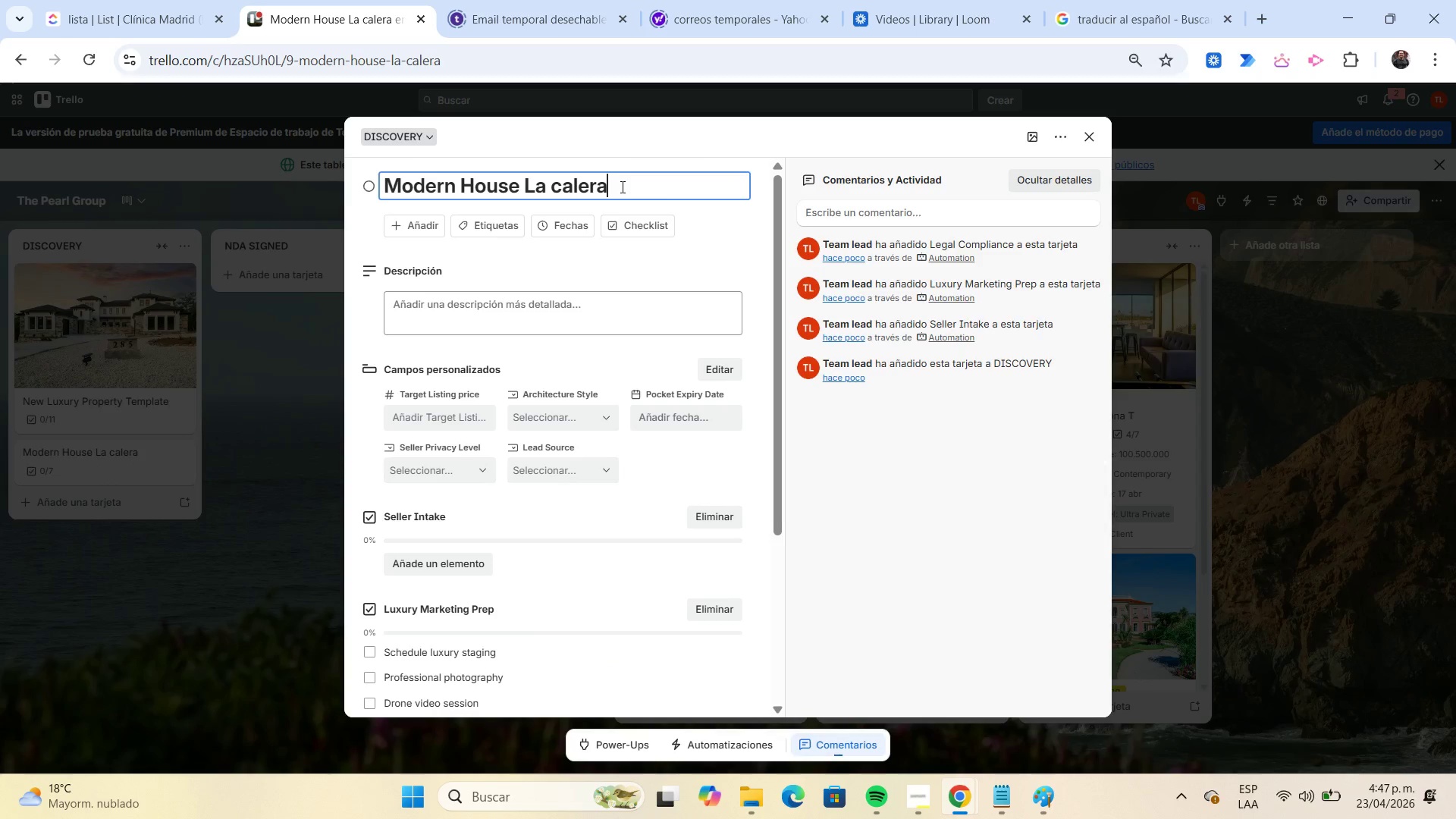 
key(Shift+Home)
 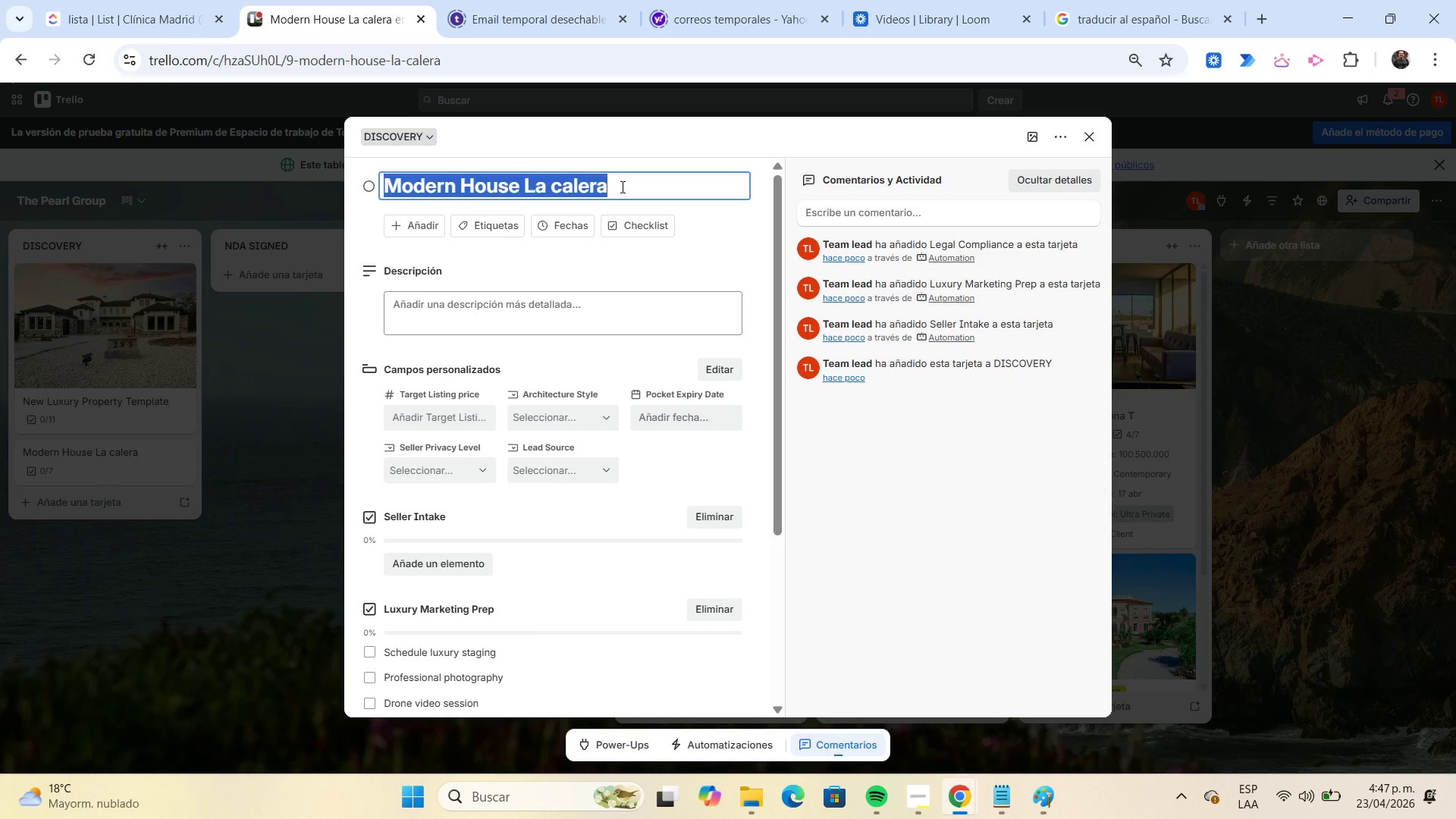 
key(Control+C)
 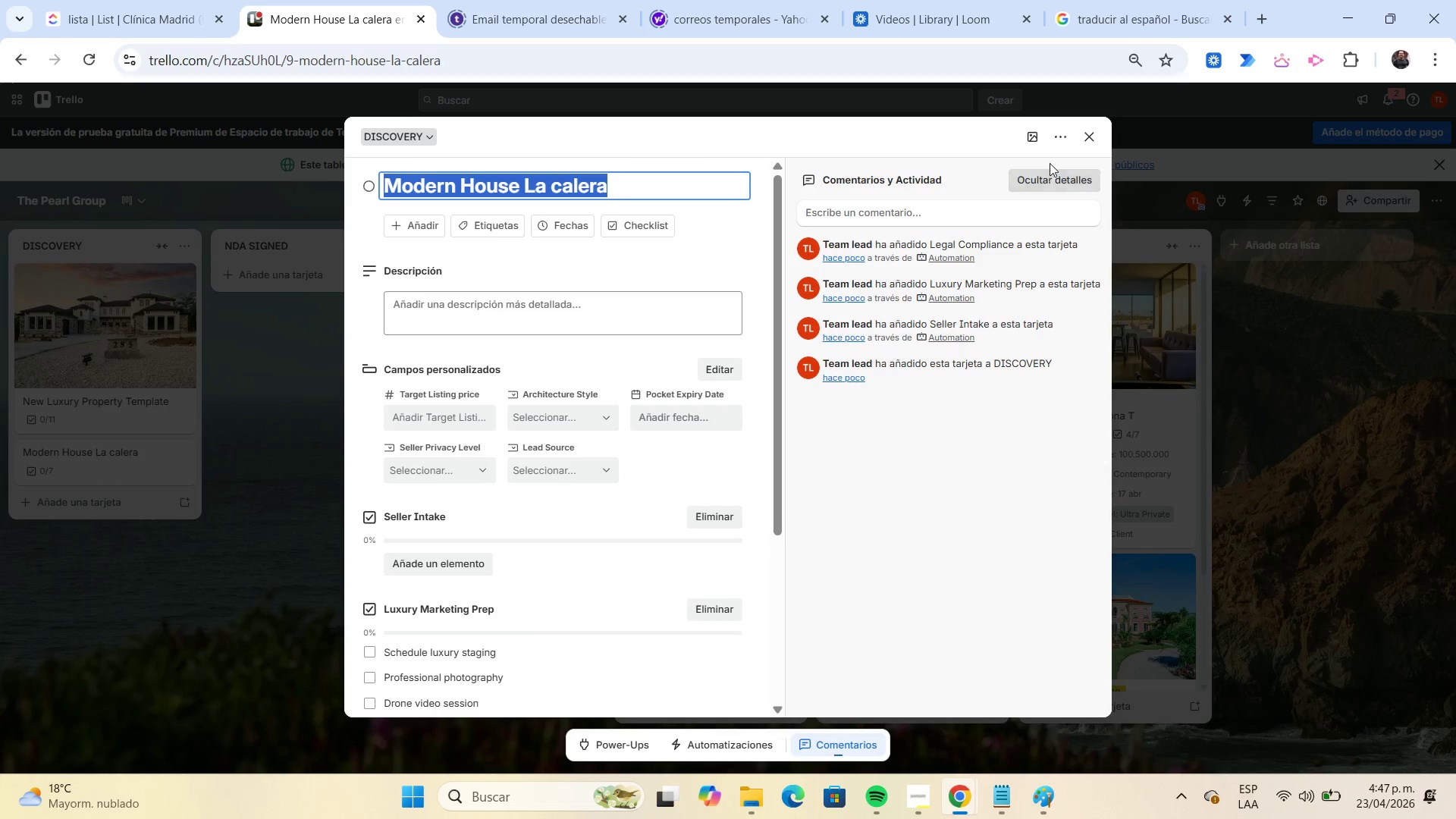 
left_click([1037, 141])
 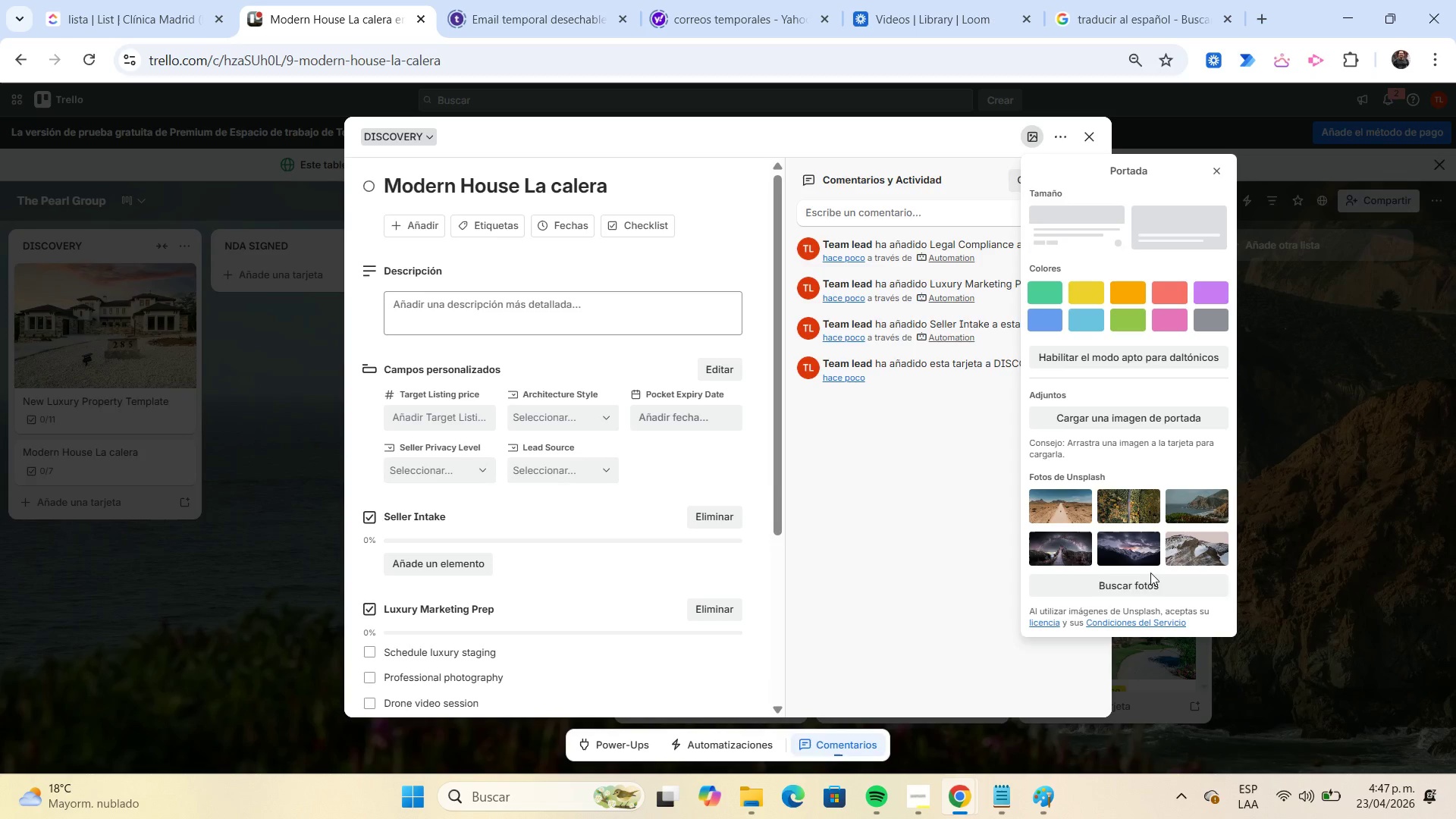 
left_click([1148, 581])
 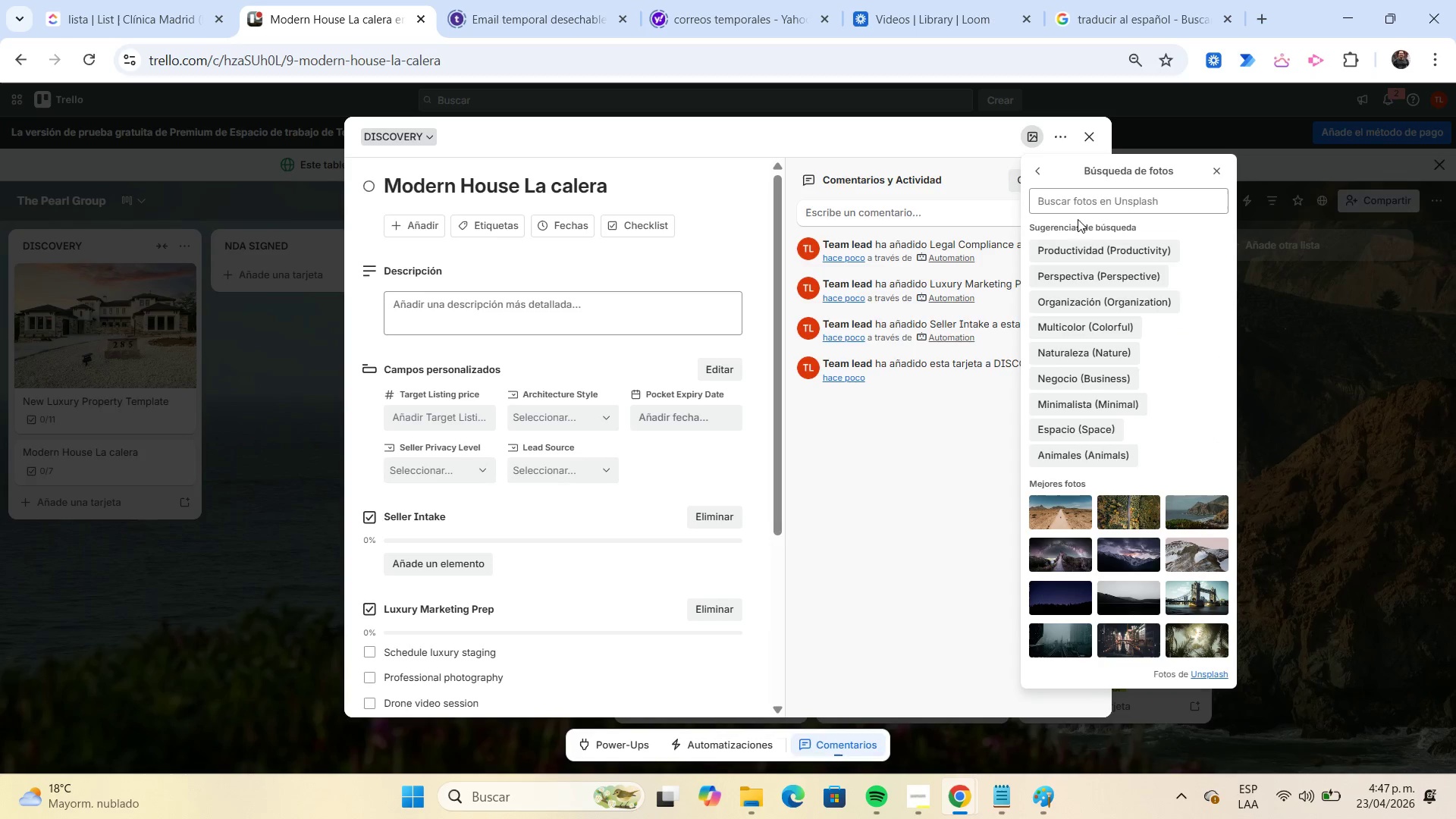 
left_click([1072, 209])
 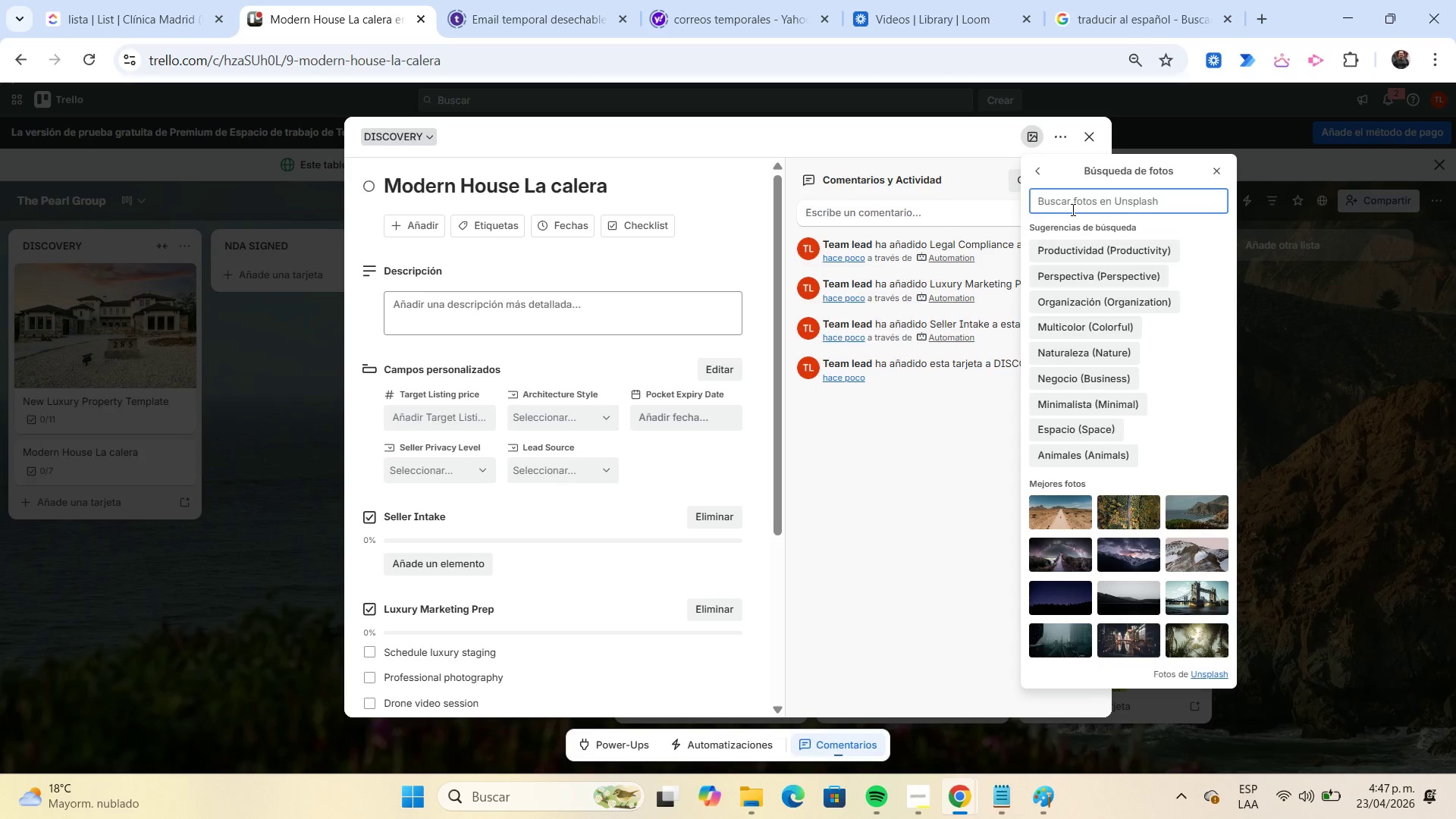 
key(Control+ControlLeft)
 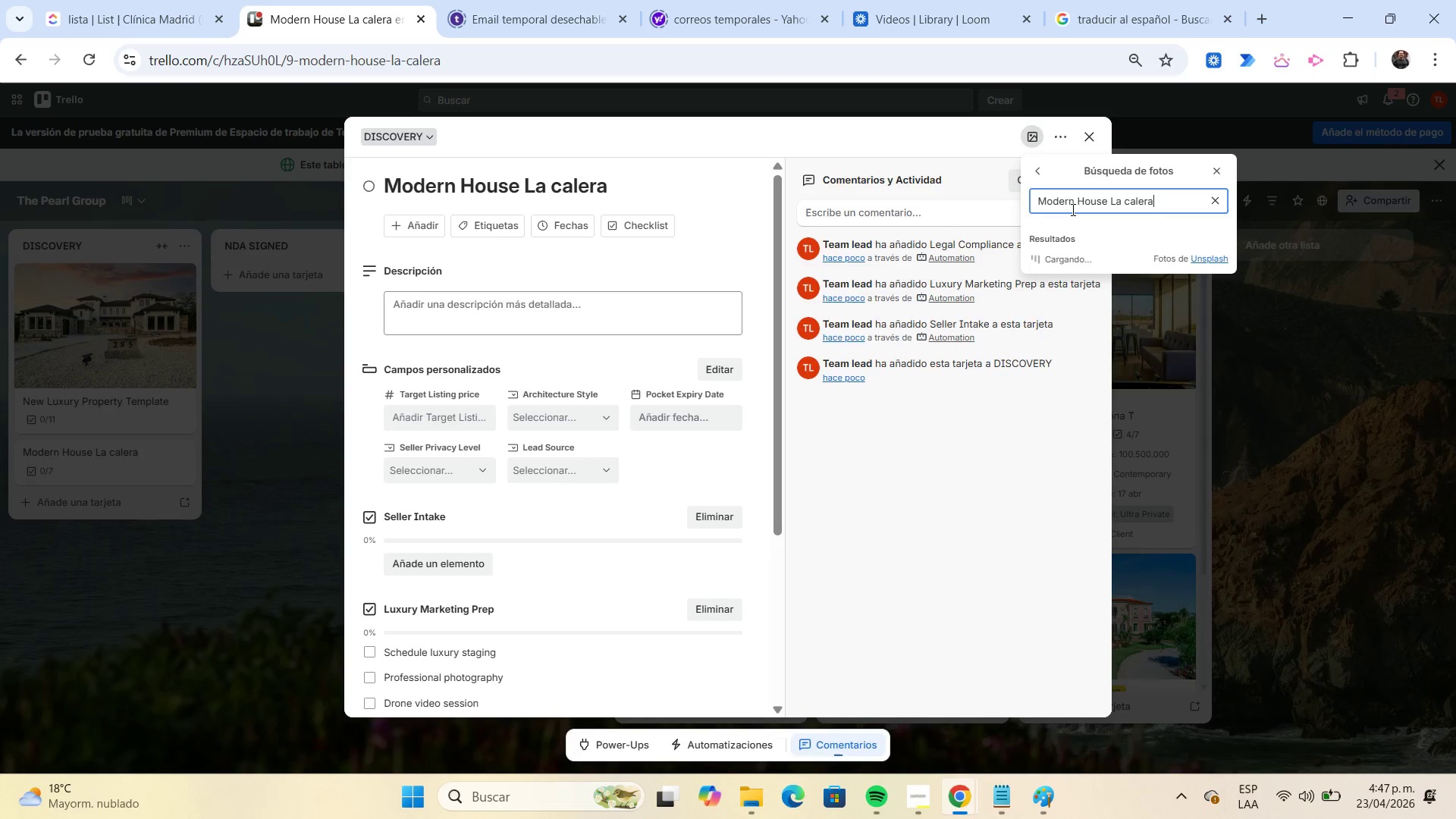 
key(Control+V)
 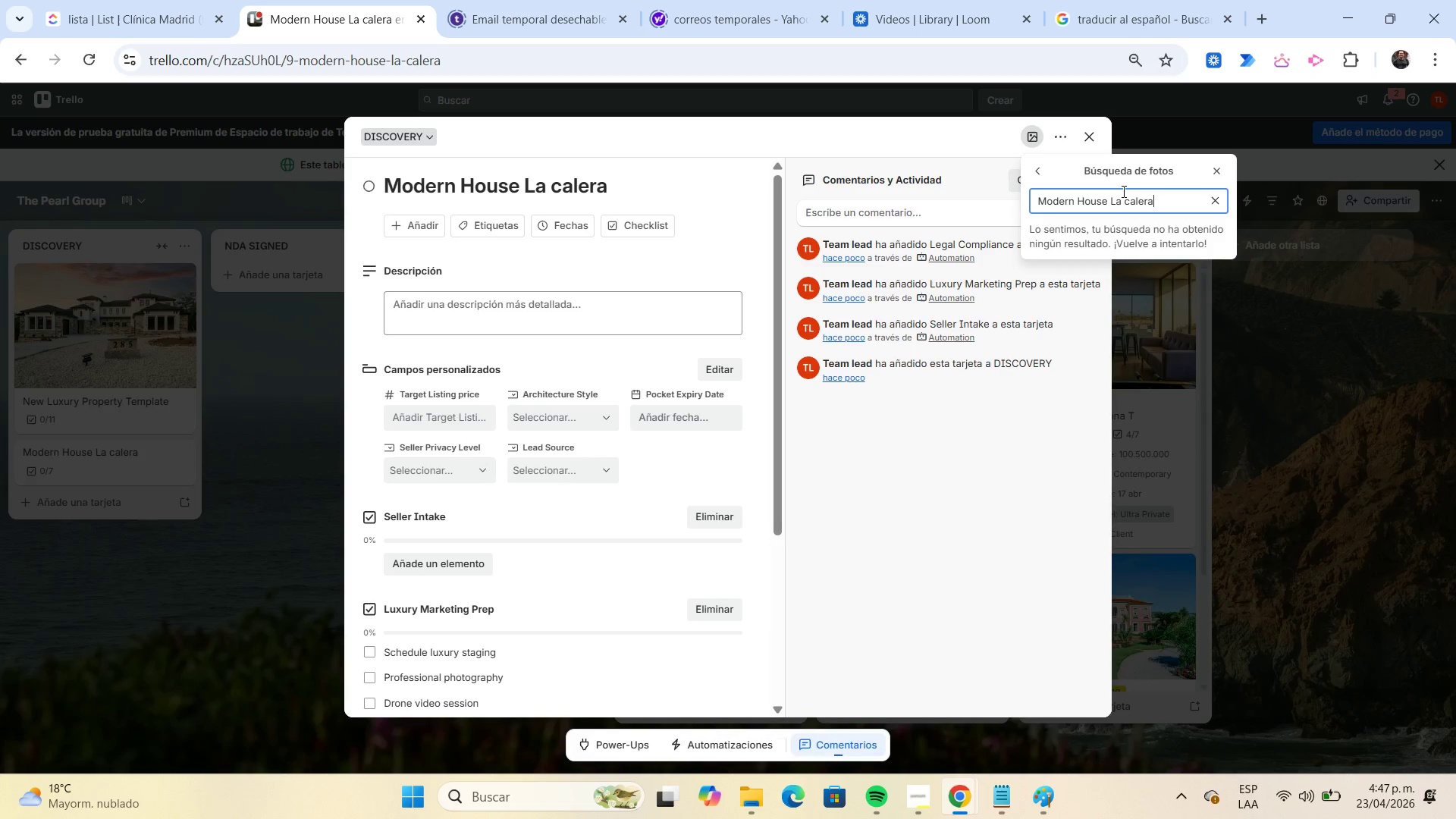 
key(Backspace)
 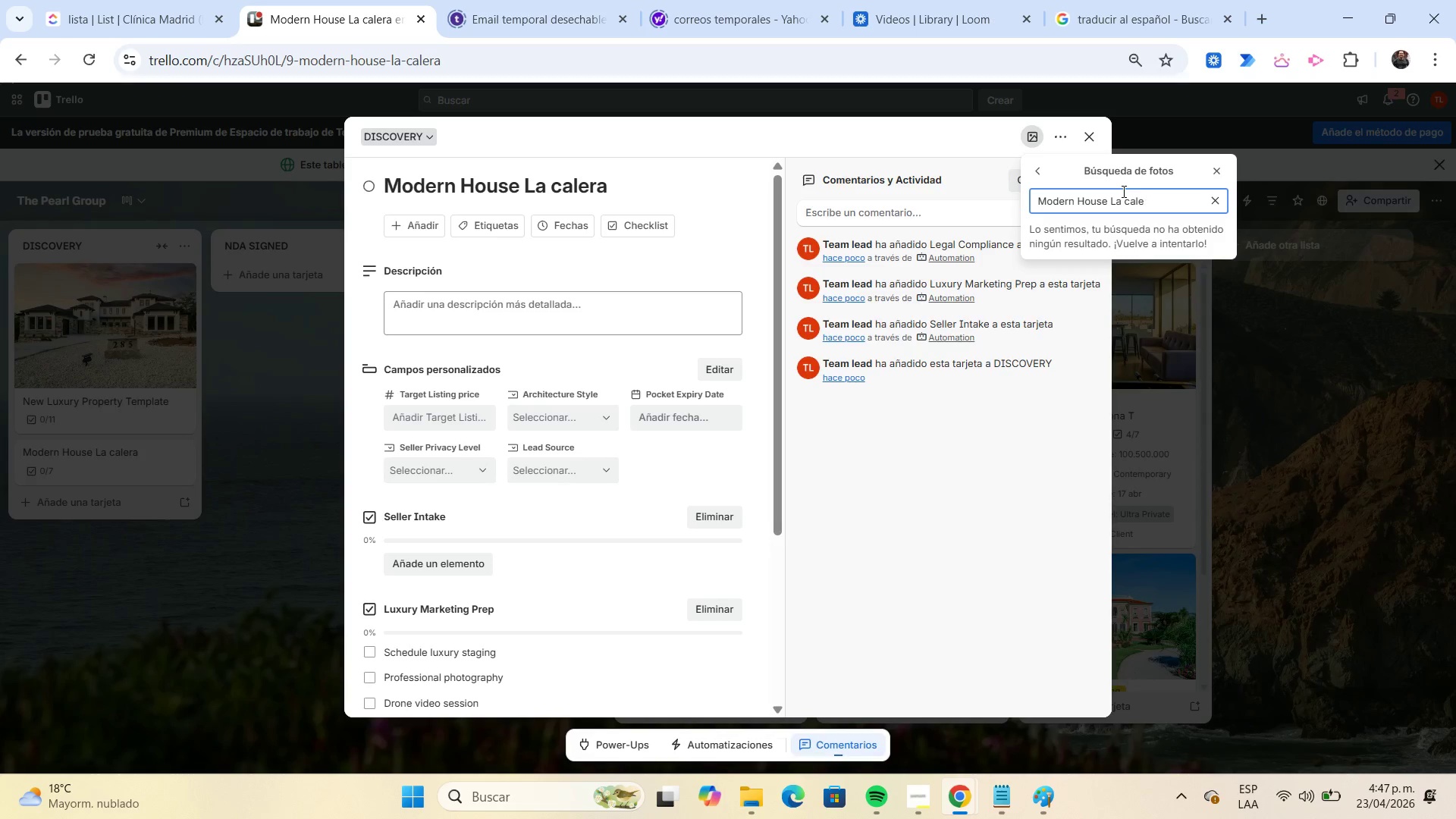 
key(Backspace)
 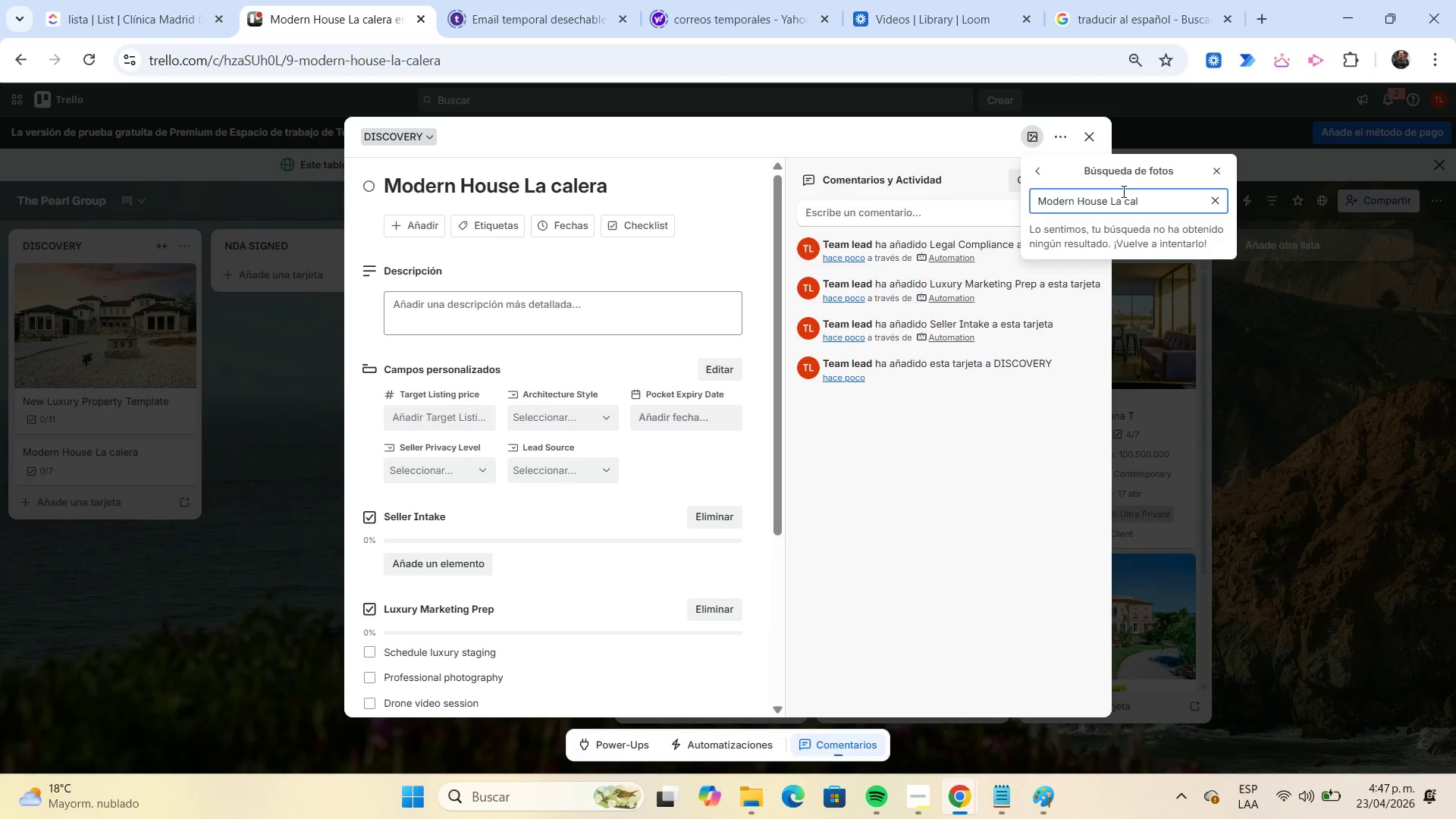 
key(Backspace)
 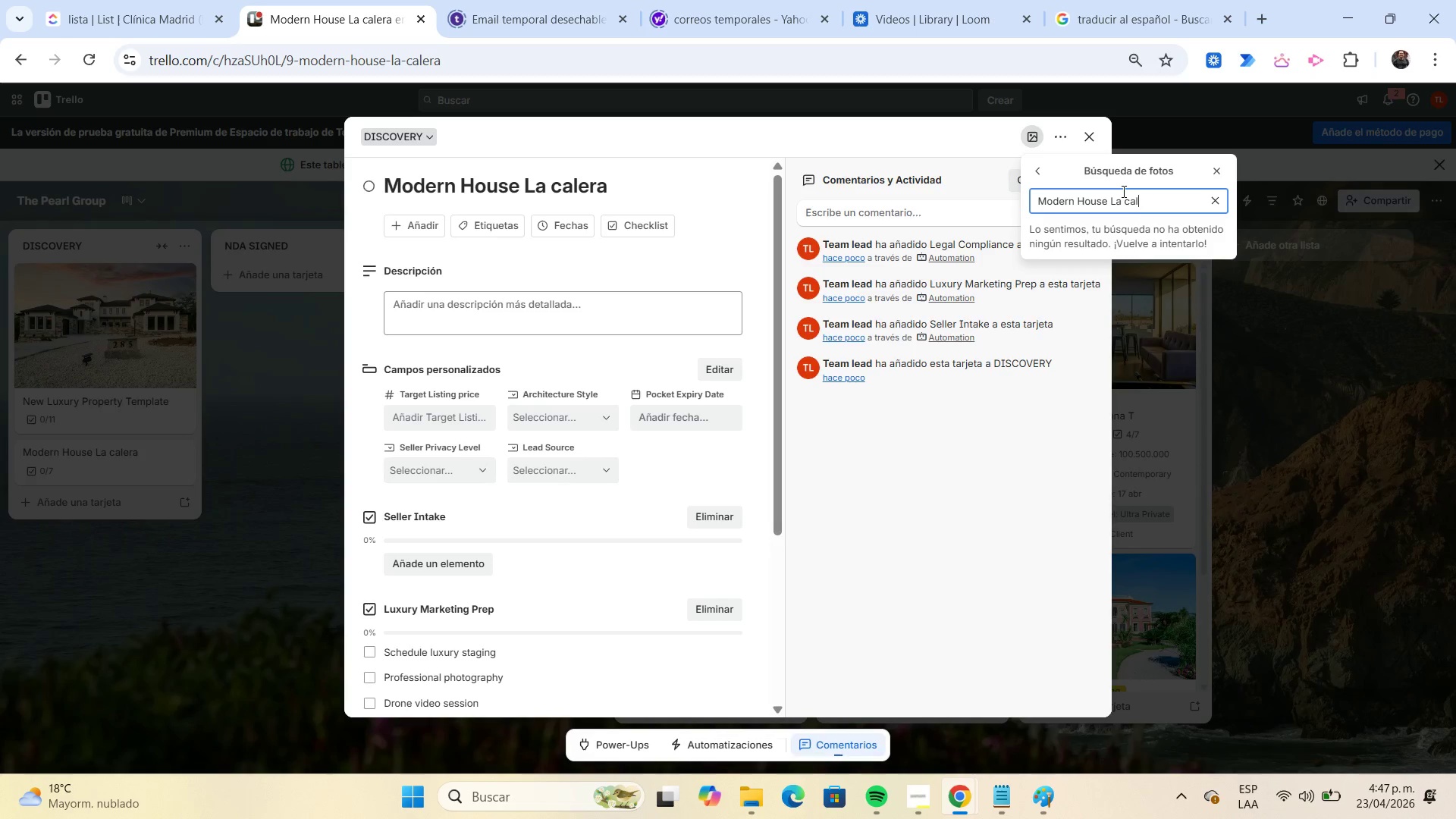 
key(Backspace)
 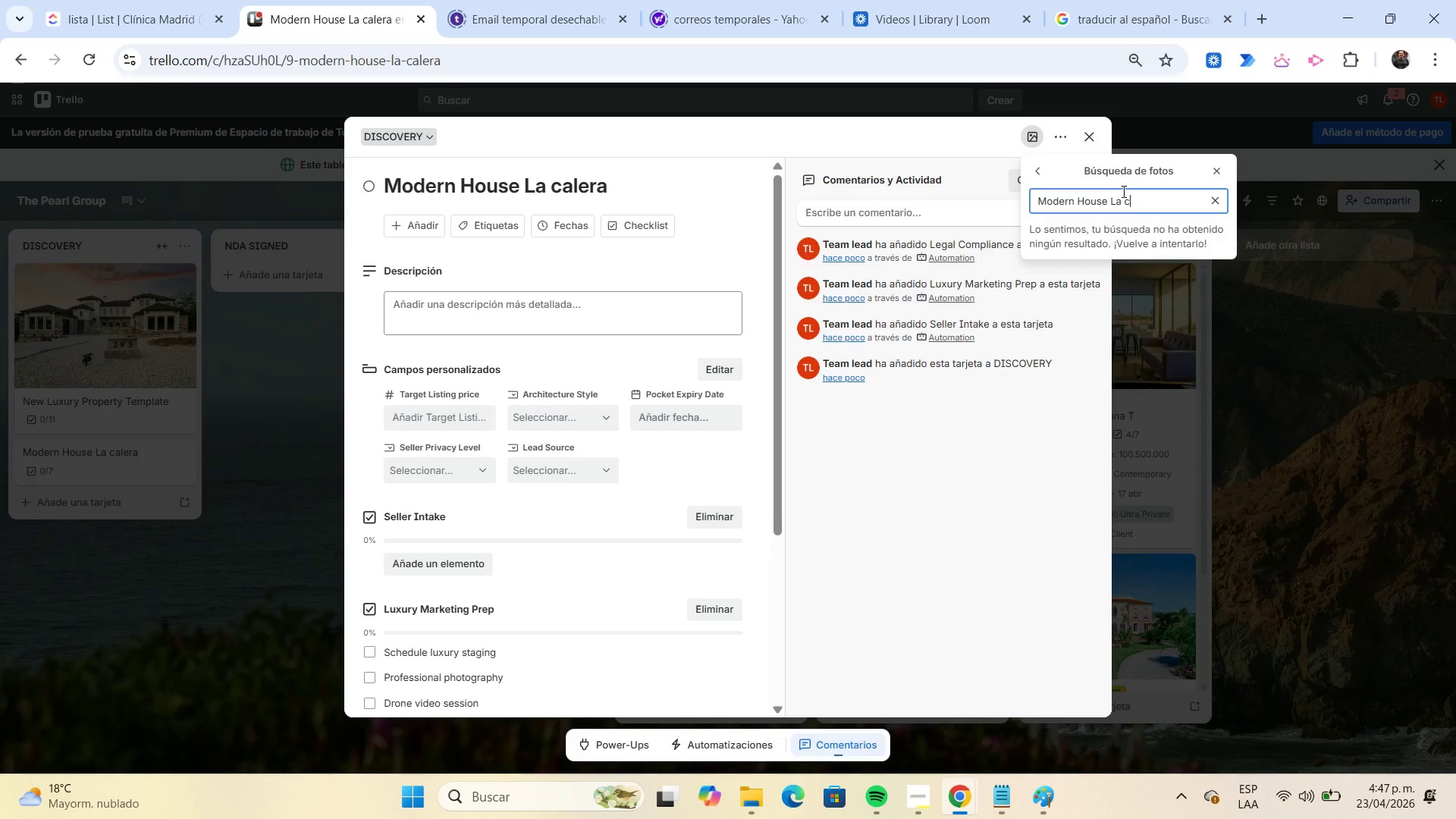 
key(Backspace)
 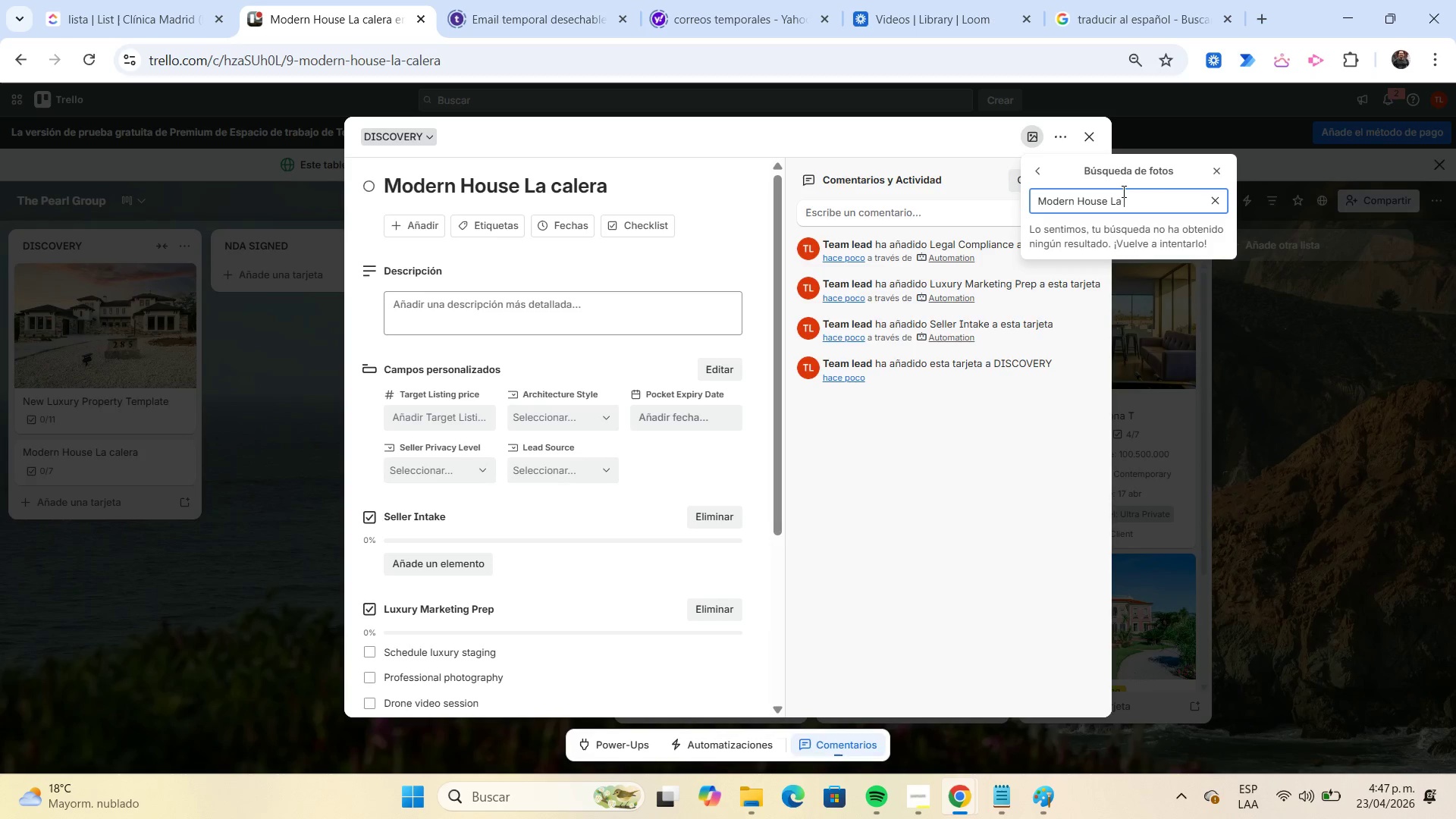 
key(Backspace)
 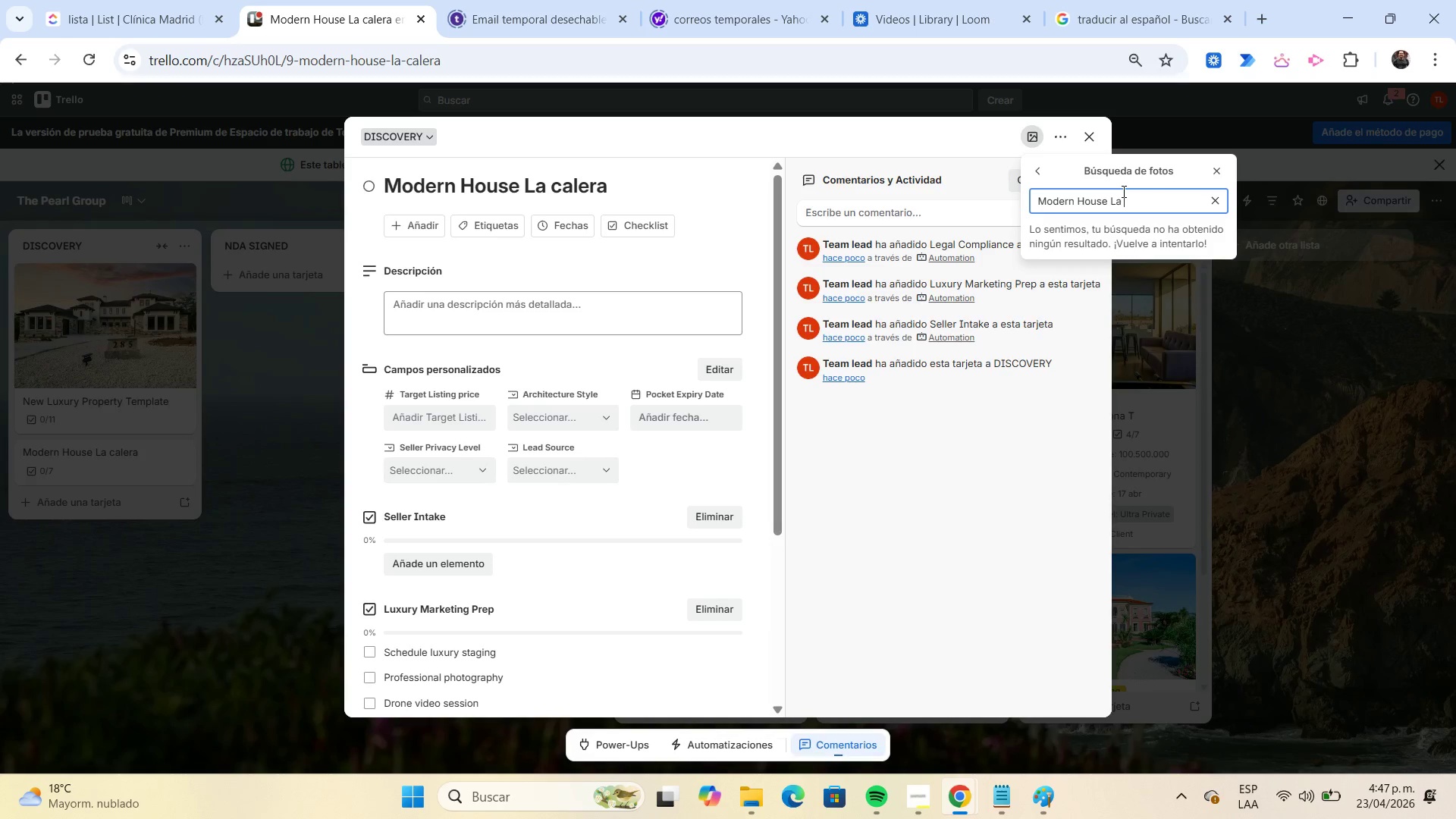 
key(Backspace)
 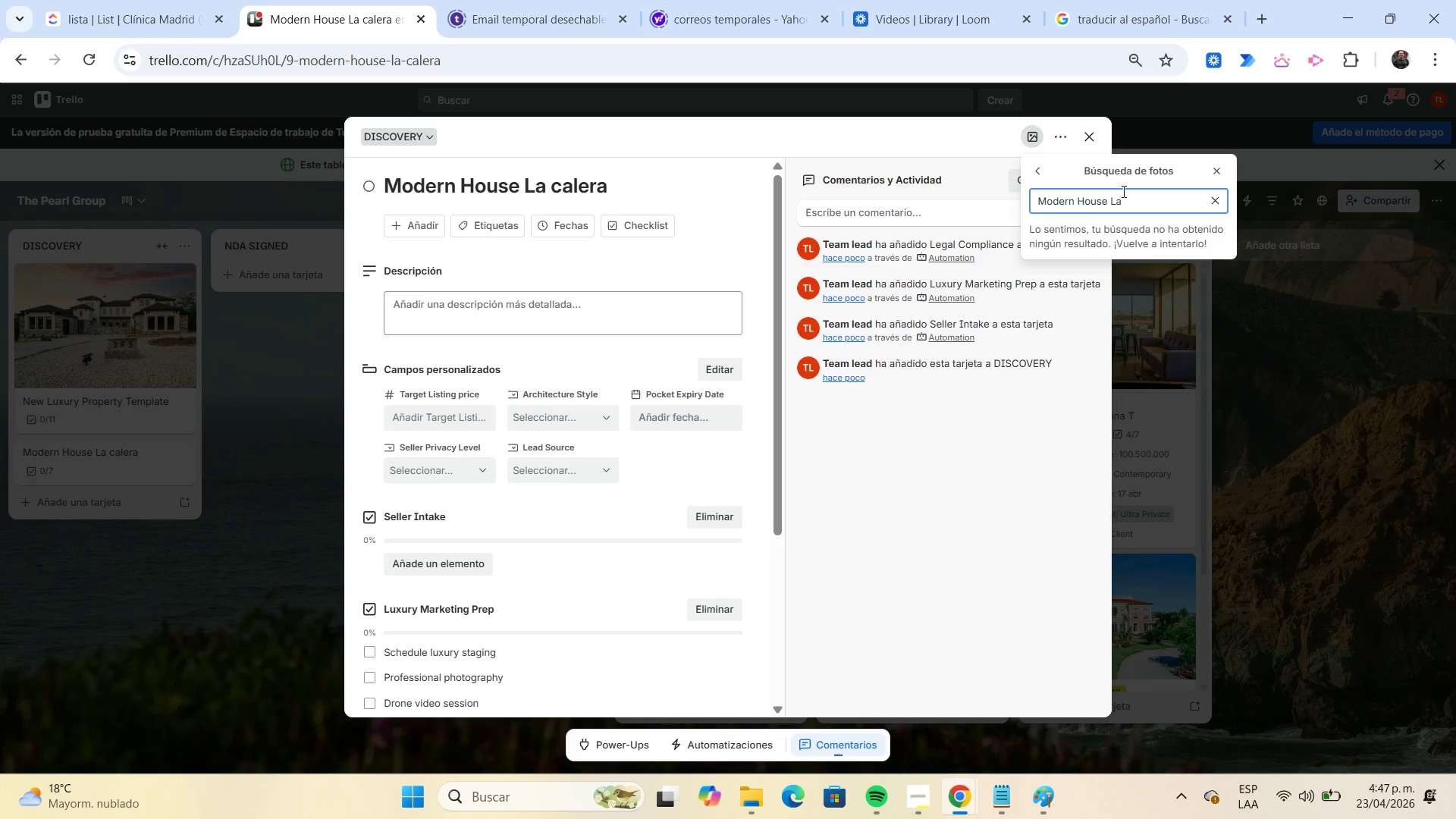 
key(Backspace)
 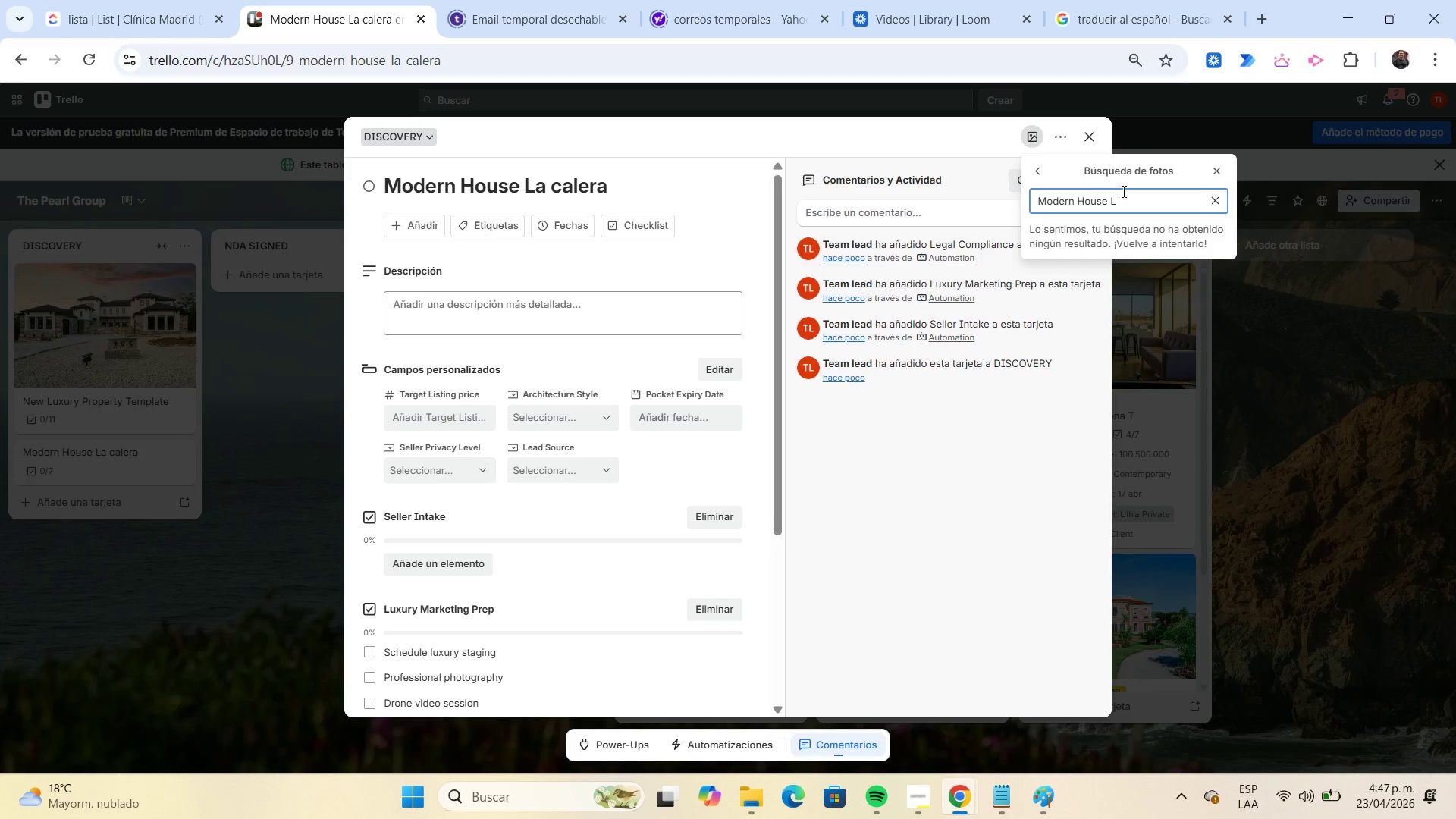 
key(Backspace)
 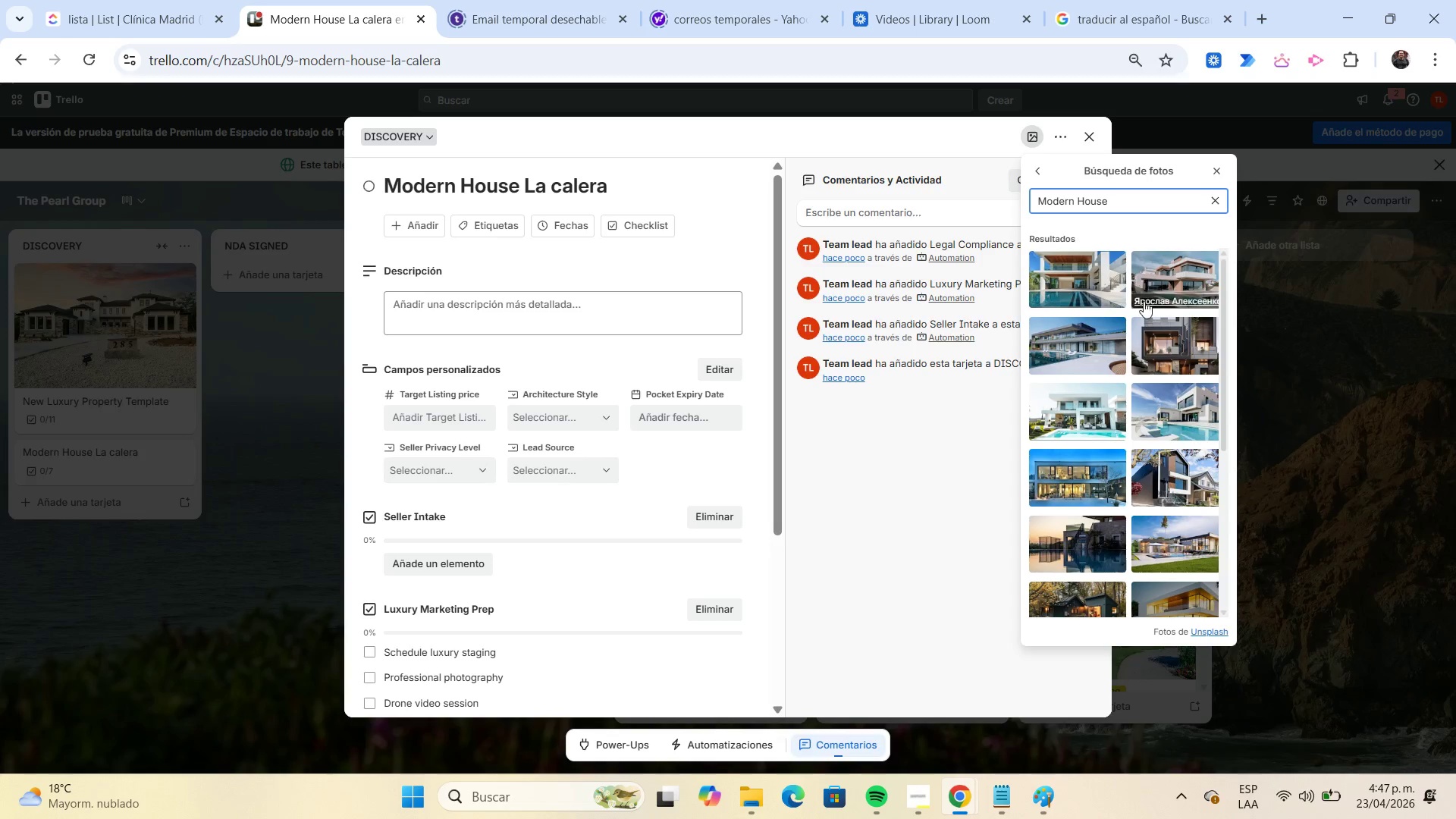 
wait(6.02)
 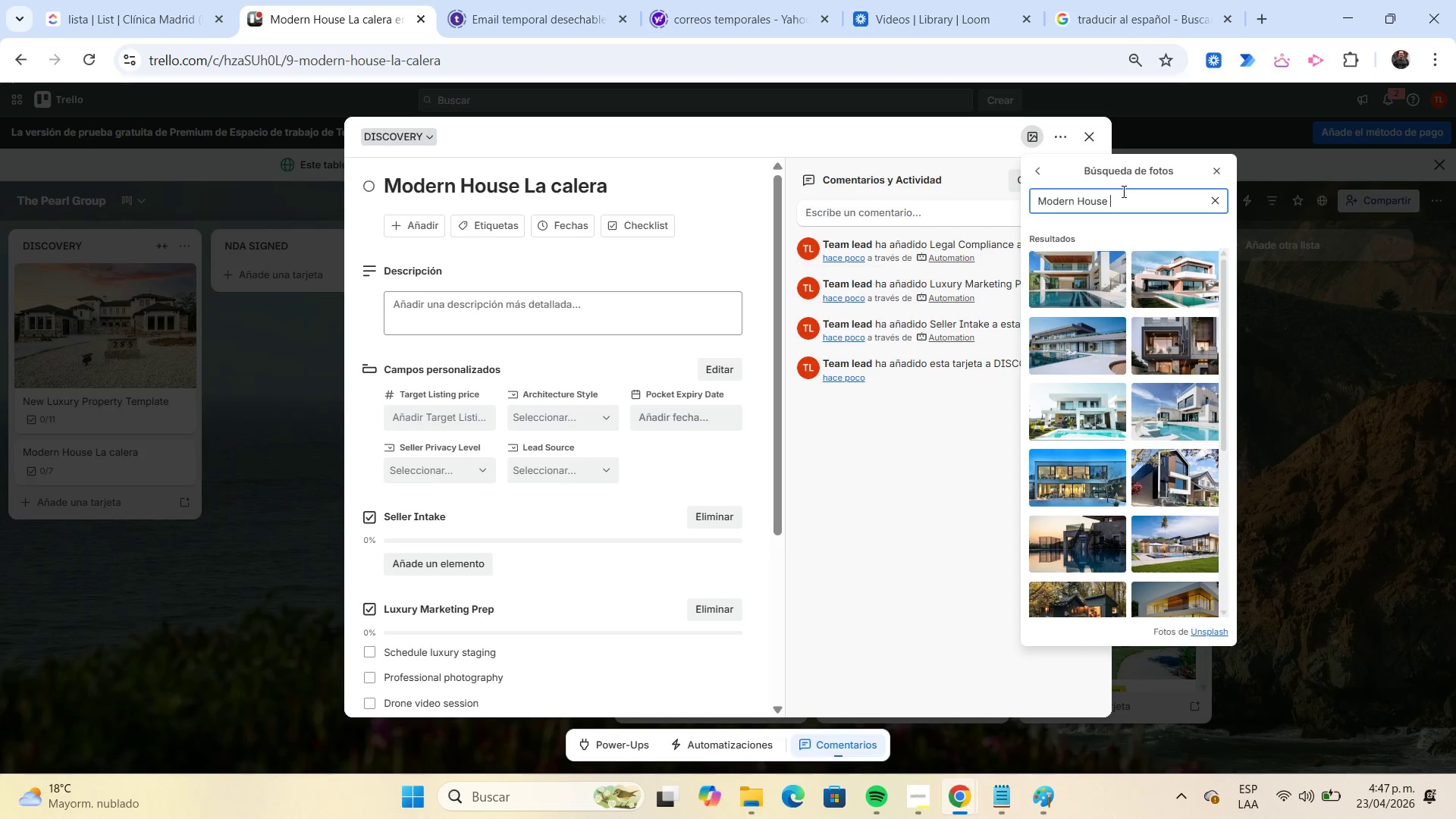 
left_click([1086, 460])
 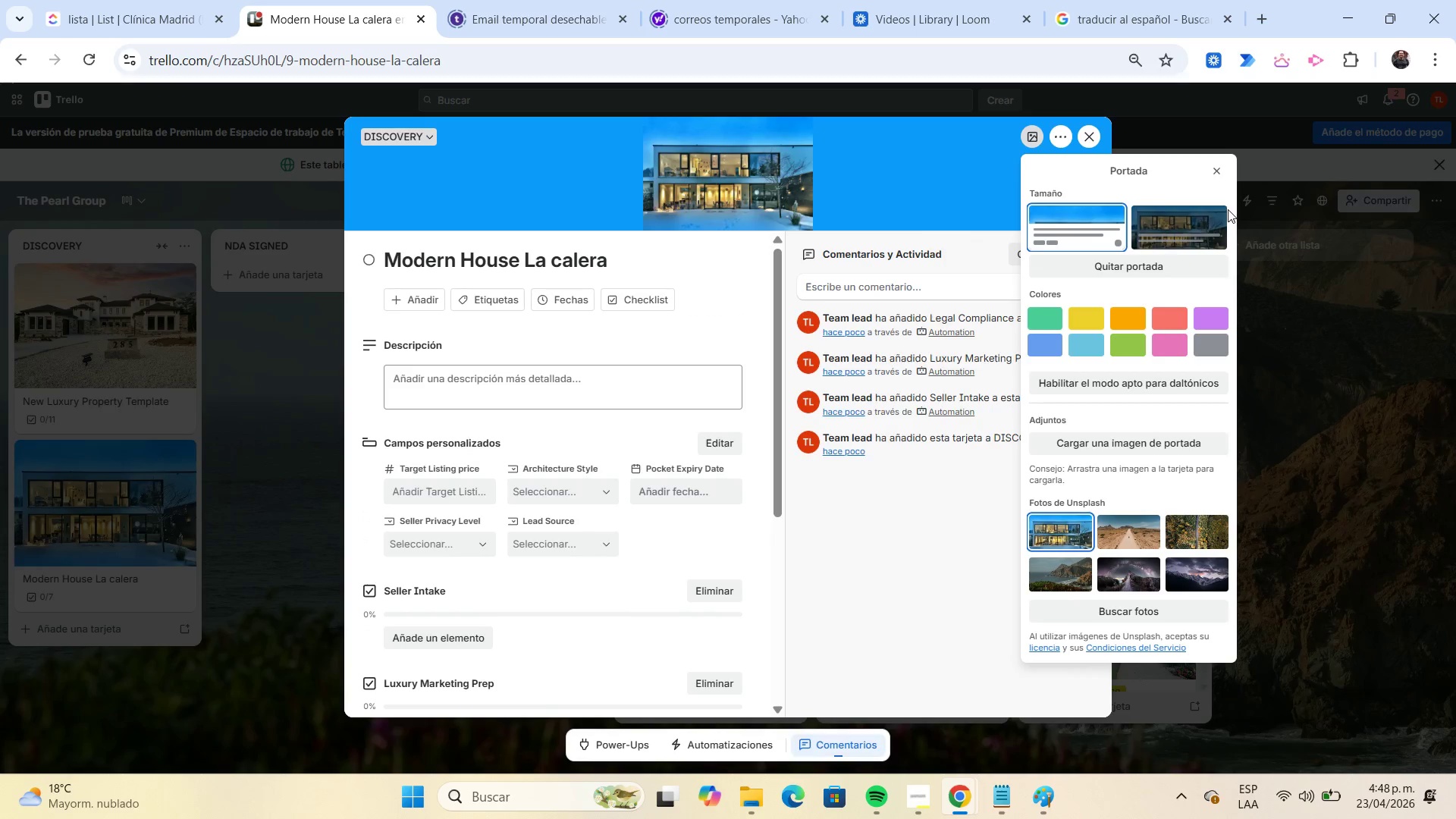 
left_click([1223, 171])
 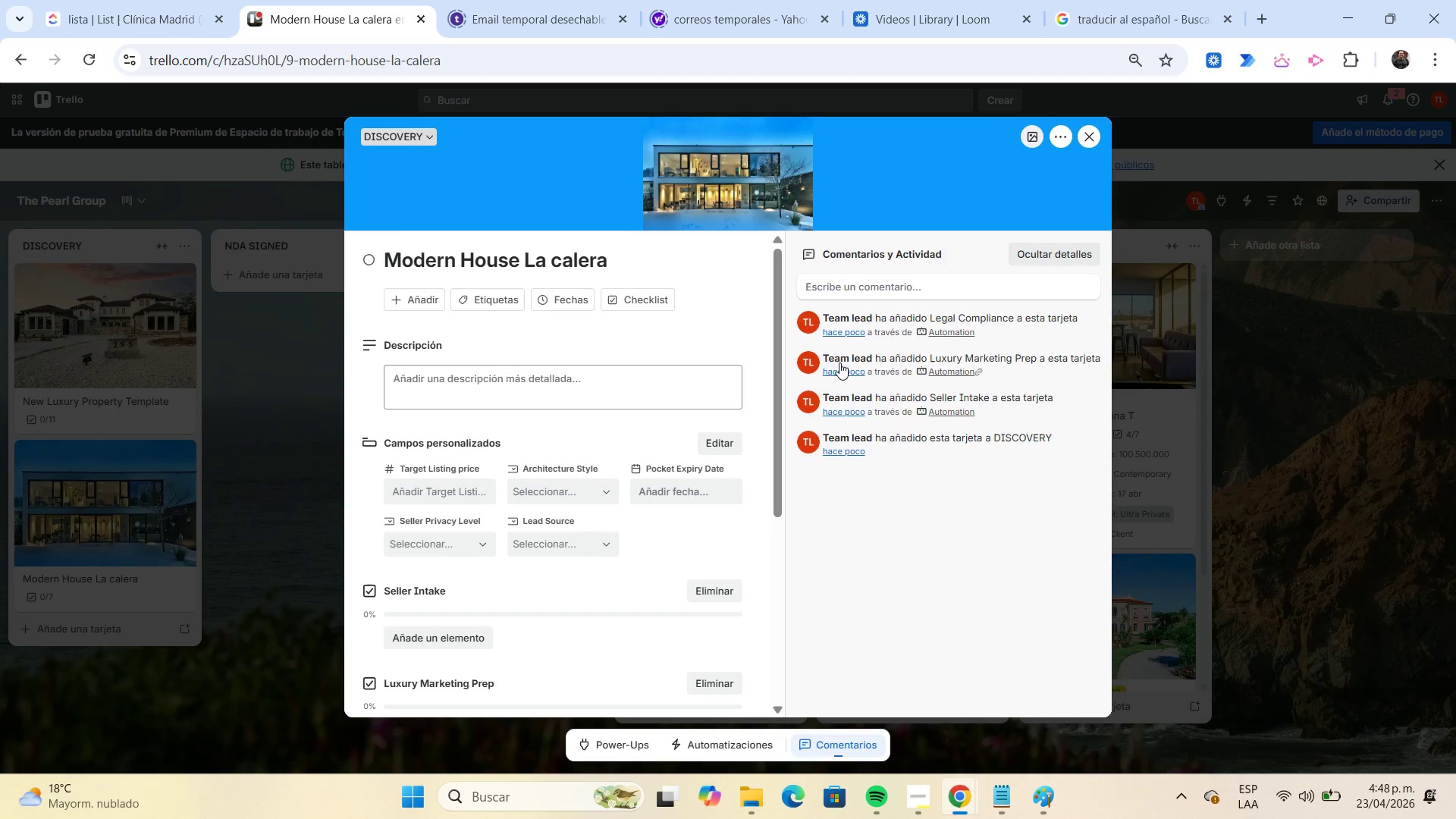 
left_click([489, 300])
 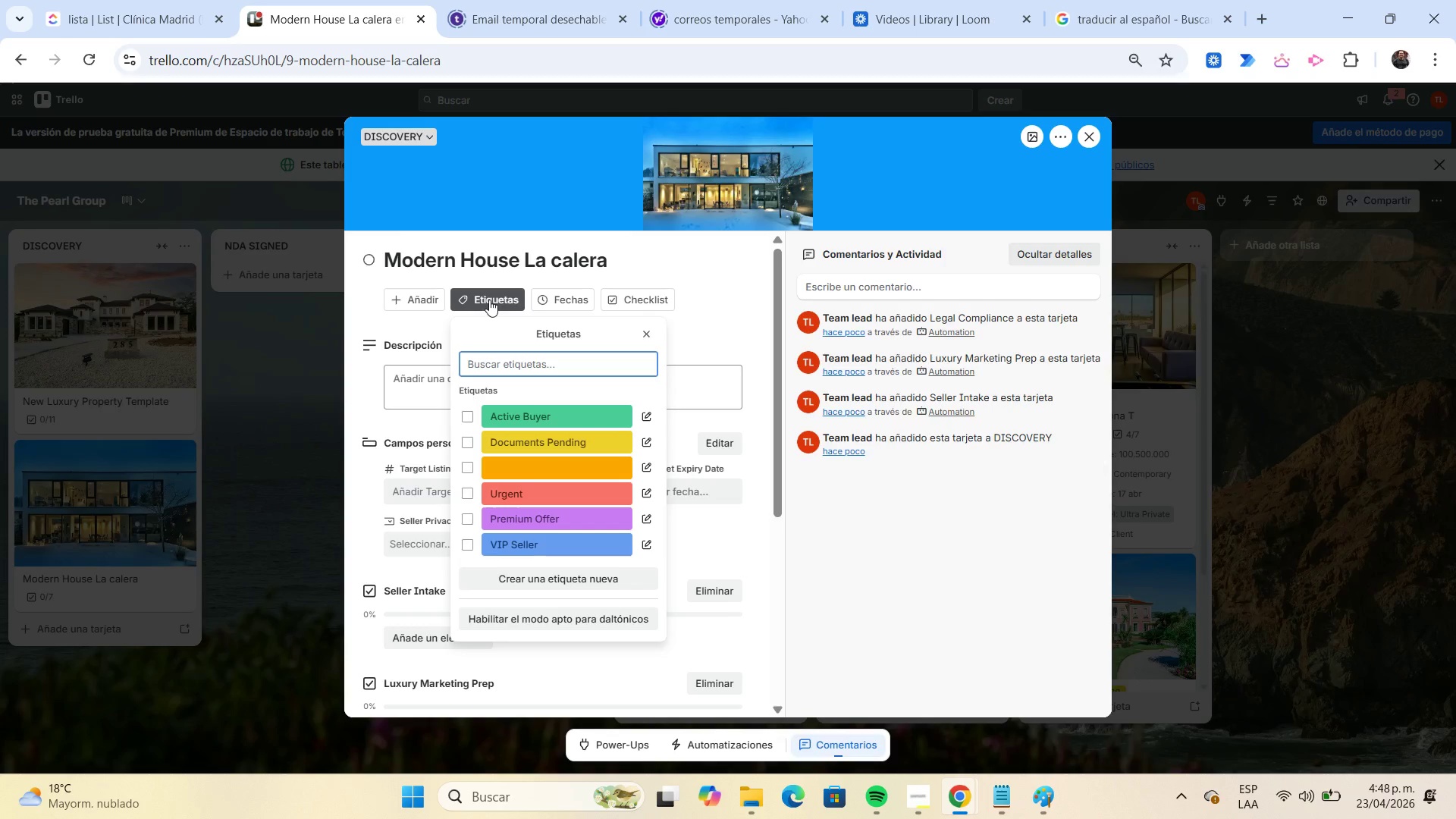 
left_click([466, 519])
 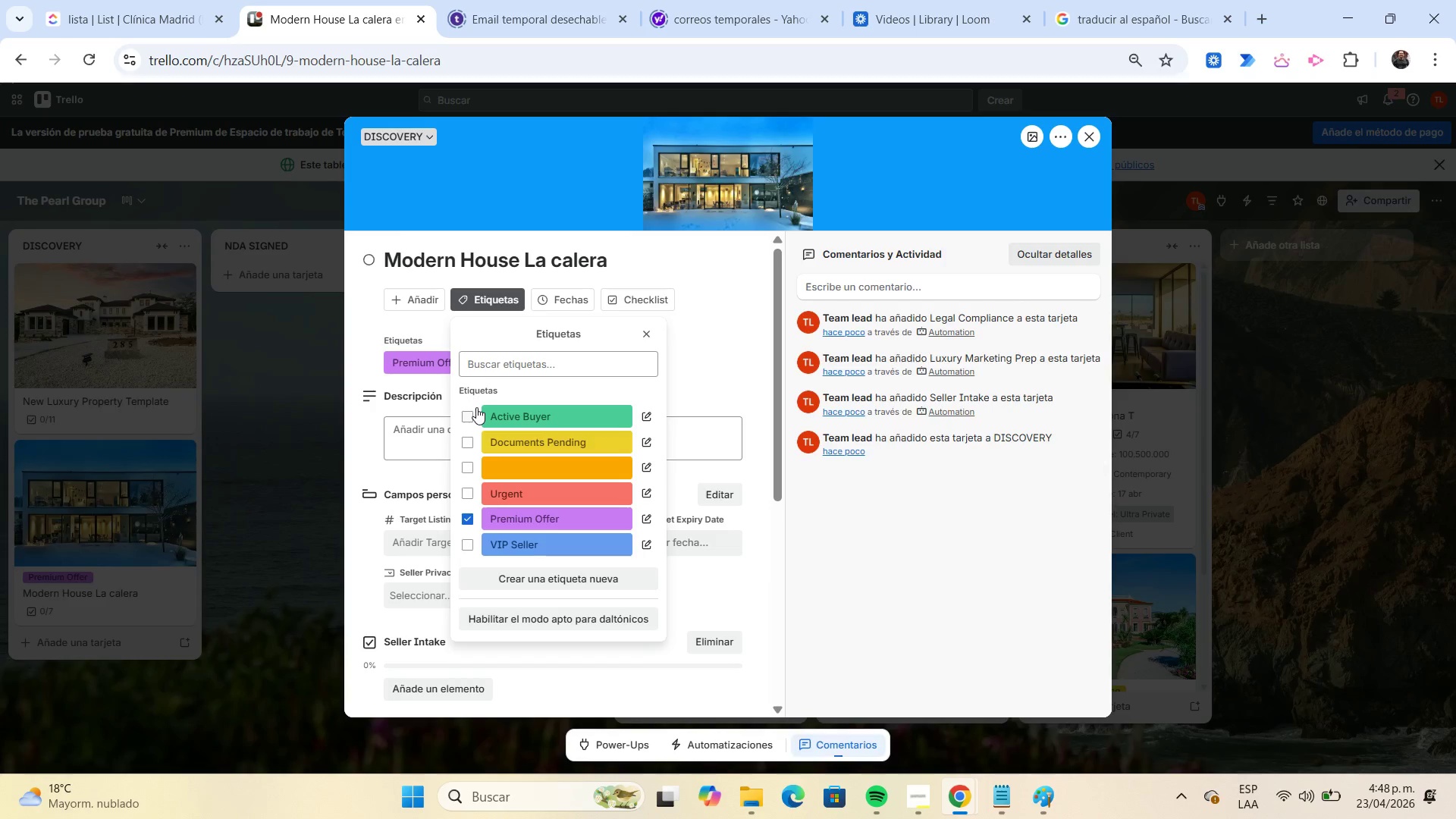 
wait(9.56)
 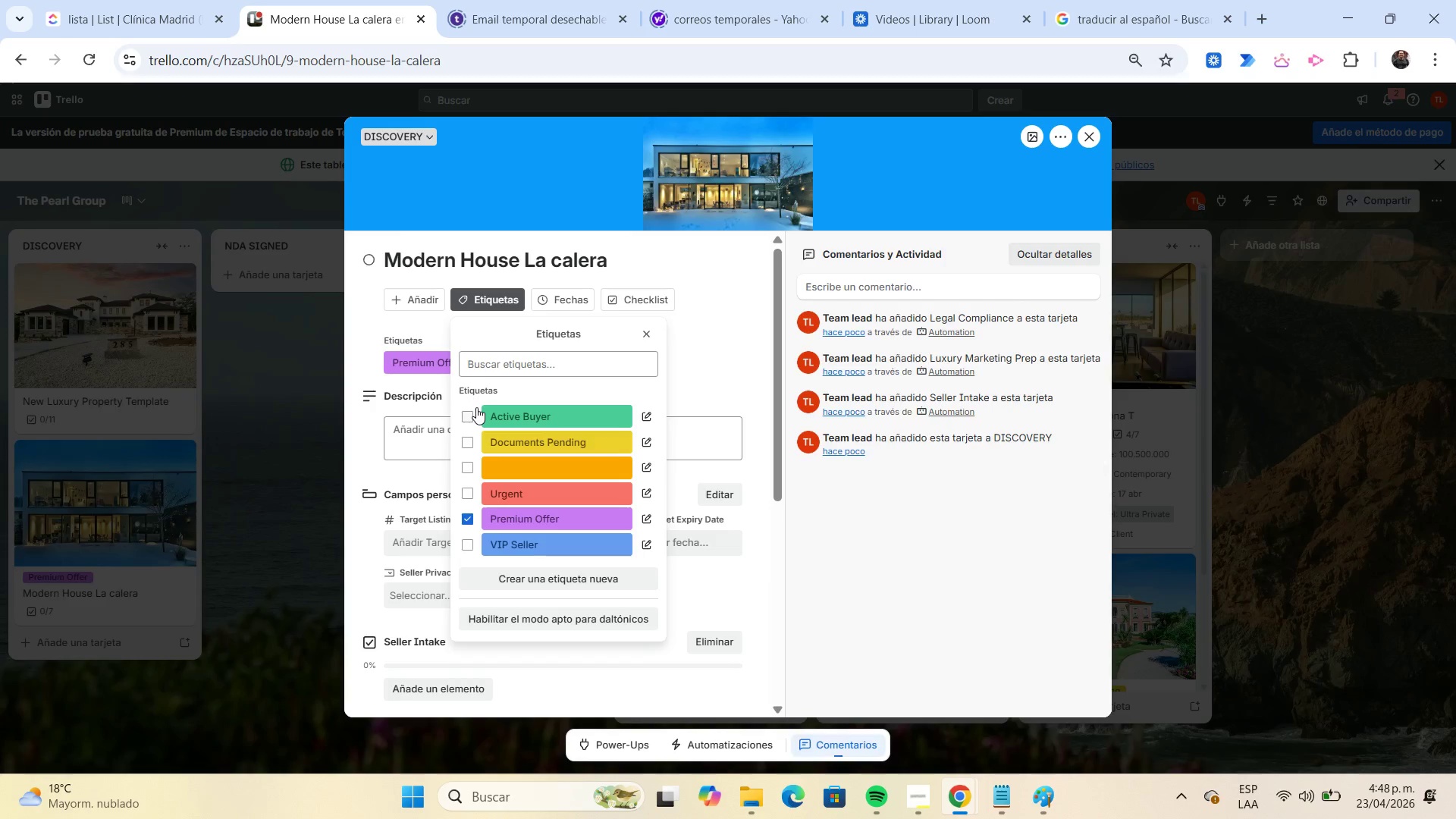 
left_click([569, 301])
 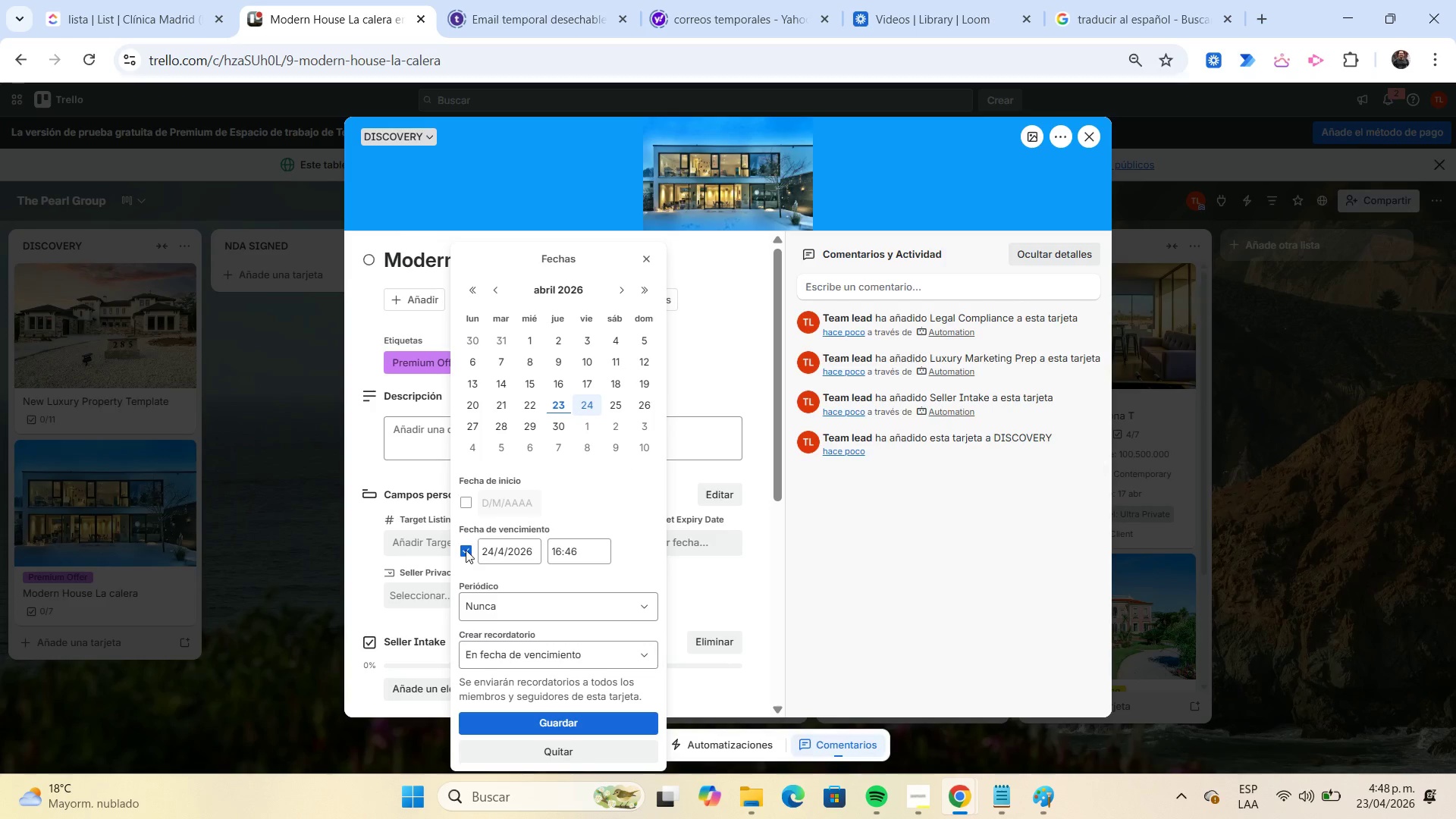 
left_click([466, 551])
 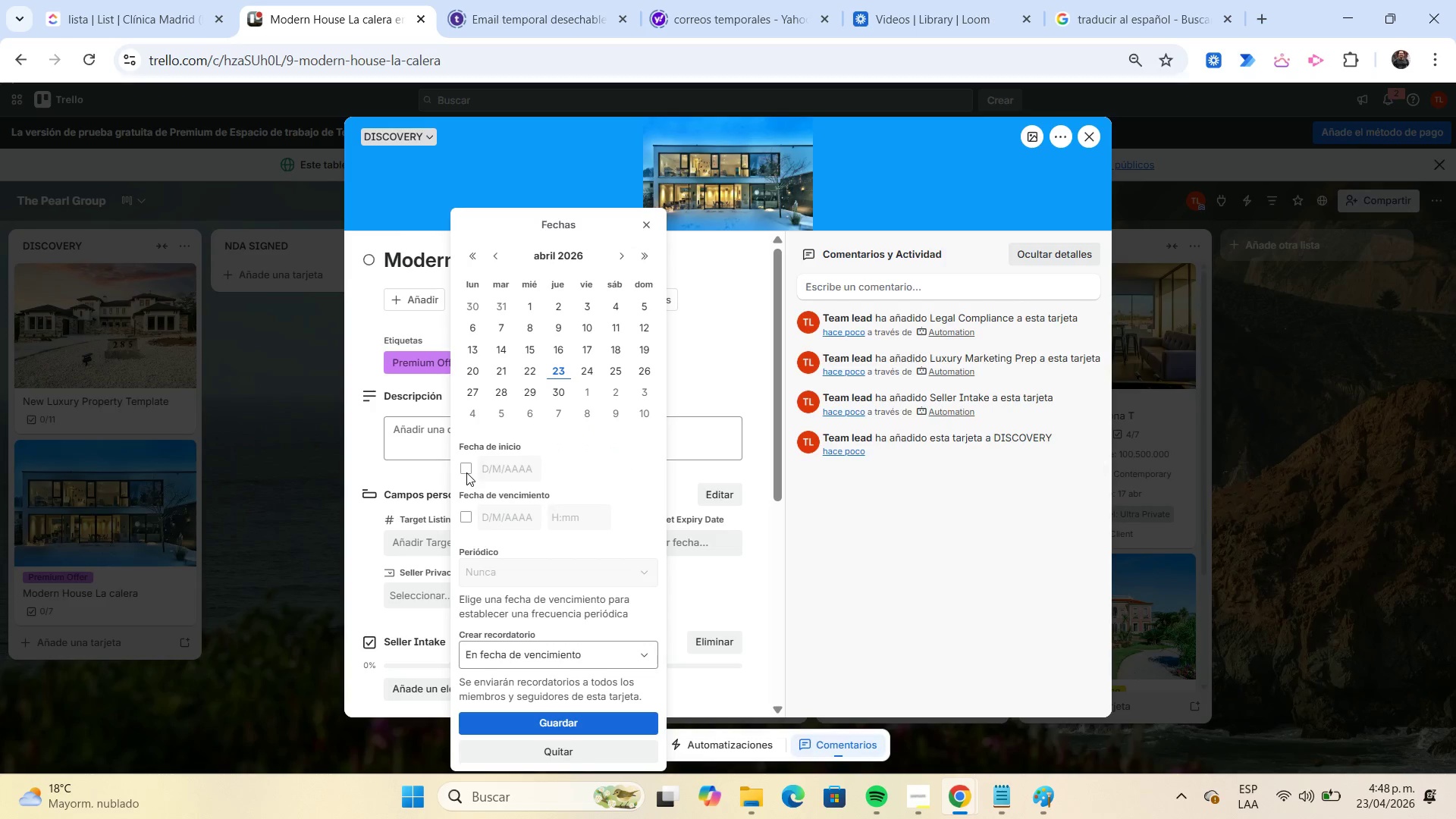 
left_click([466, 472])
 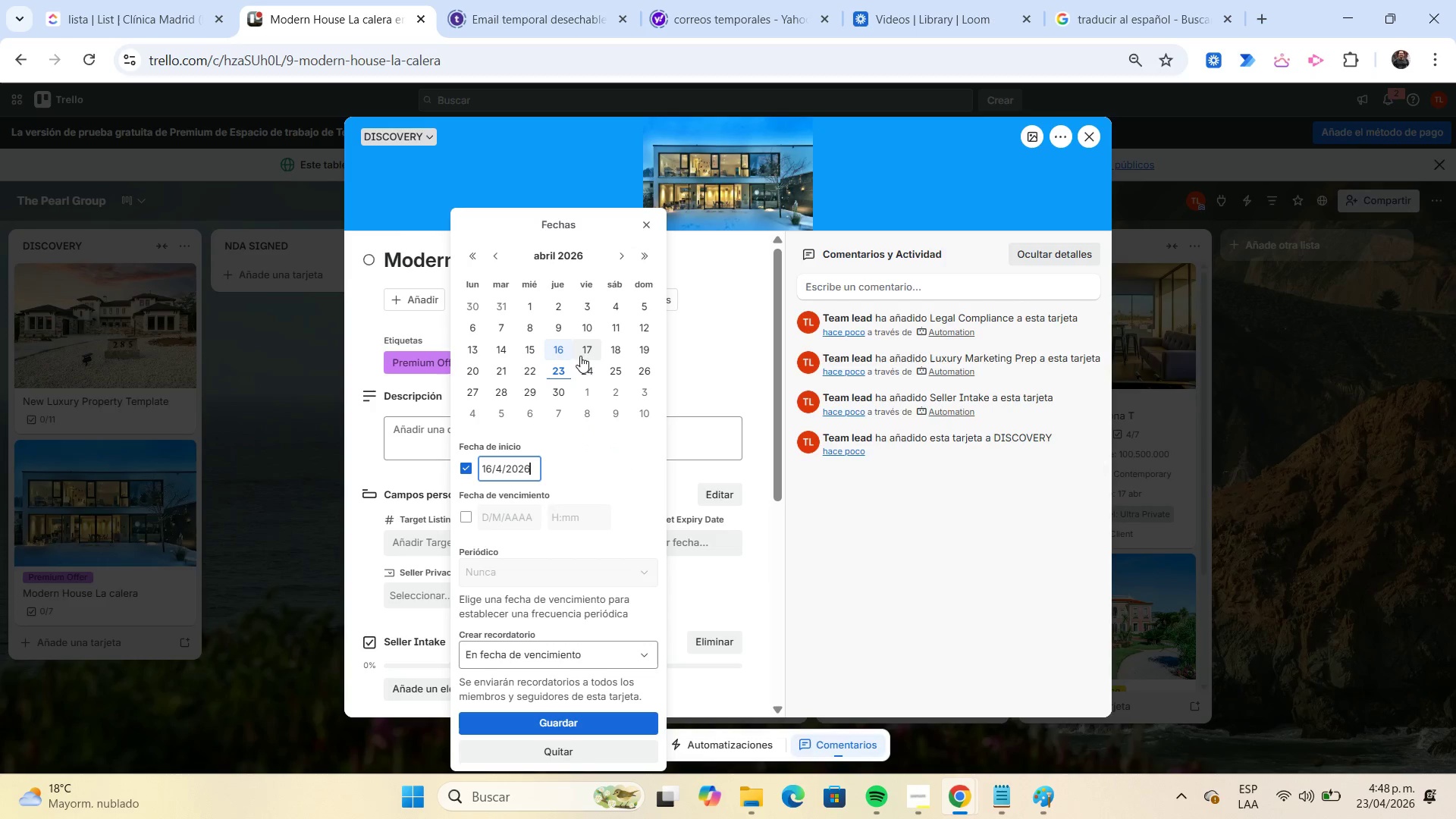 
left_click([585, 353])
 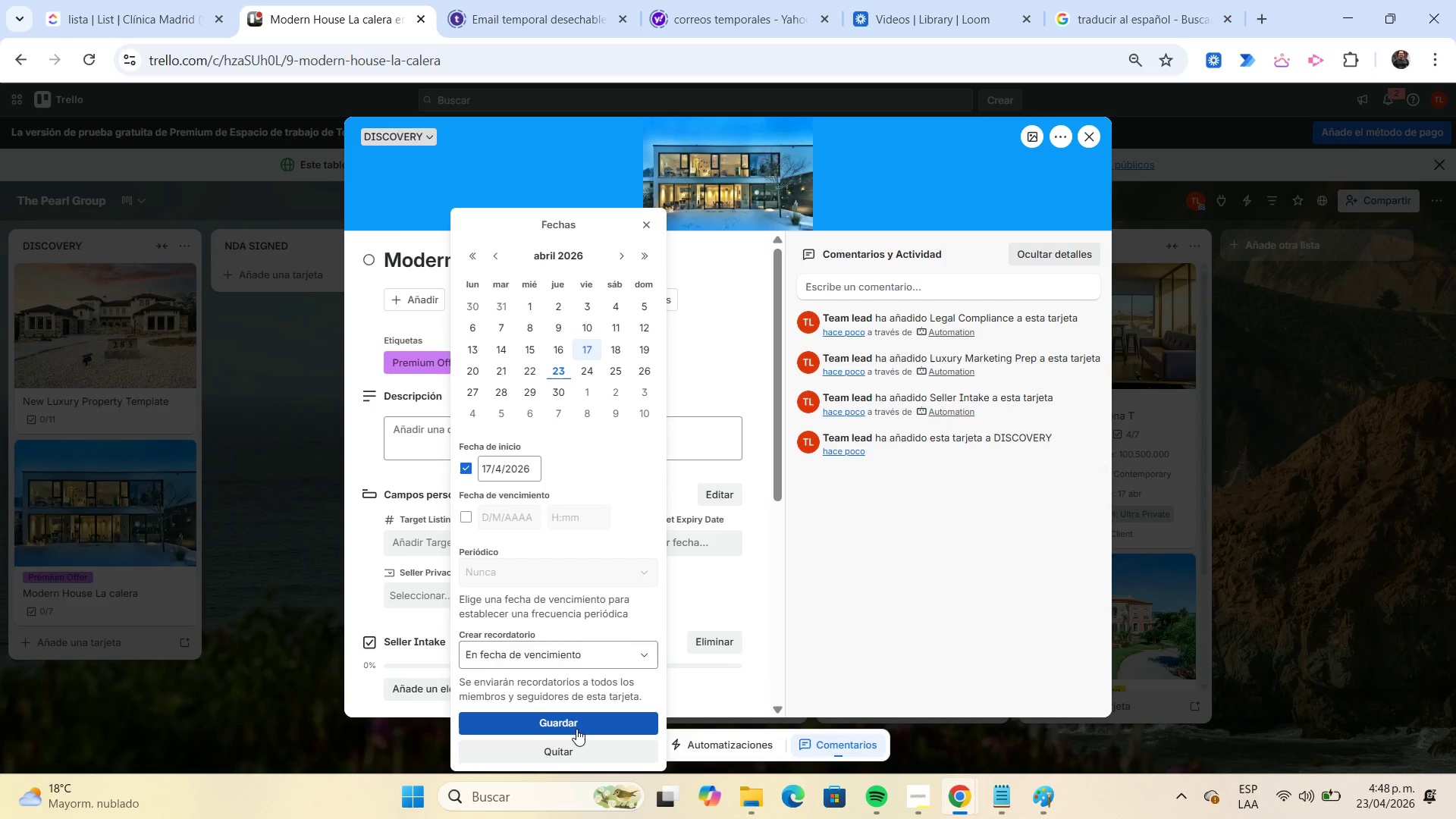 
left_click([576, 722])
 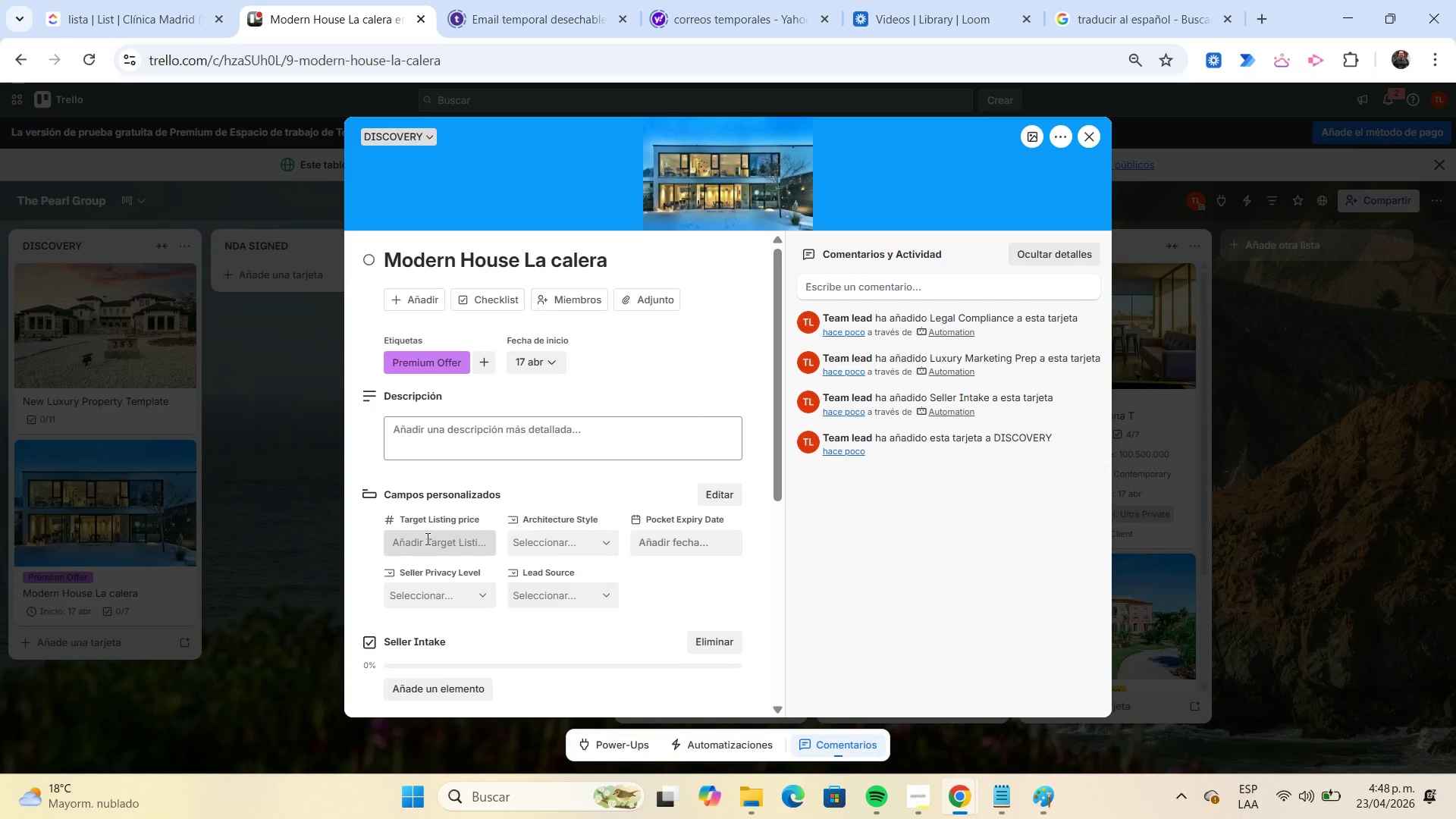 
left_click([426, 538])
 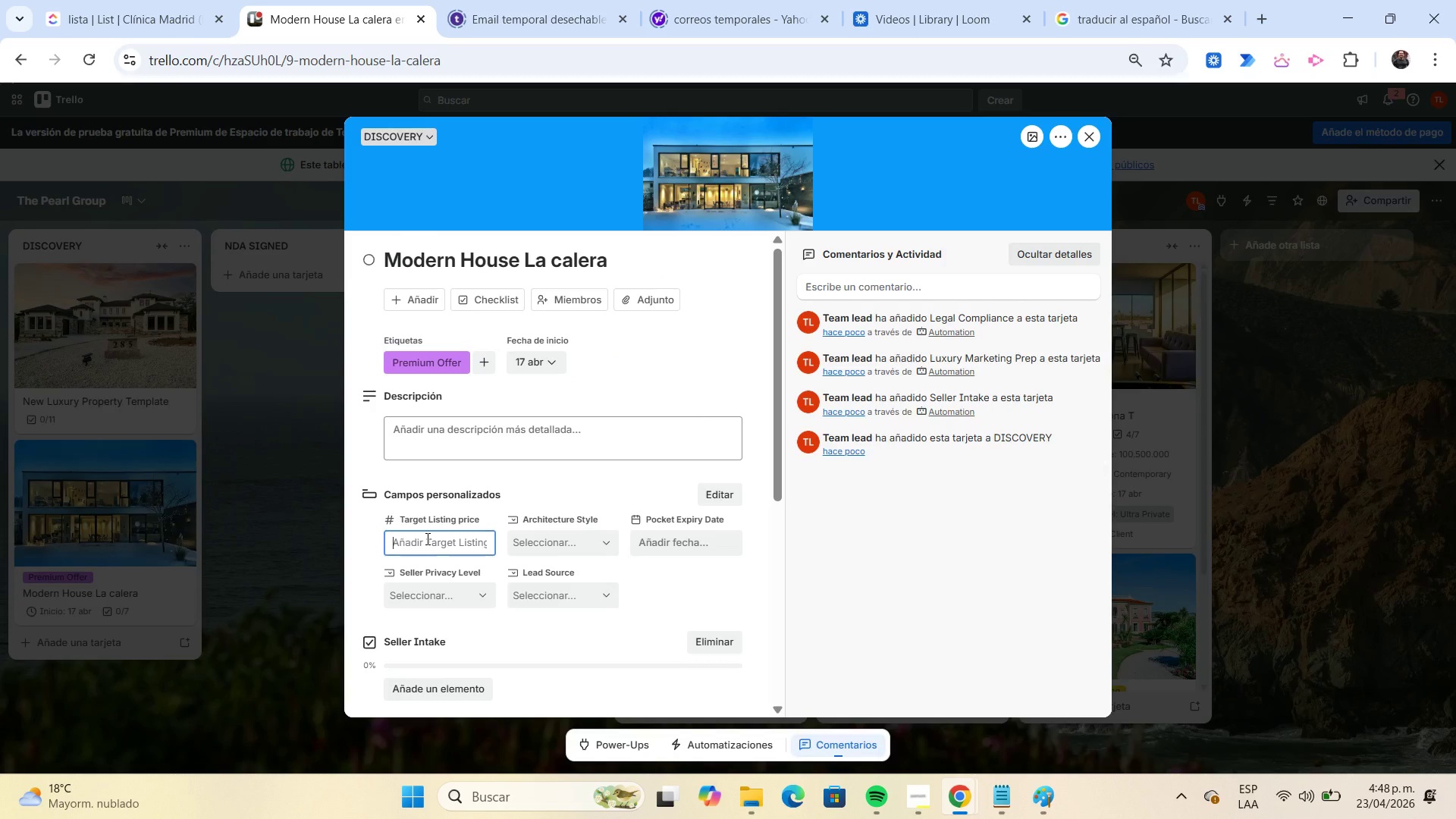 
key(Numpad3)
 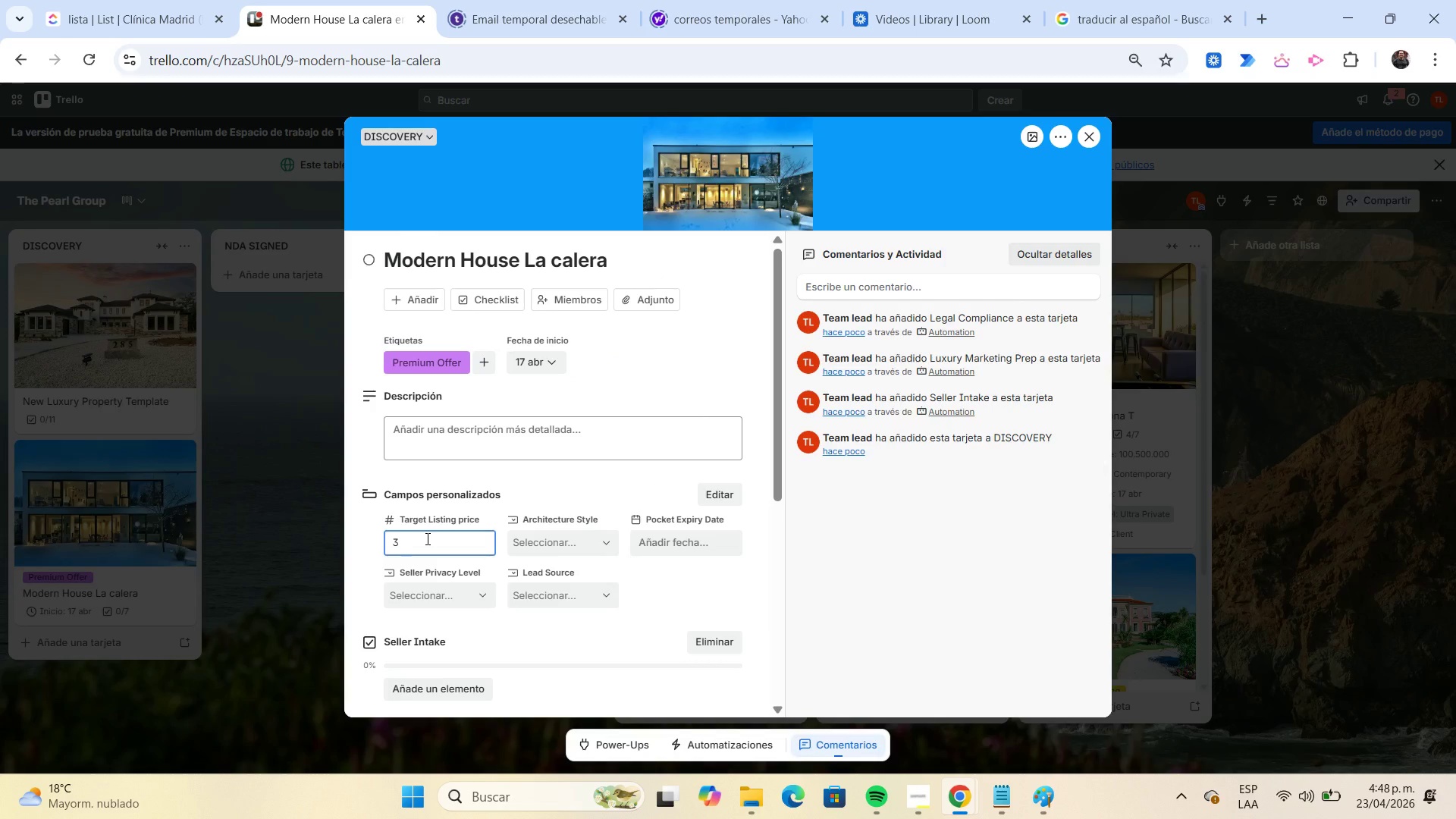 
key(Numpad6)
 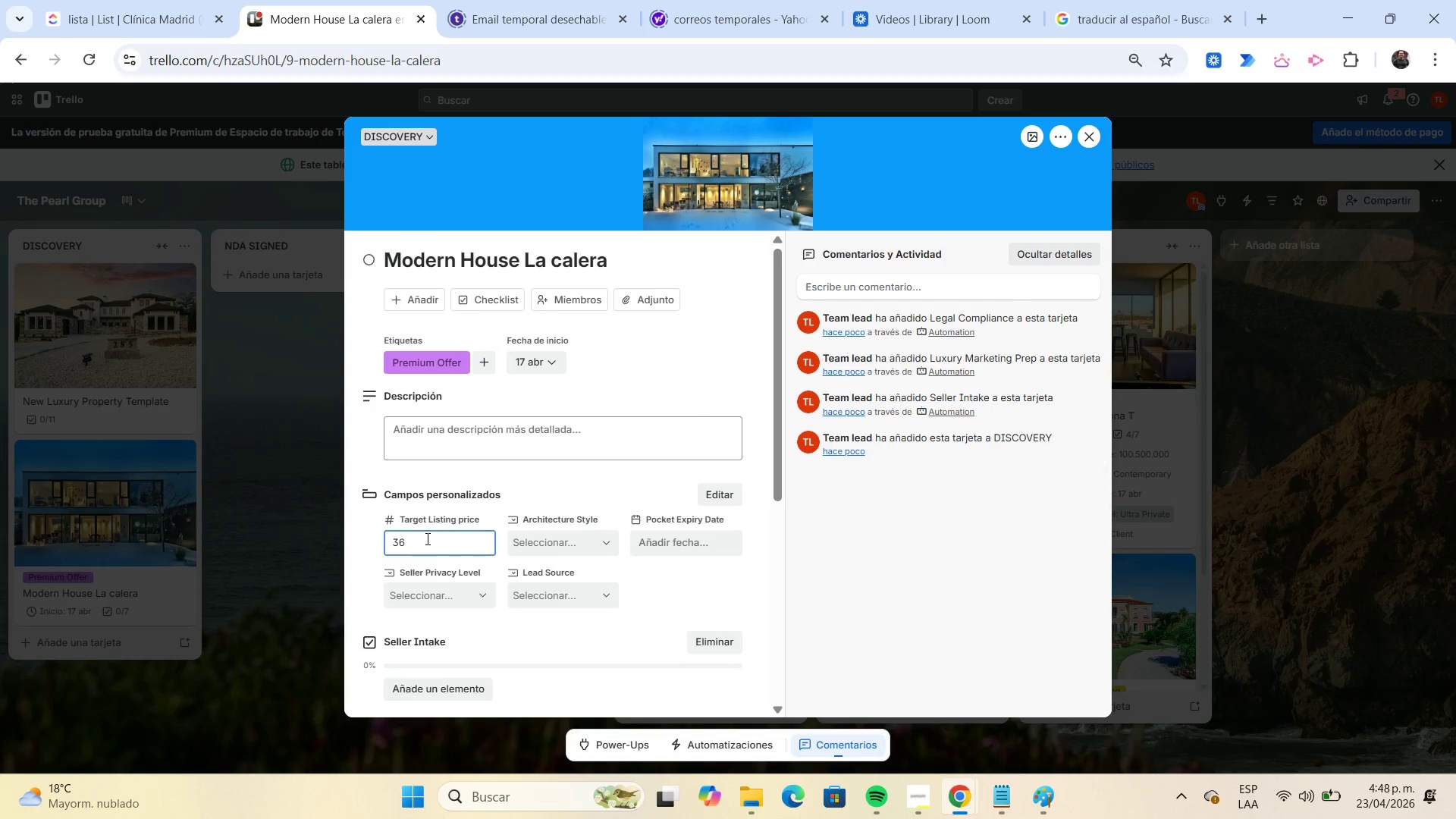 
key(Numpad0)
 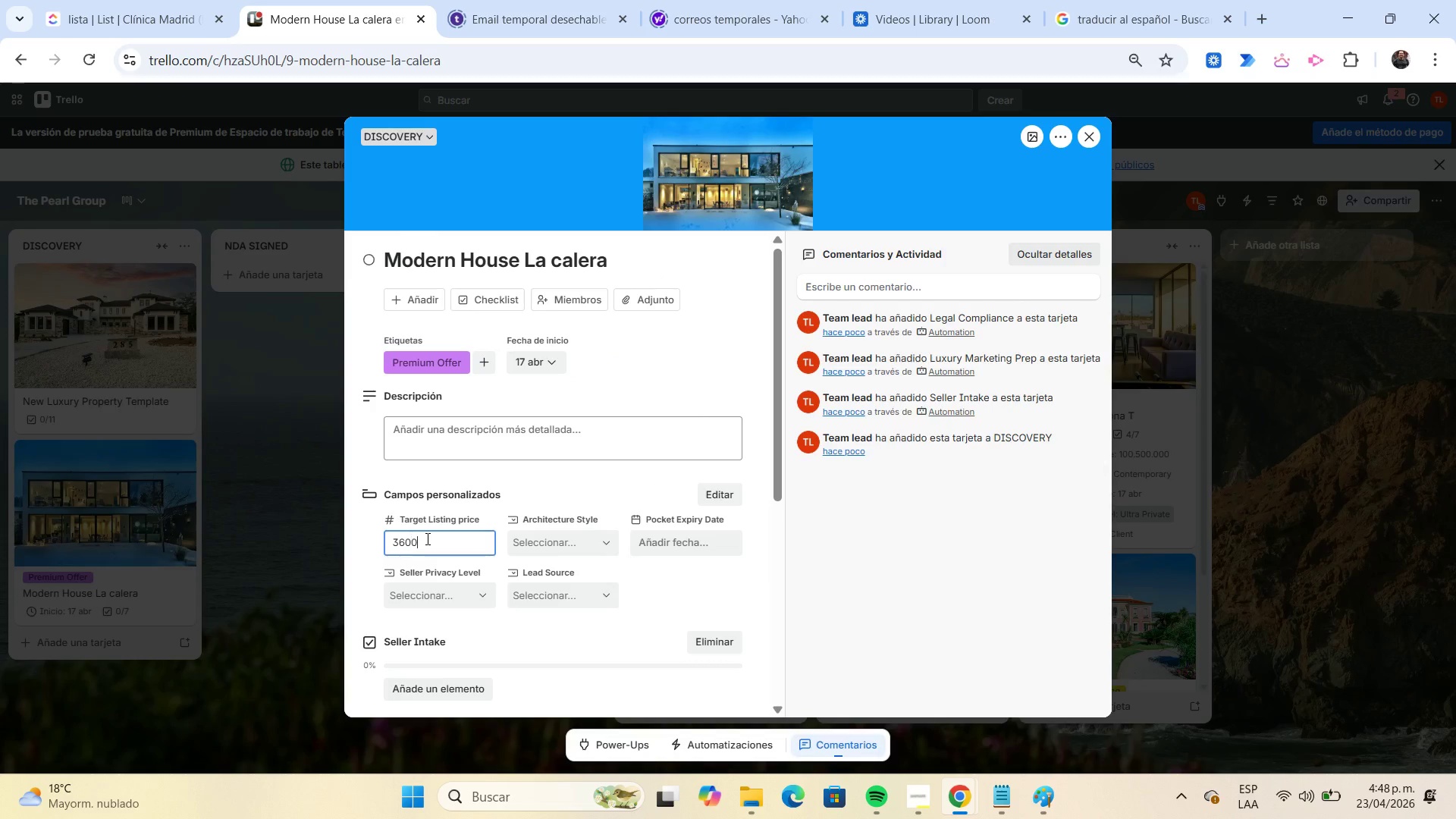 
key(Numpad0)
 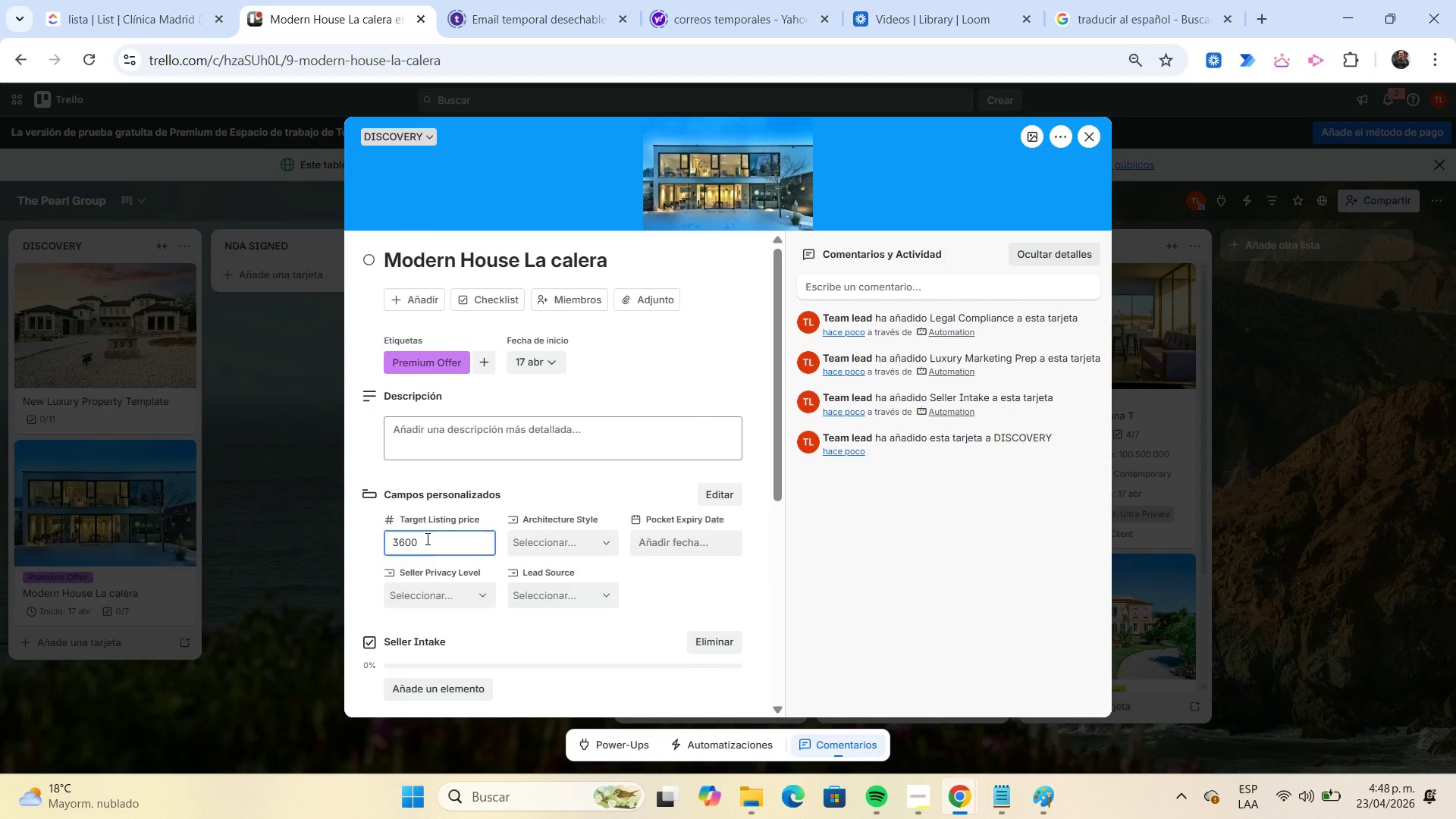 
key(Numpad0)
 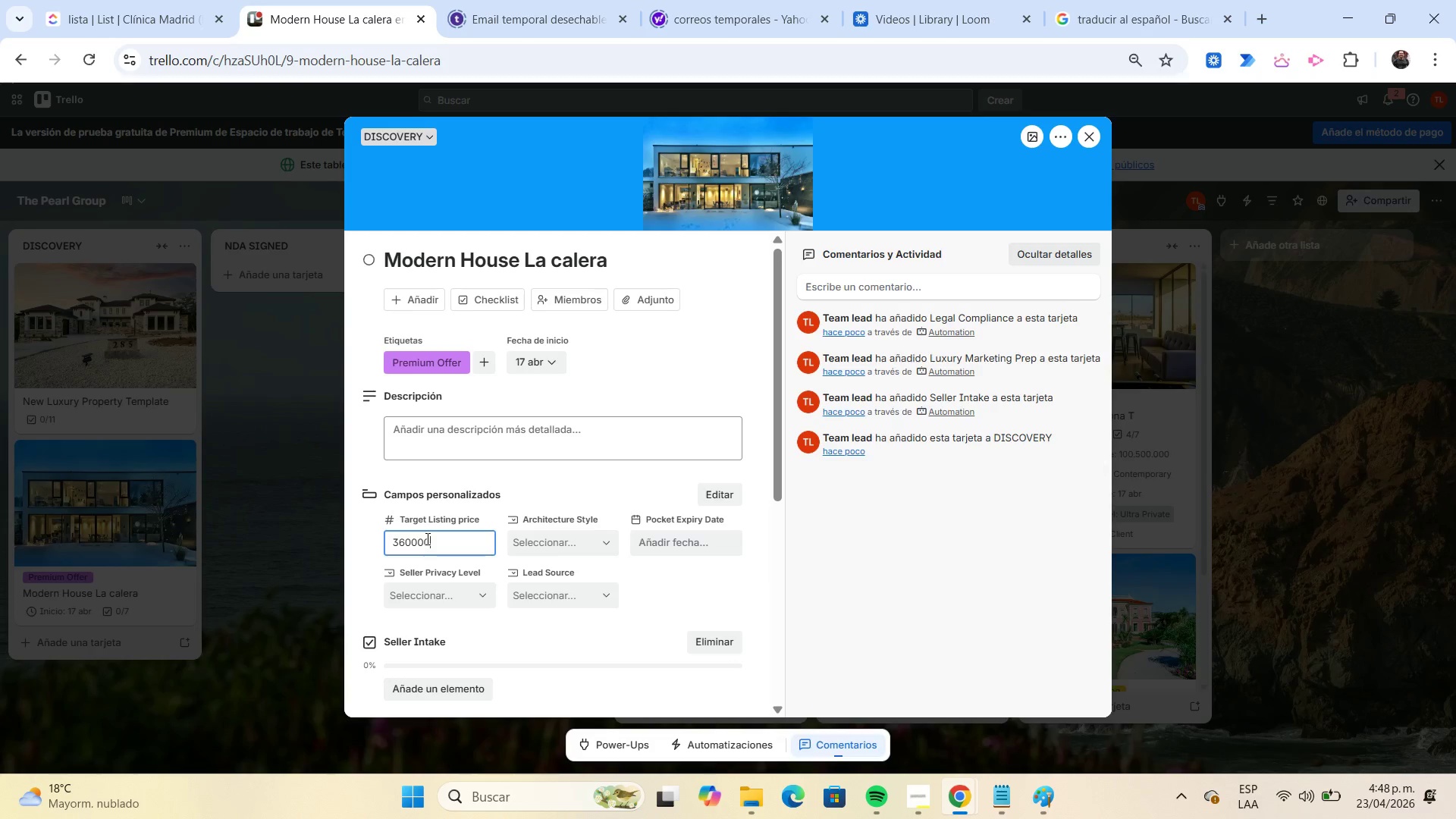 
key(Numpad0)
 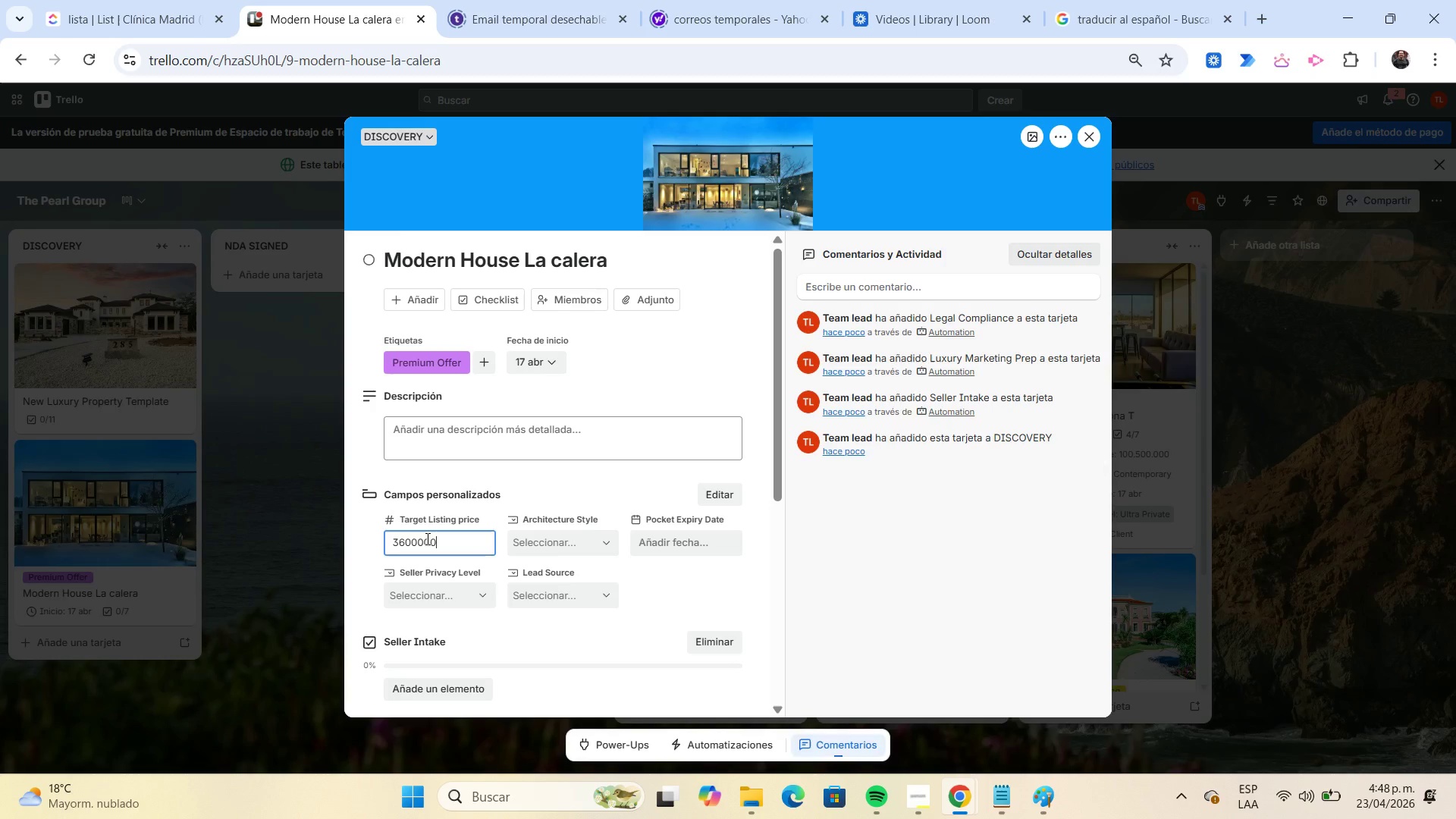 
key(Numpad0)
 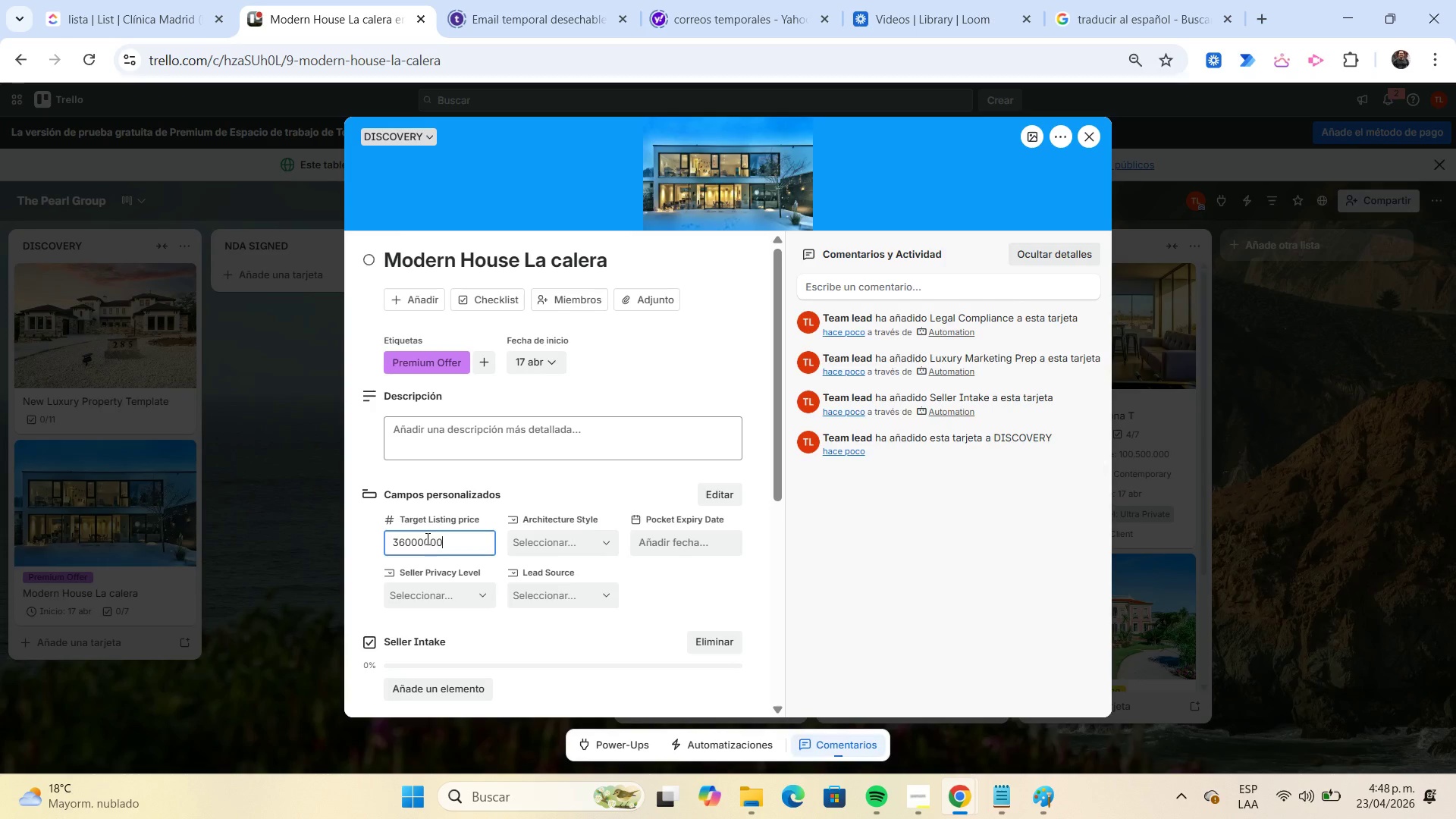 
key(Numpad0)
 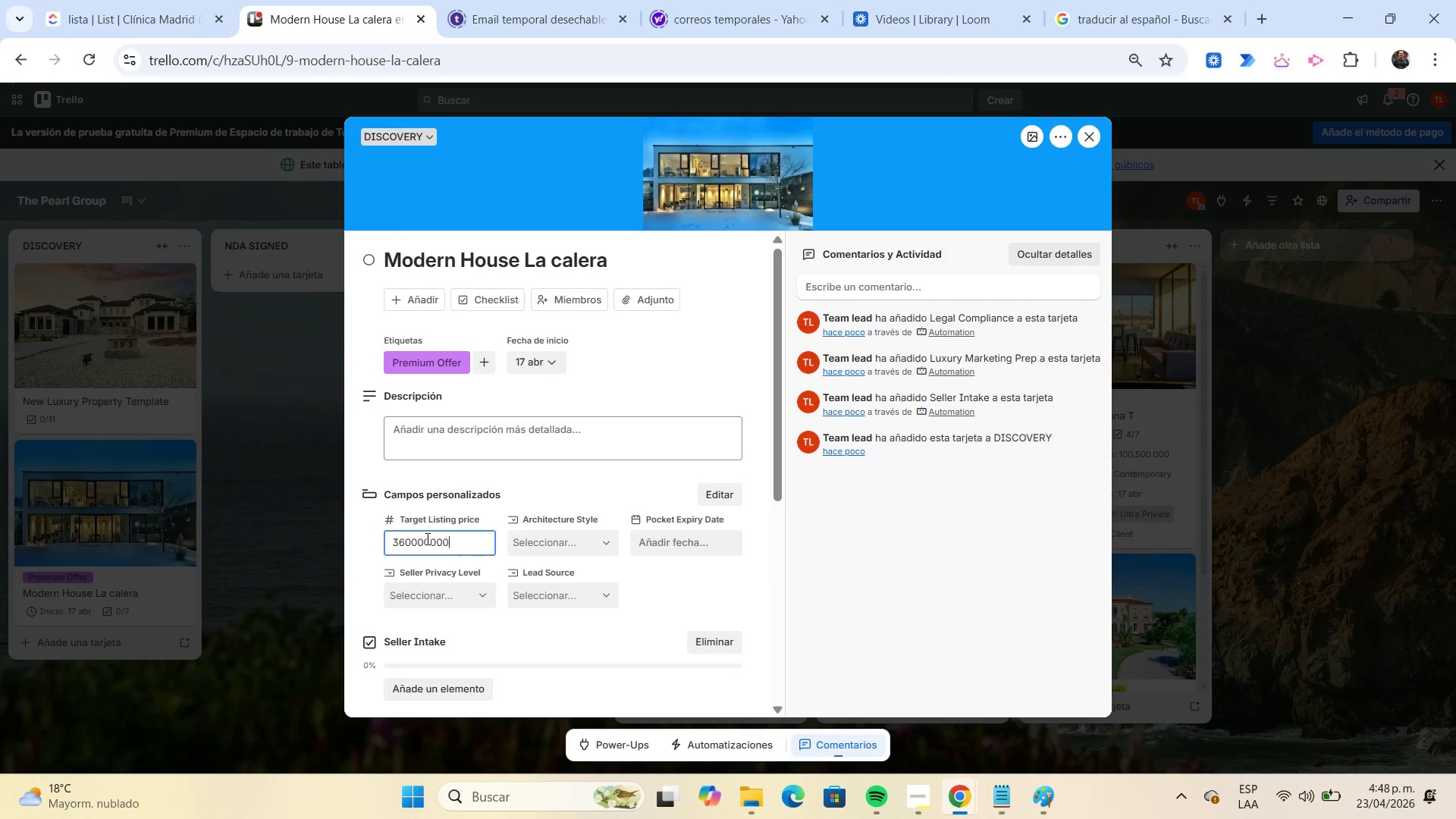 
key(Numpad0)
 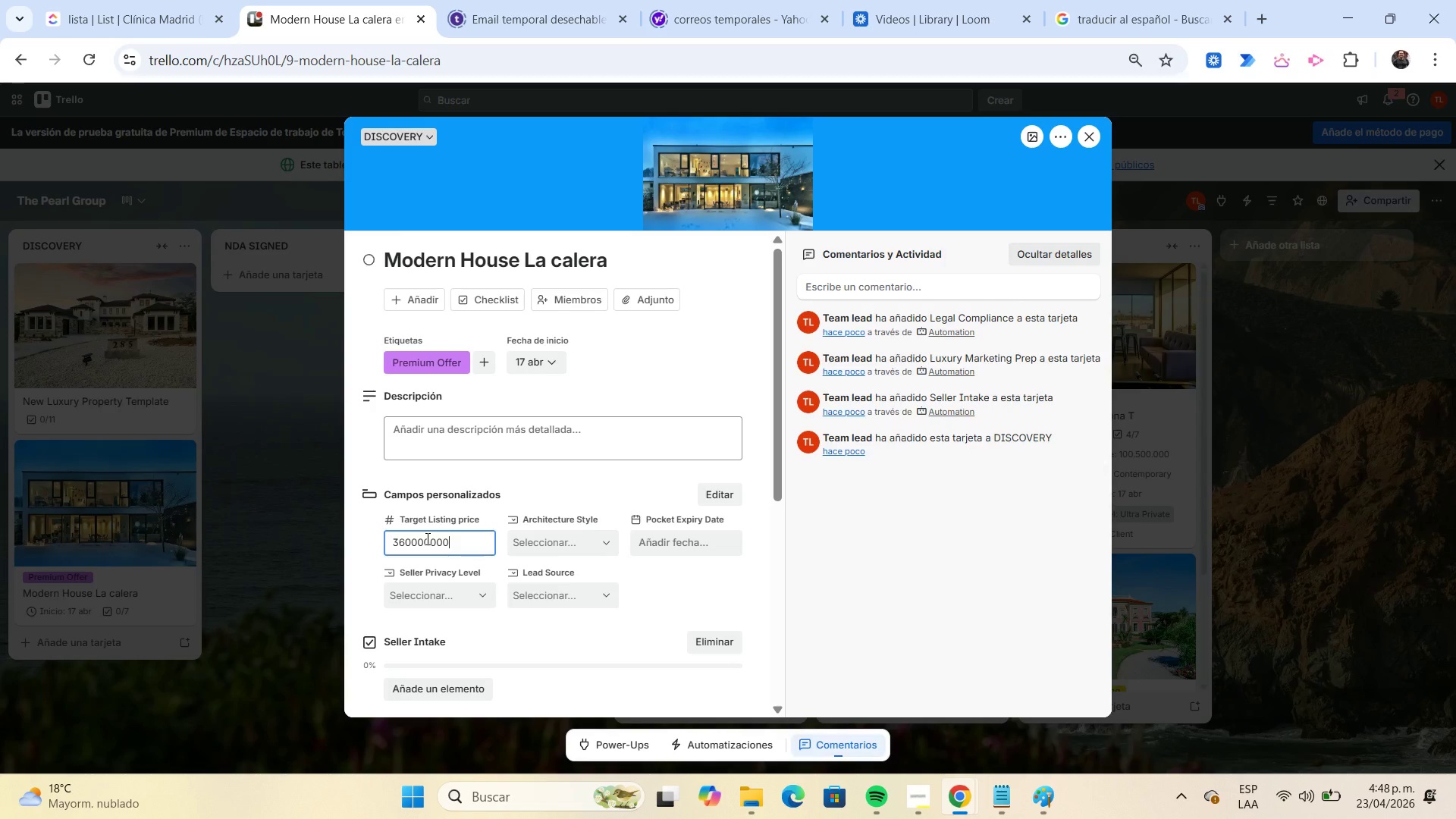 
key(Numpad0)
 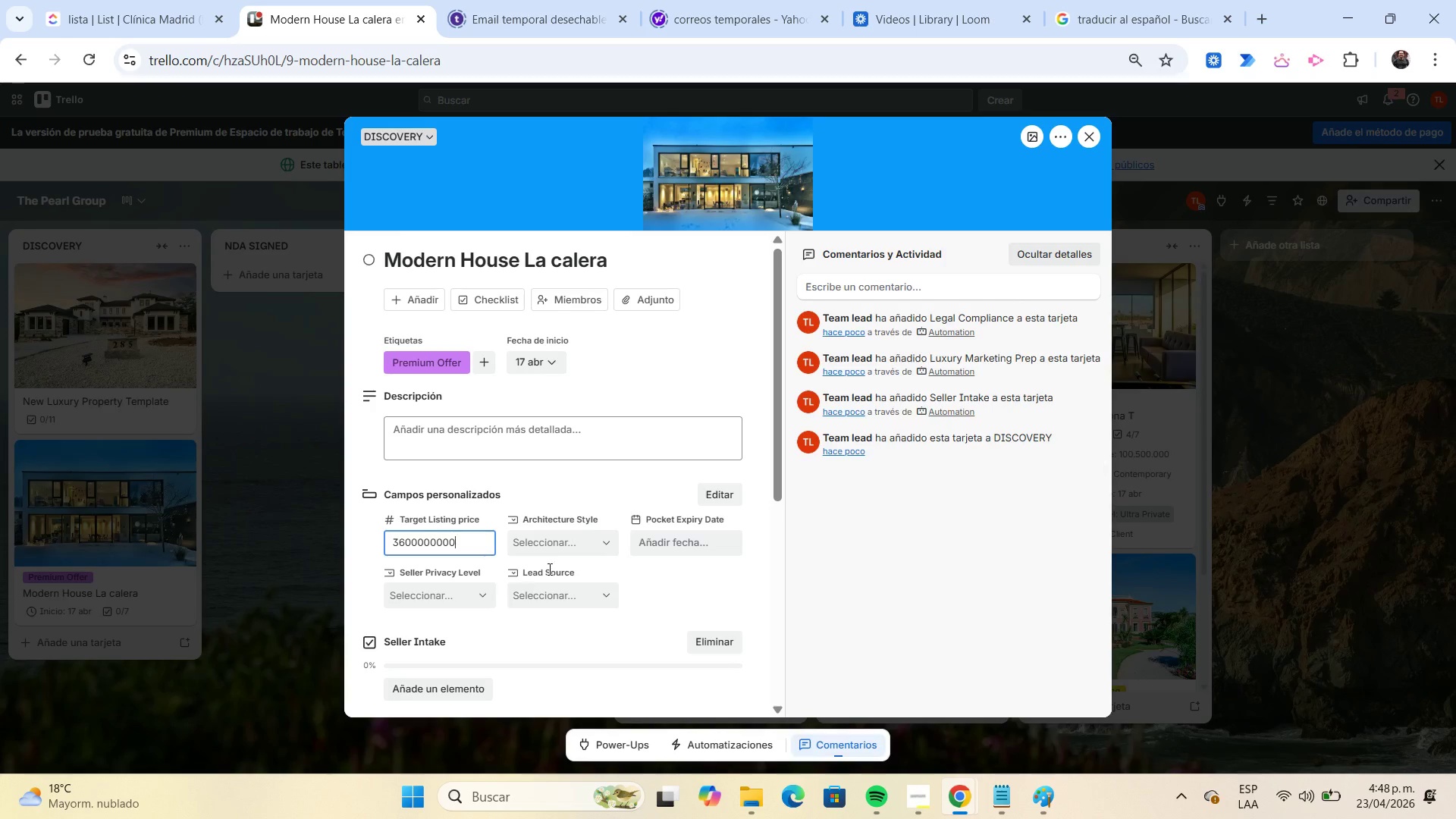 
mouse_move([556, 572])
 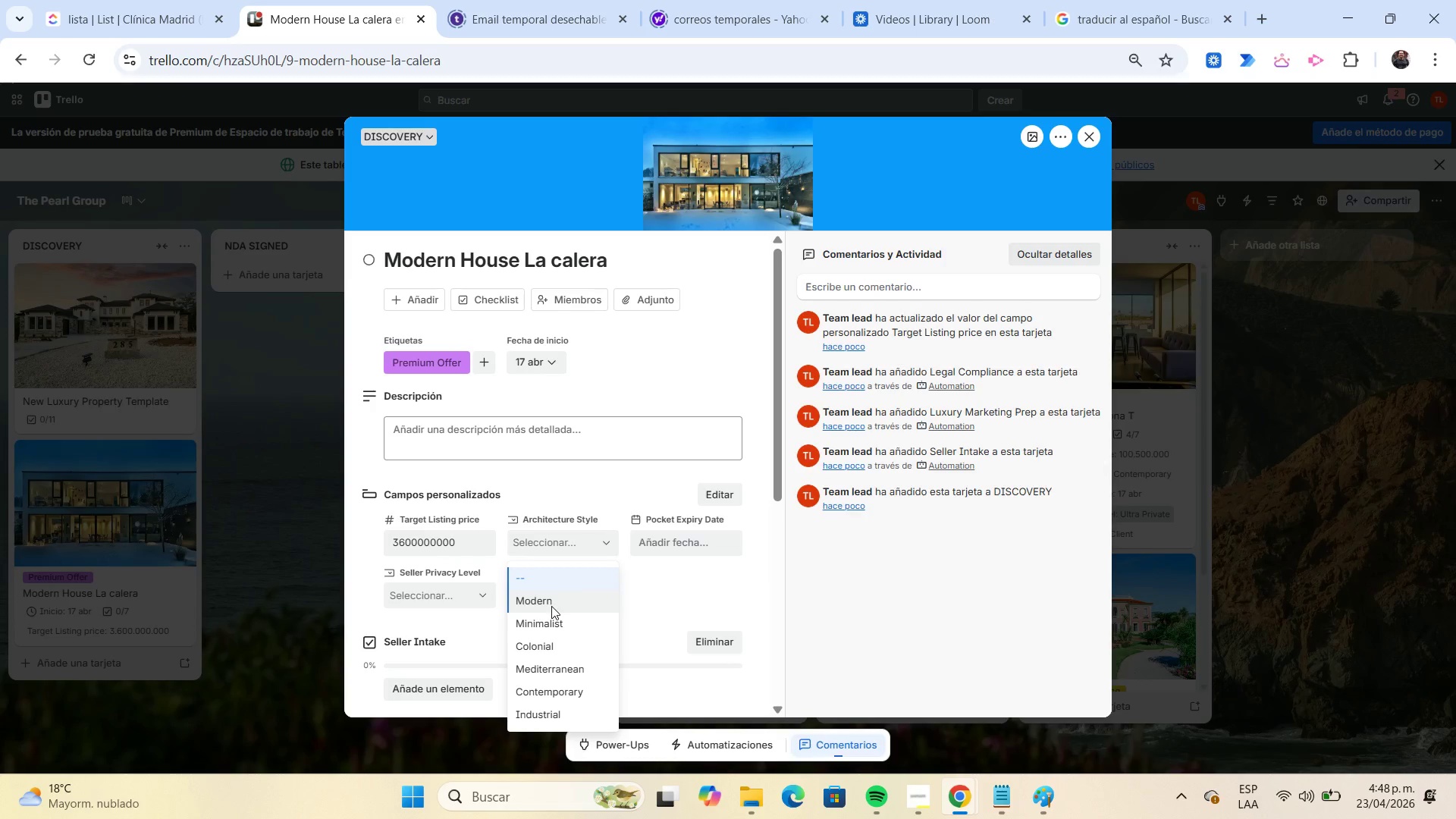 
left_click([551, 606])
 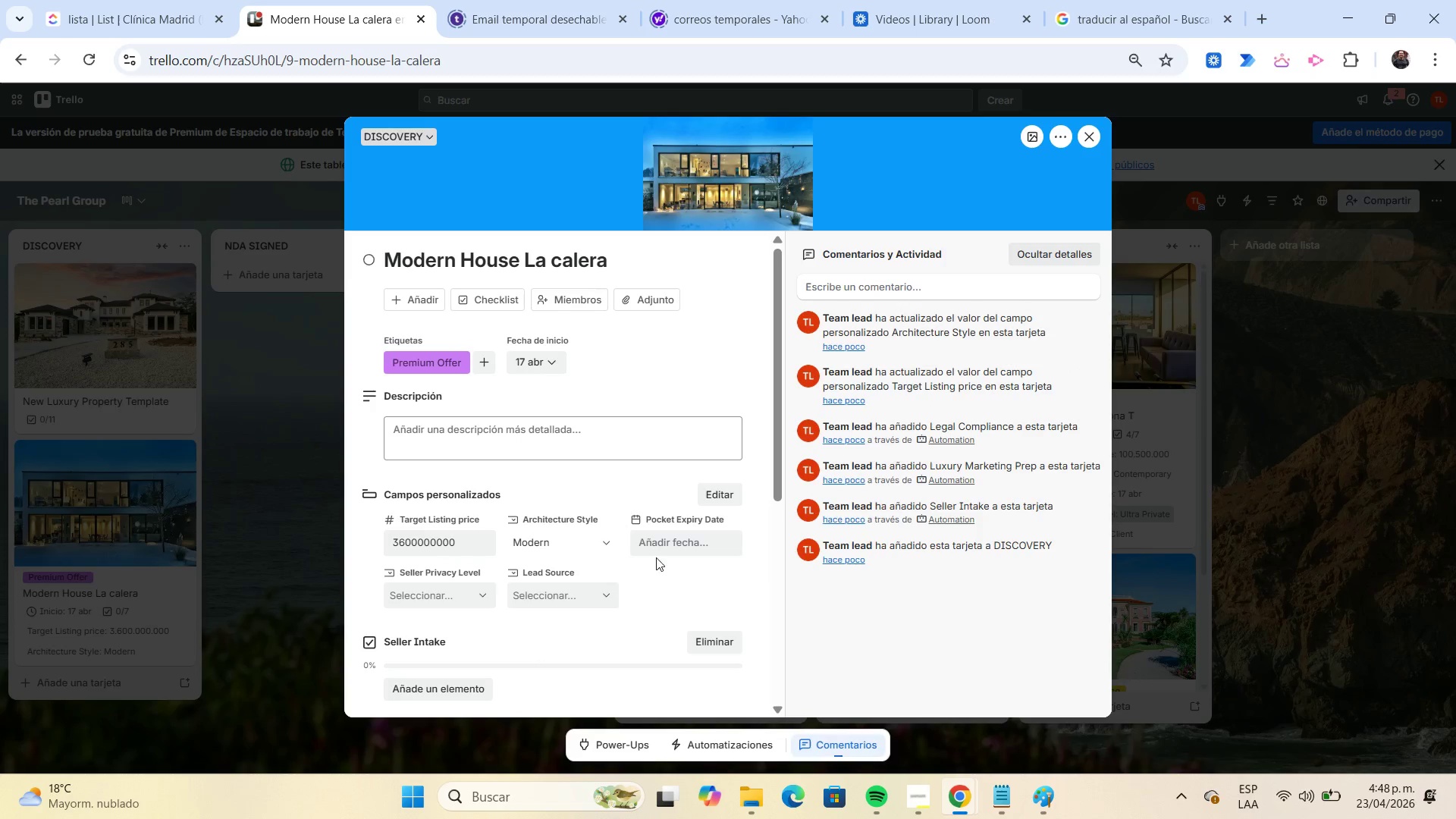 
left_click([657, 545])
 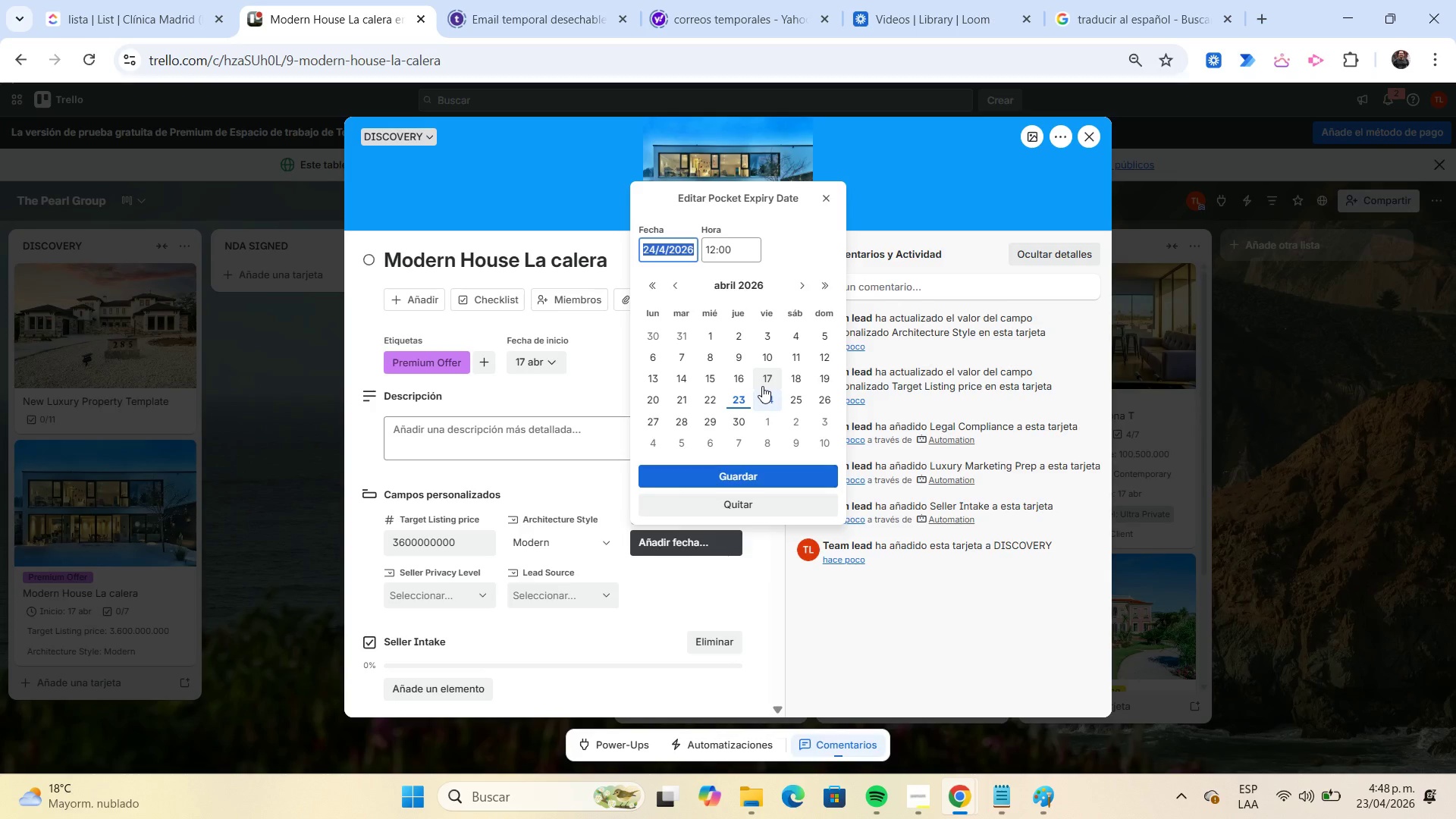 
left_click([763, 383])
 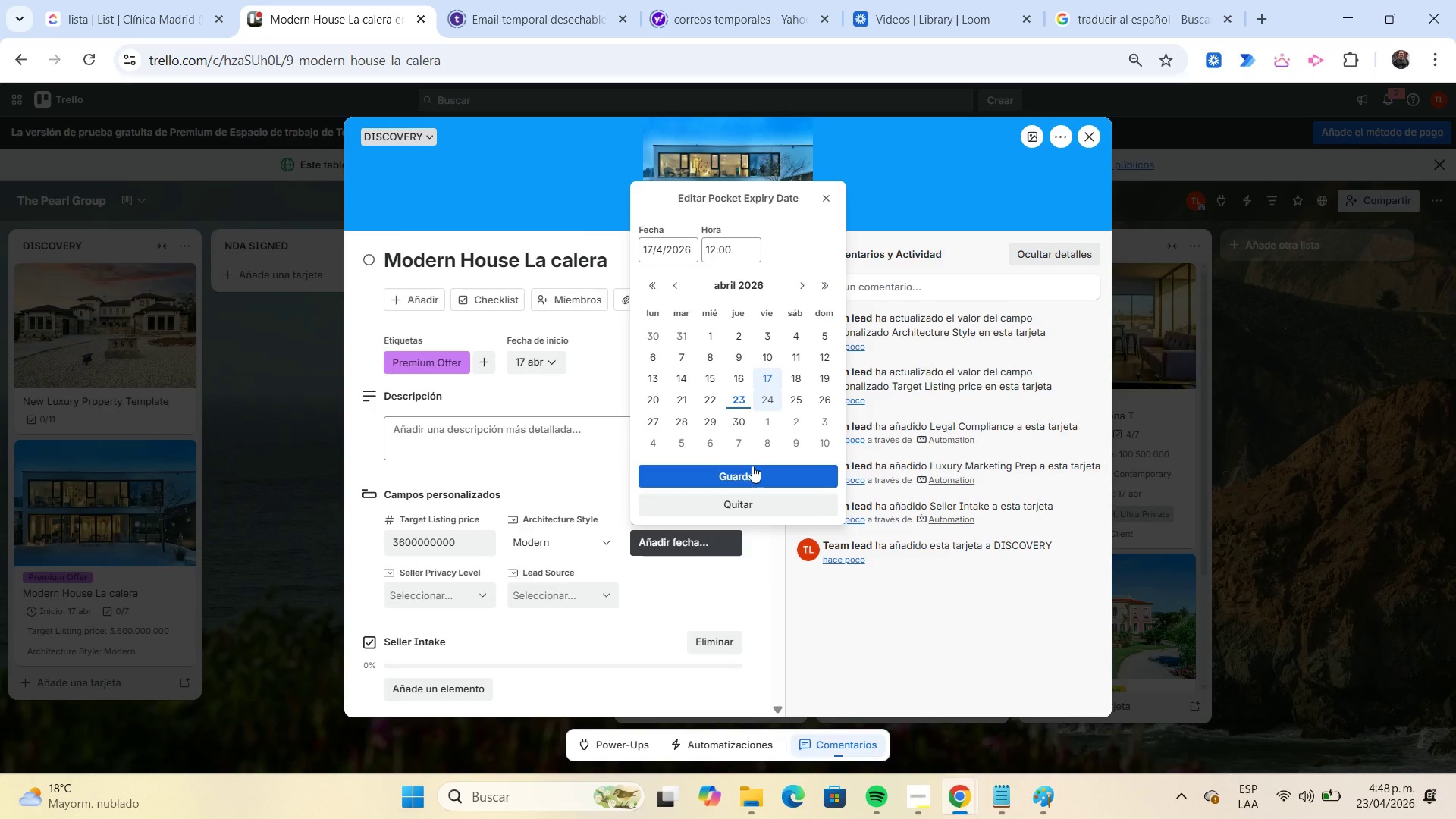 
left_click([752, 470])
 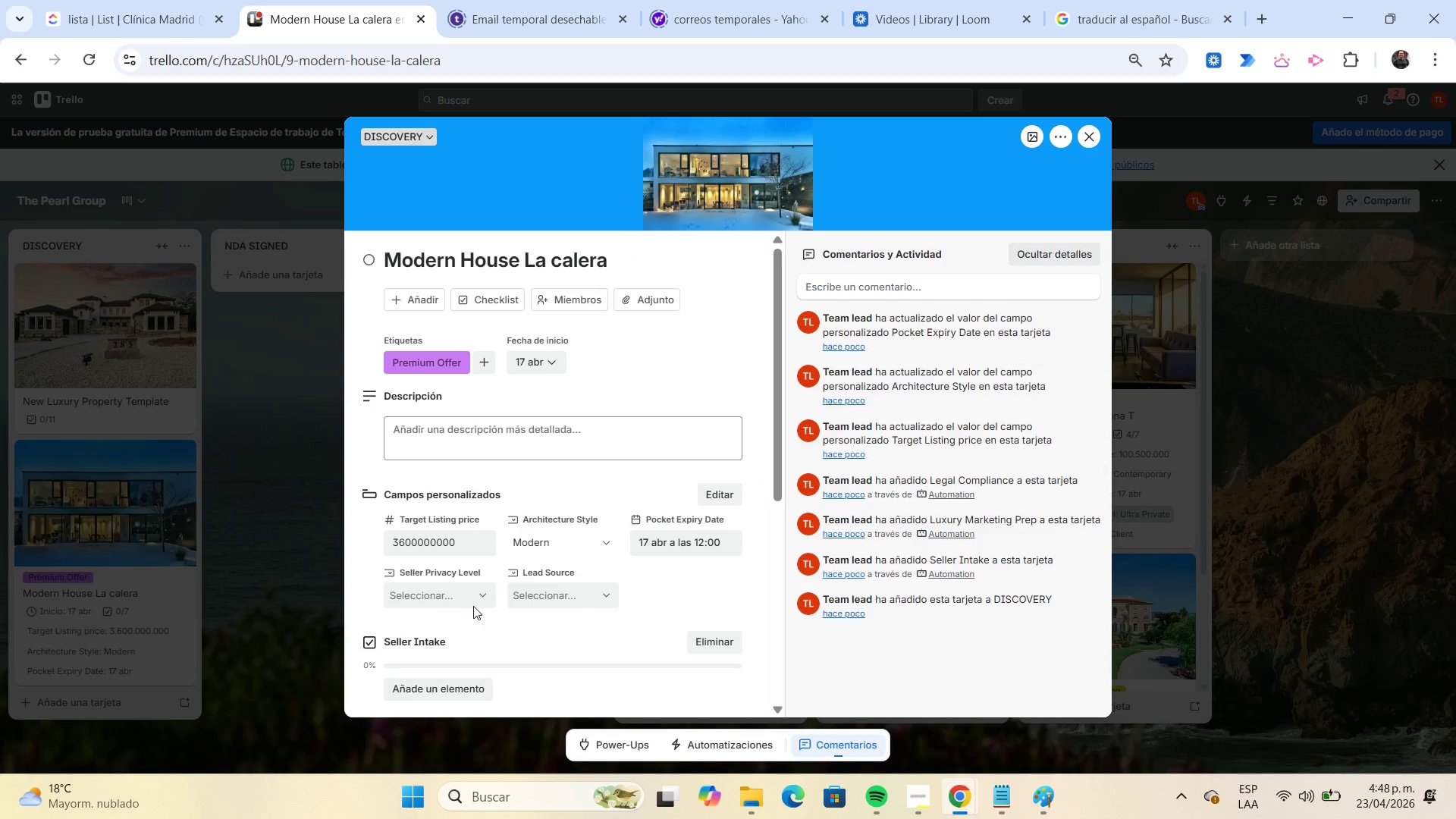 
mouse_move([449, 613])
 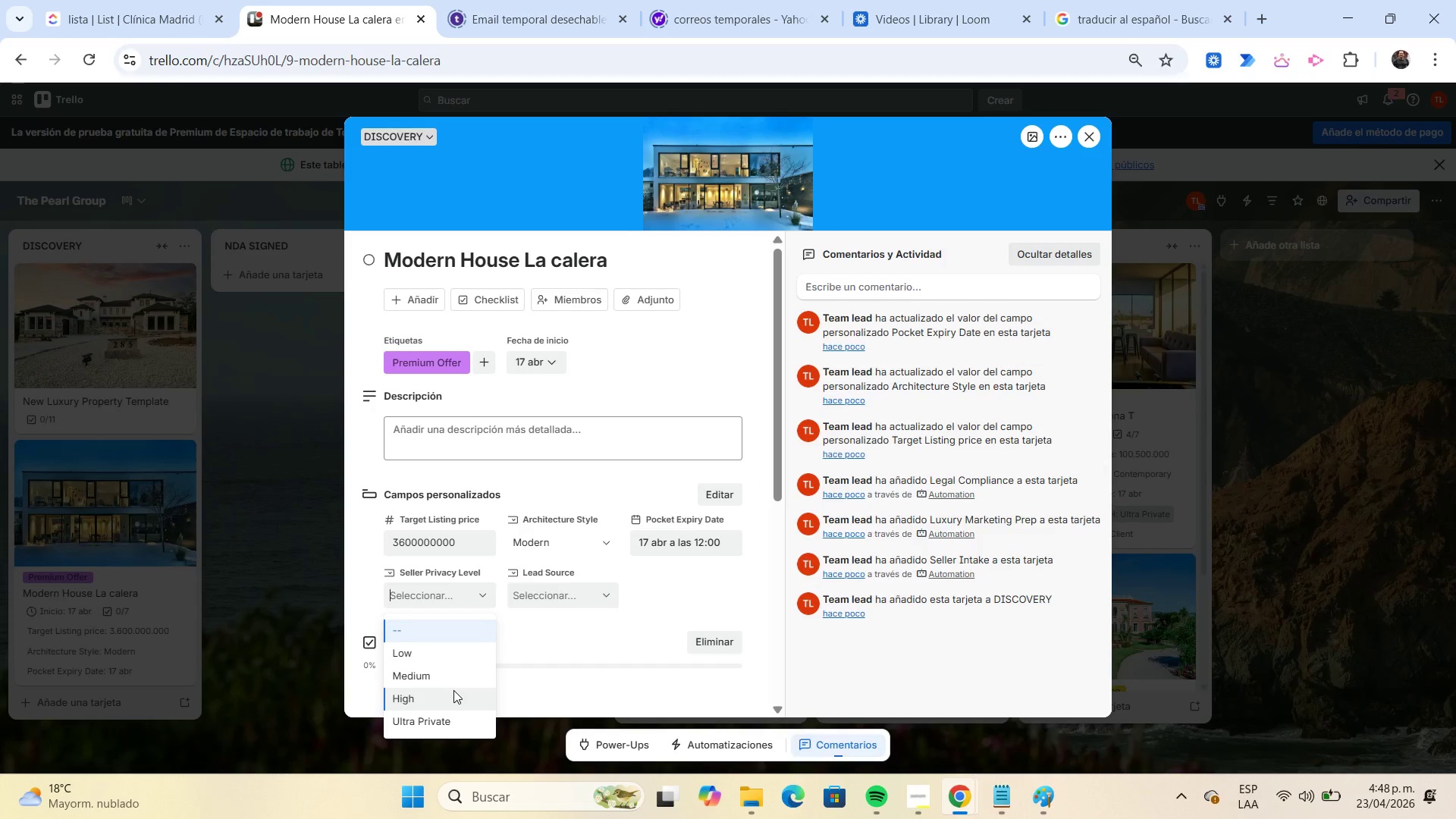 
left_click([453, 690])
 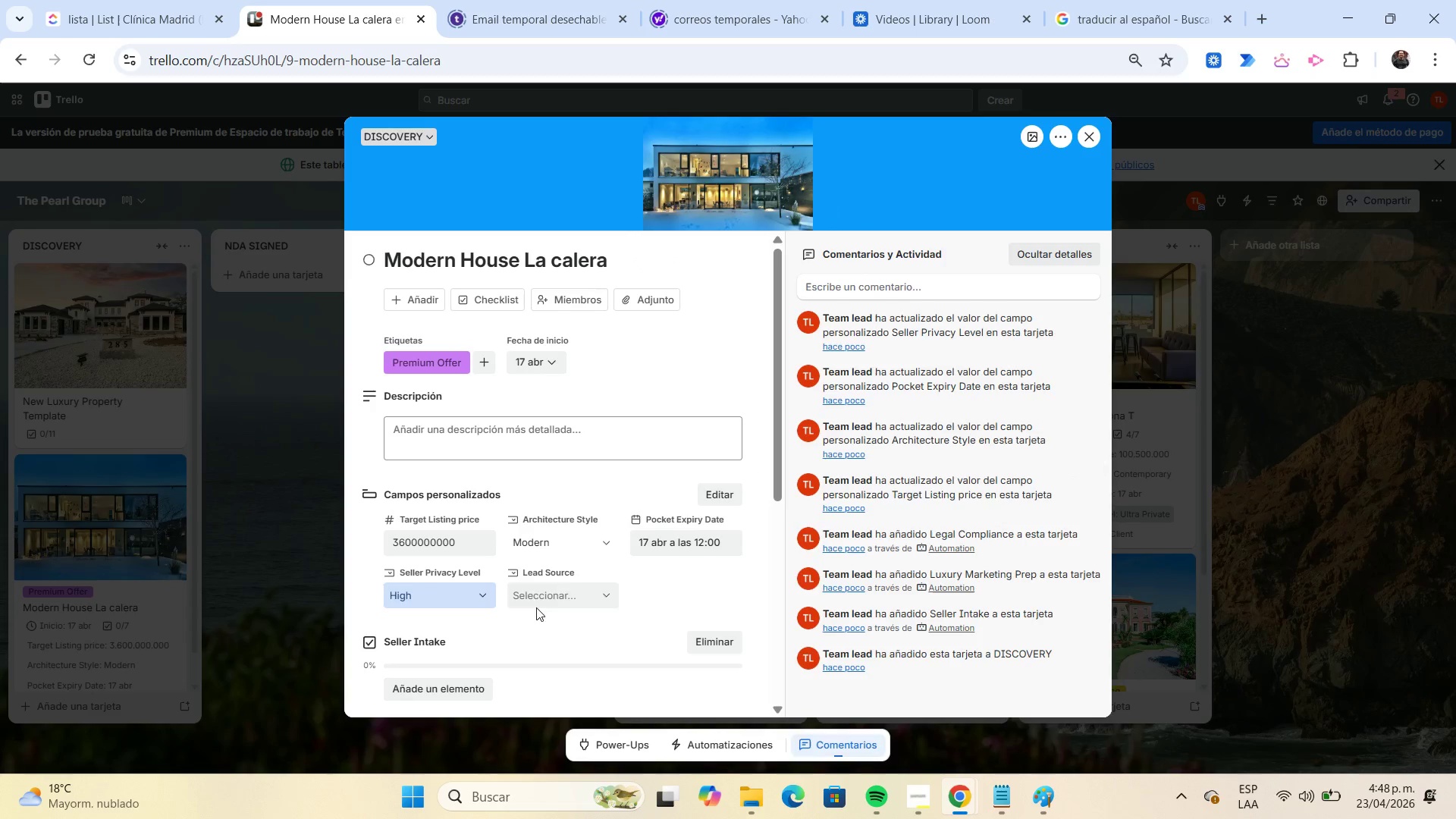 
left_click([542, 597])
 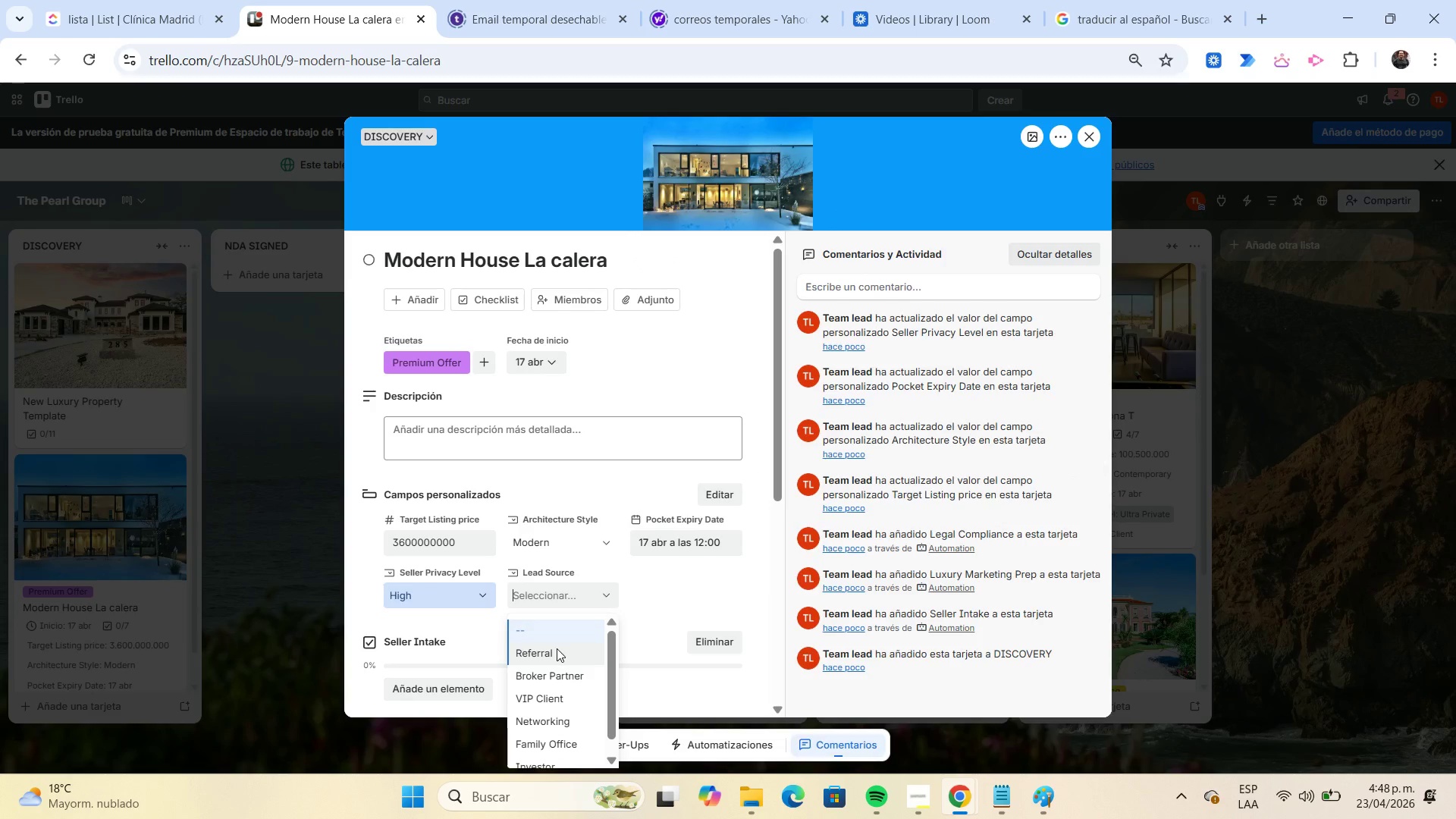 
left_click([556, 648])
 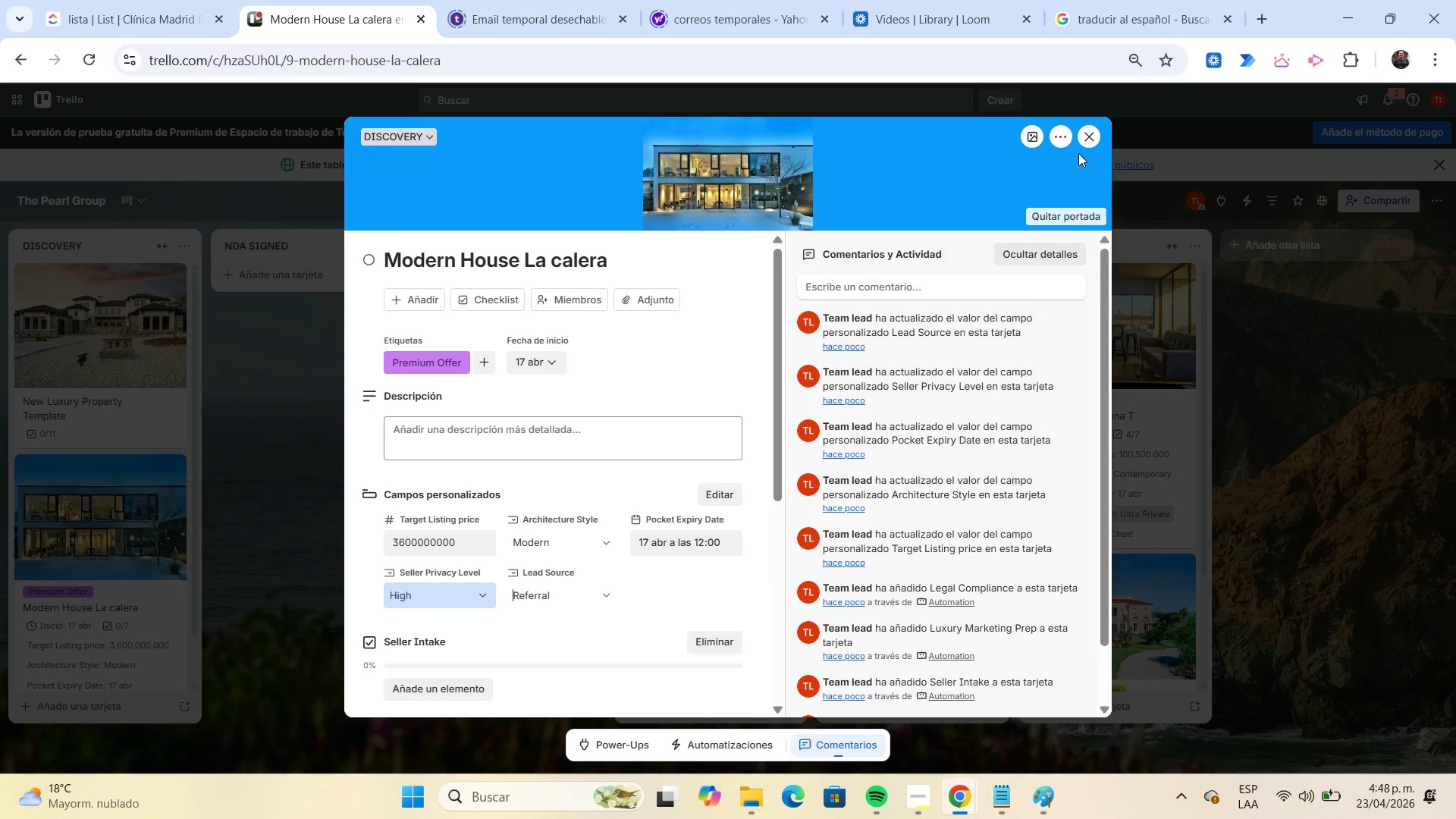 
left_click([1092, 131])
 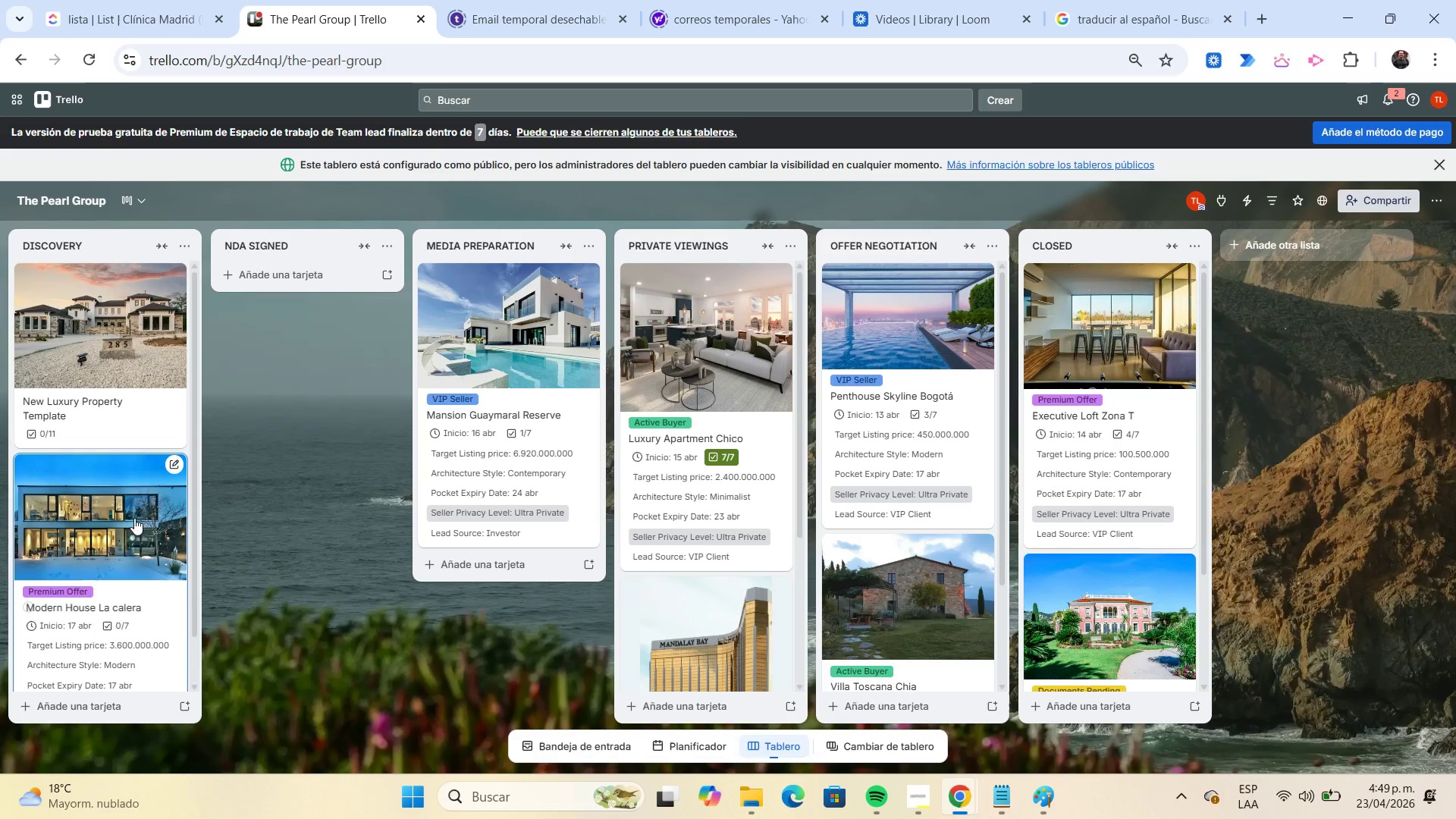 
left_click_drag(start_coordinate=[133, 507], to_coordinate=[447, 493])
 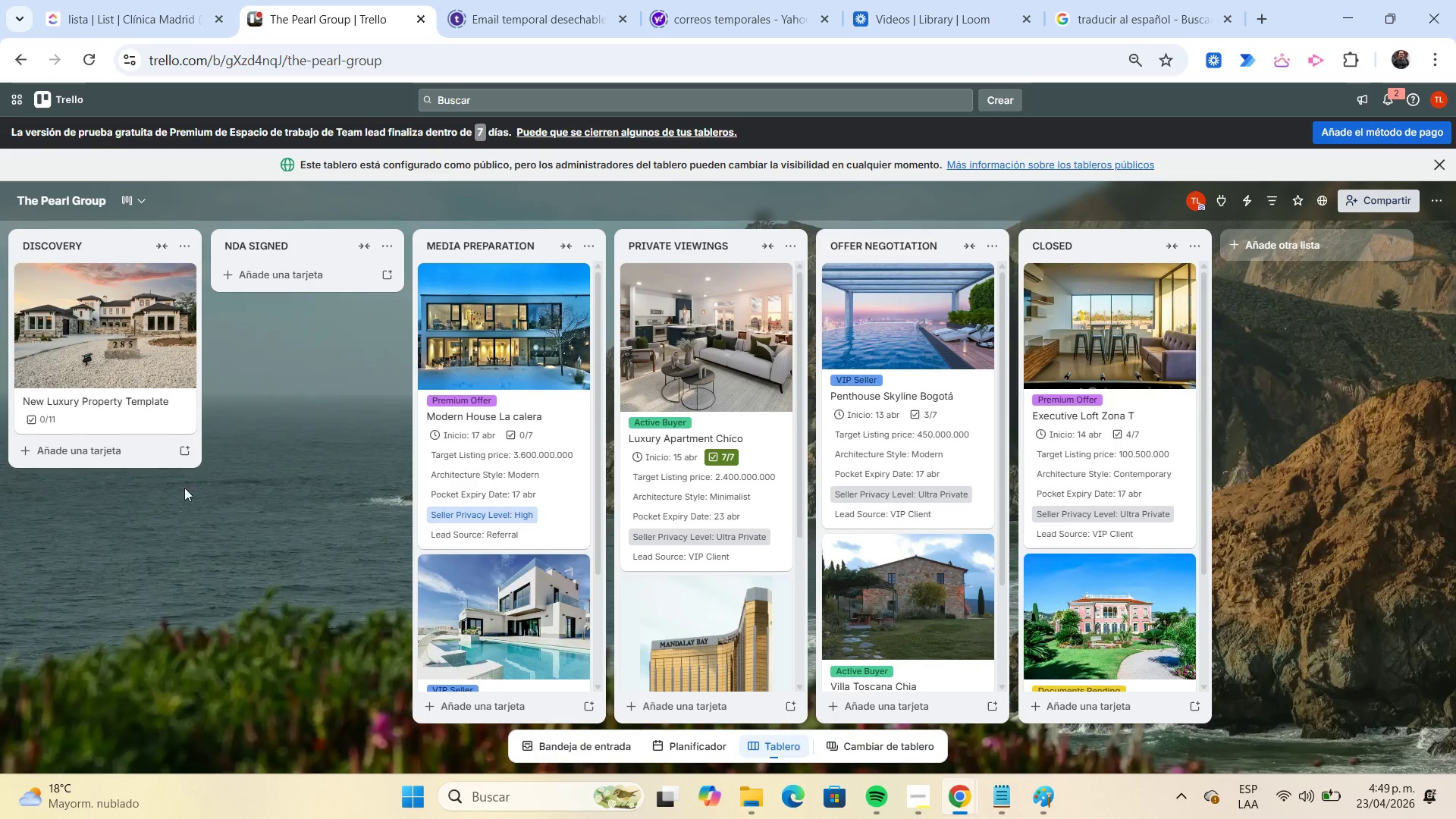 
left_click([121, 455])
 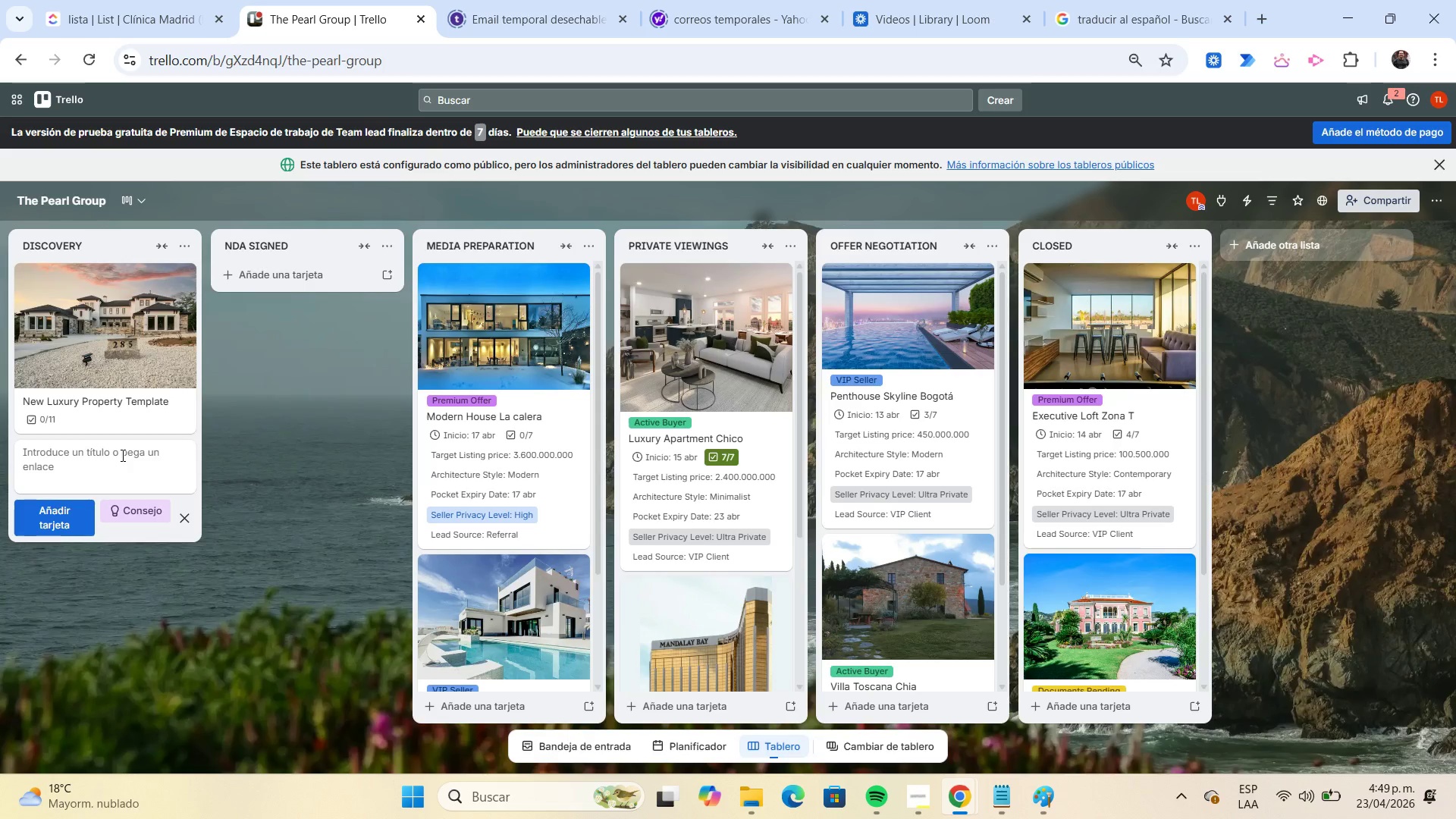 
type(Penthouse Parque 9)
key(Backspace)
type(93)
 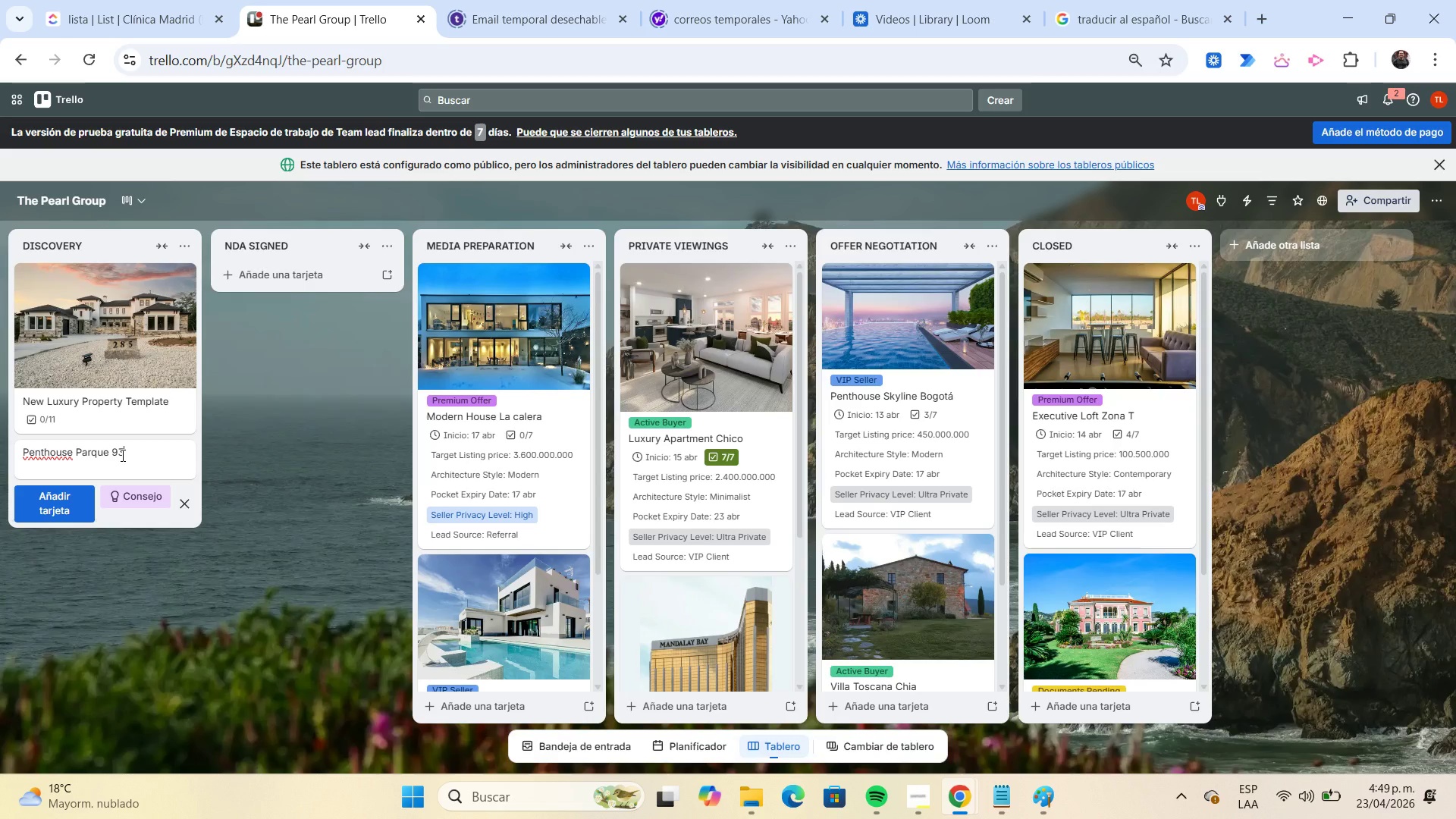 
key(Enter)
 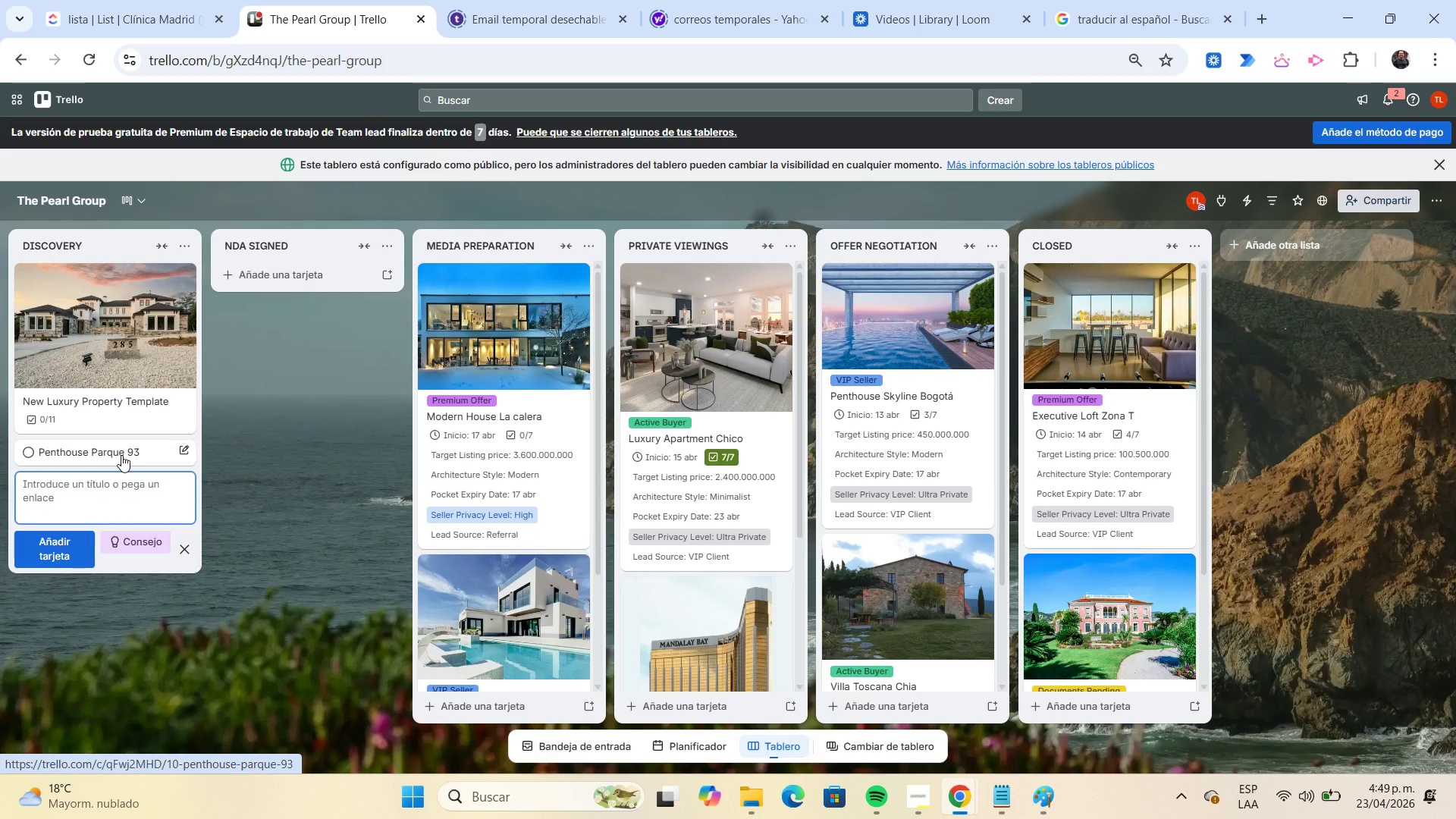 
left_click([121, 455])
 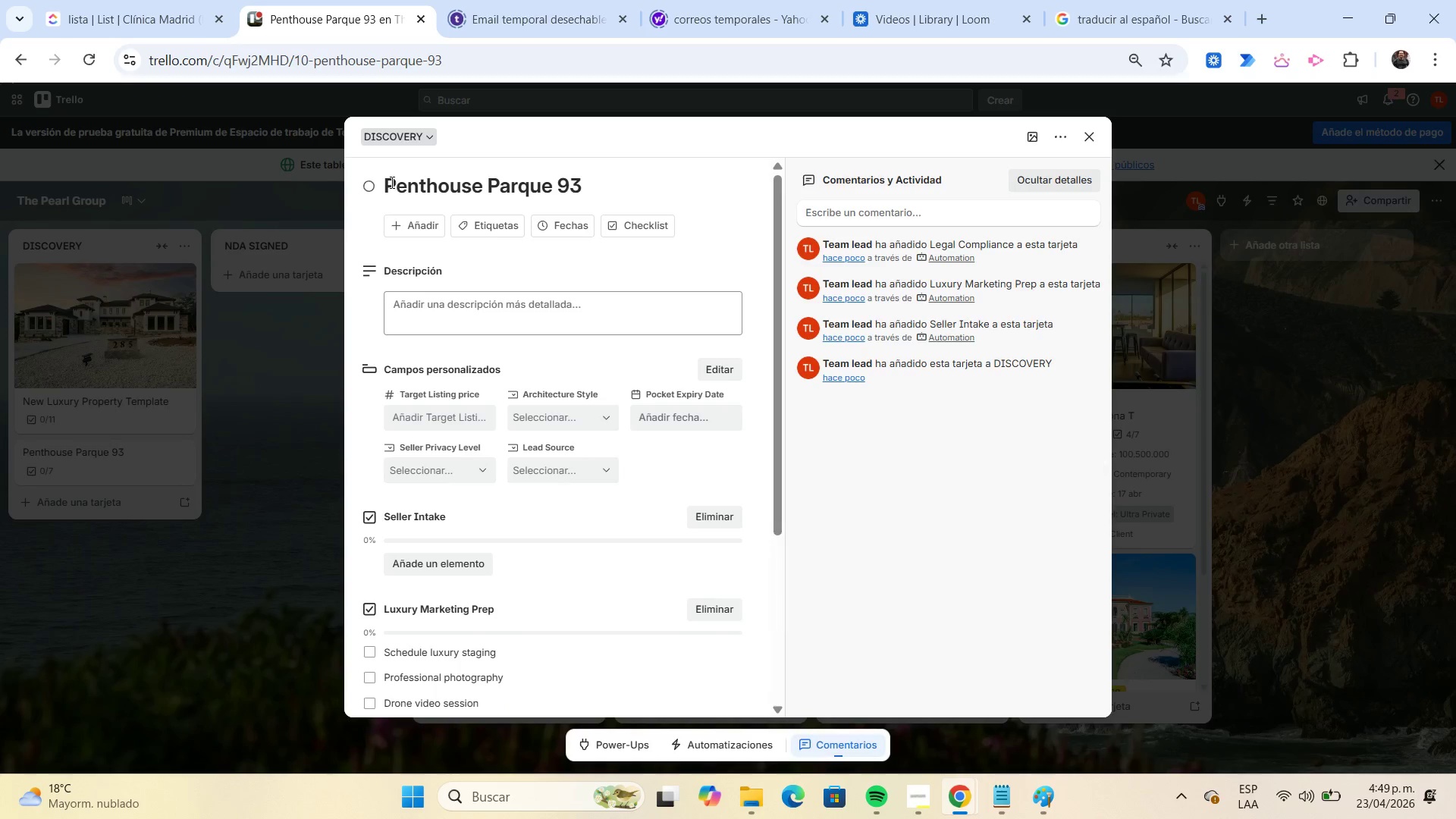 
left_click_drag(start_coordinate=[387, 182], to_coordinate=[649, 180])
 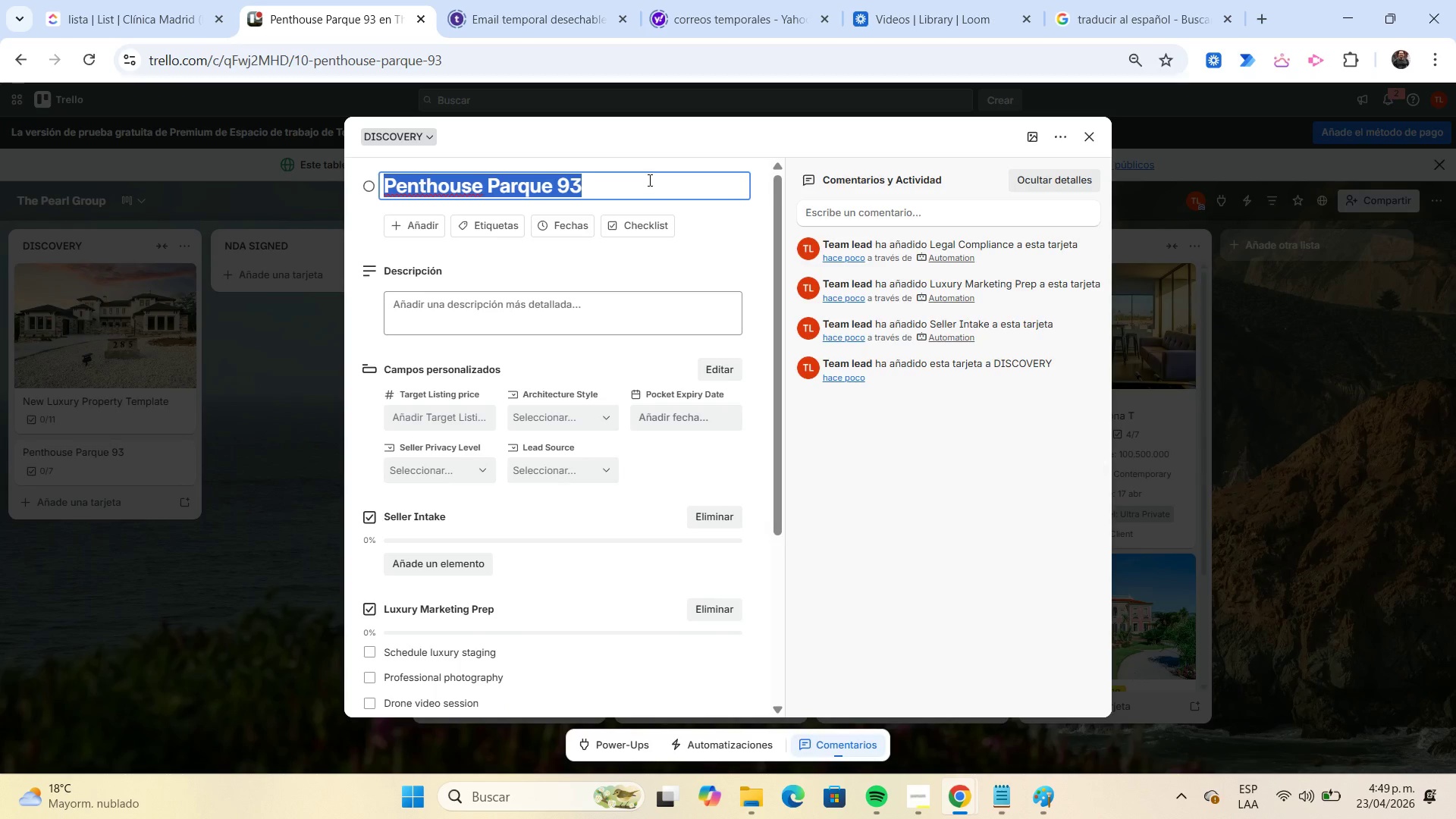 
key(Control+C)
 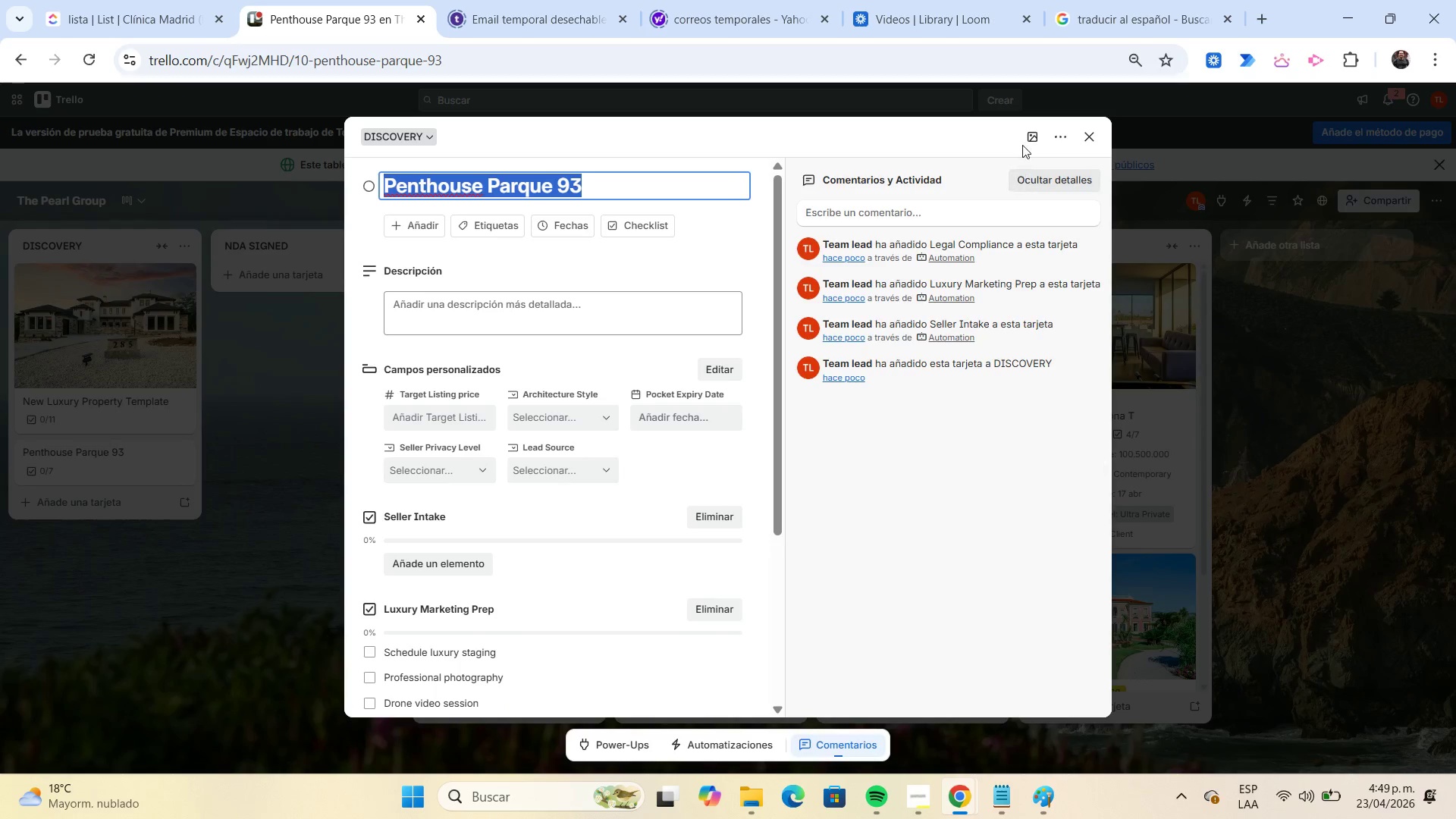 
left_click([1035, 129])
 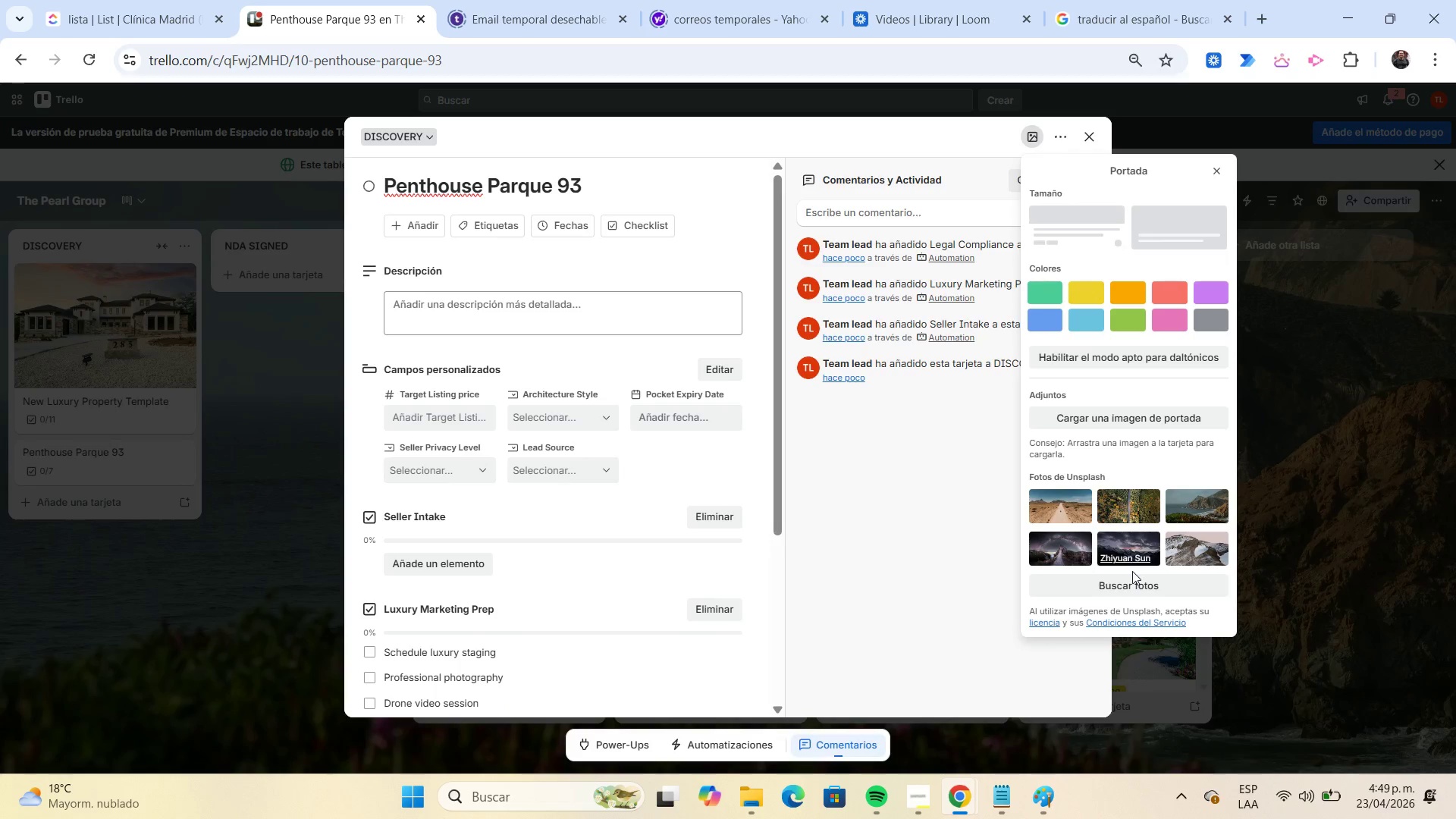 
left_click([1135, 578])
 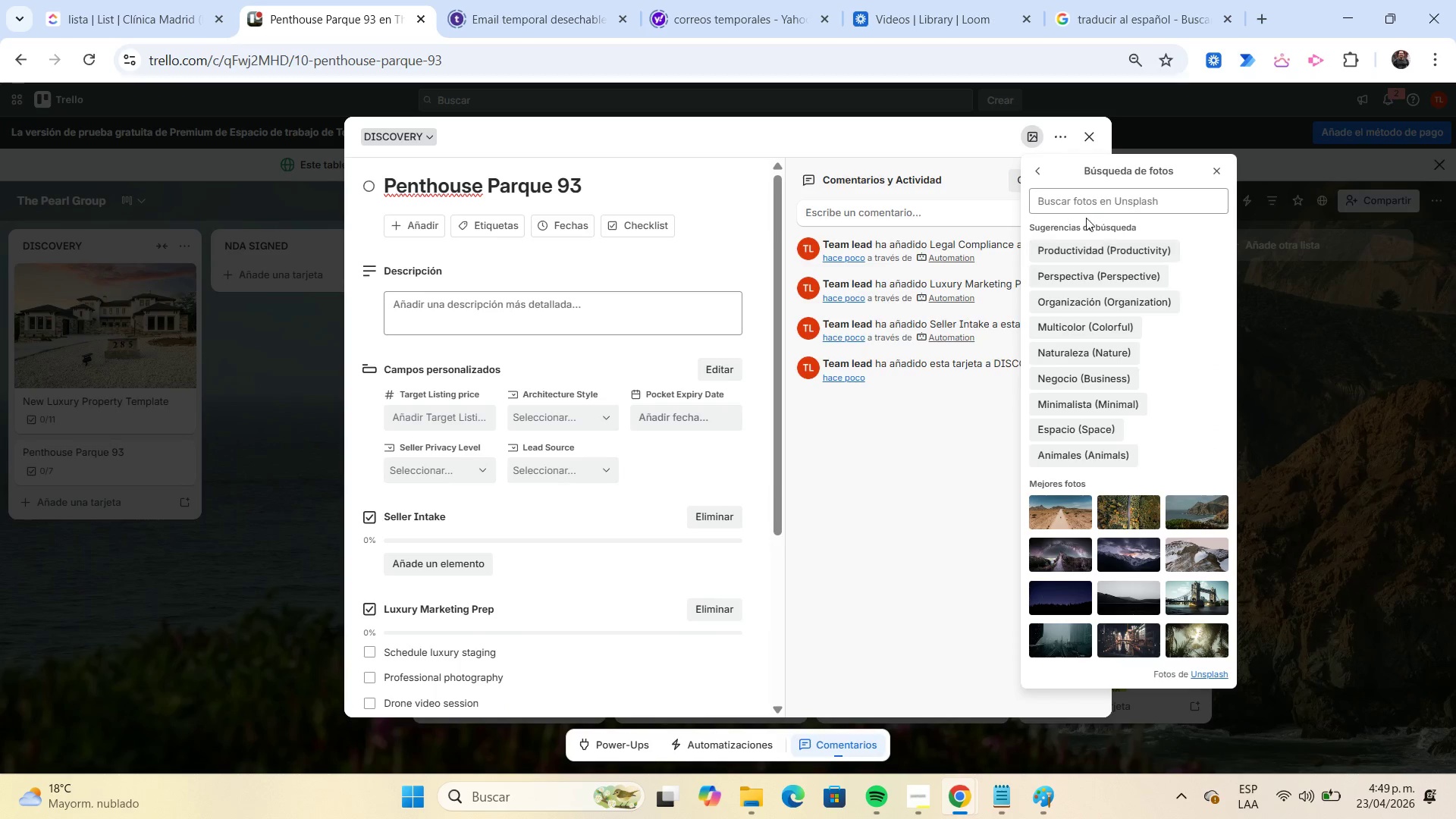 
left_click([1077, 201])
 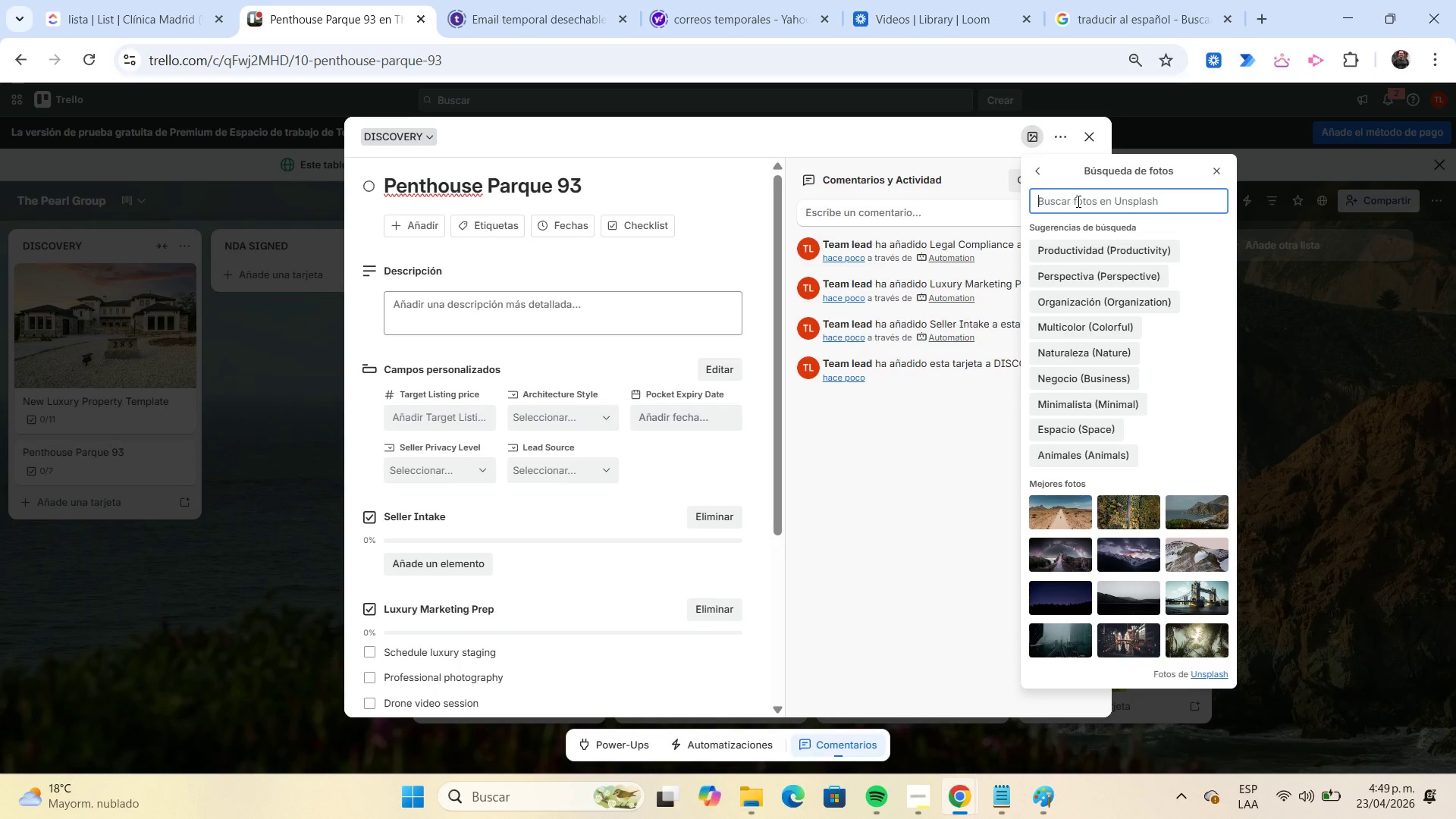 
key(Control+ControlLeft)
 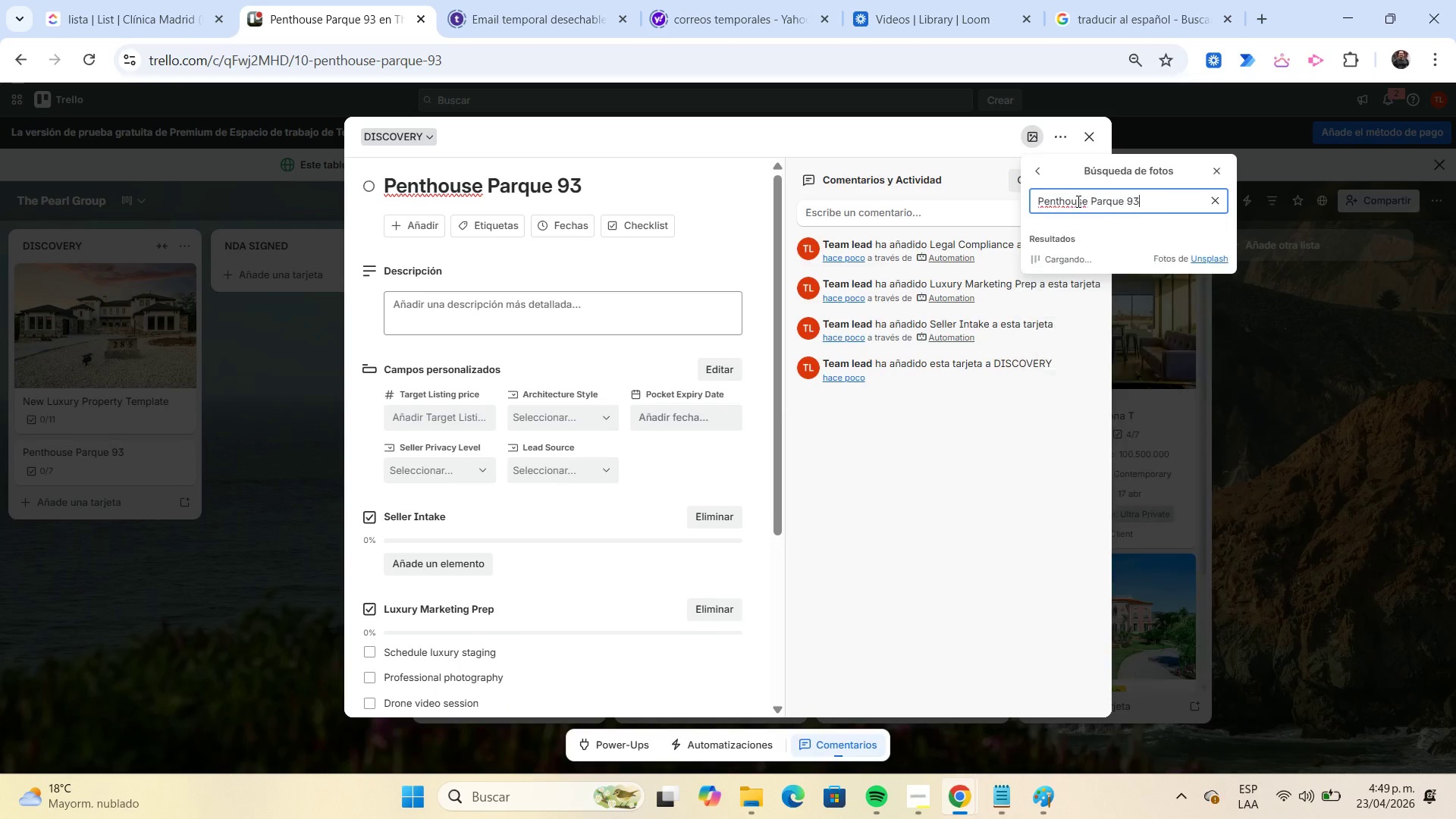 
key(Control+V)
 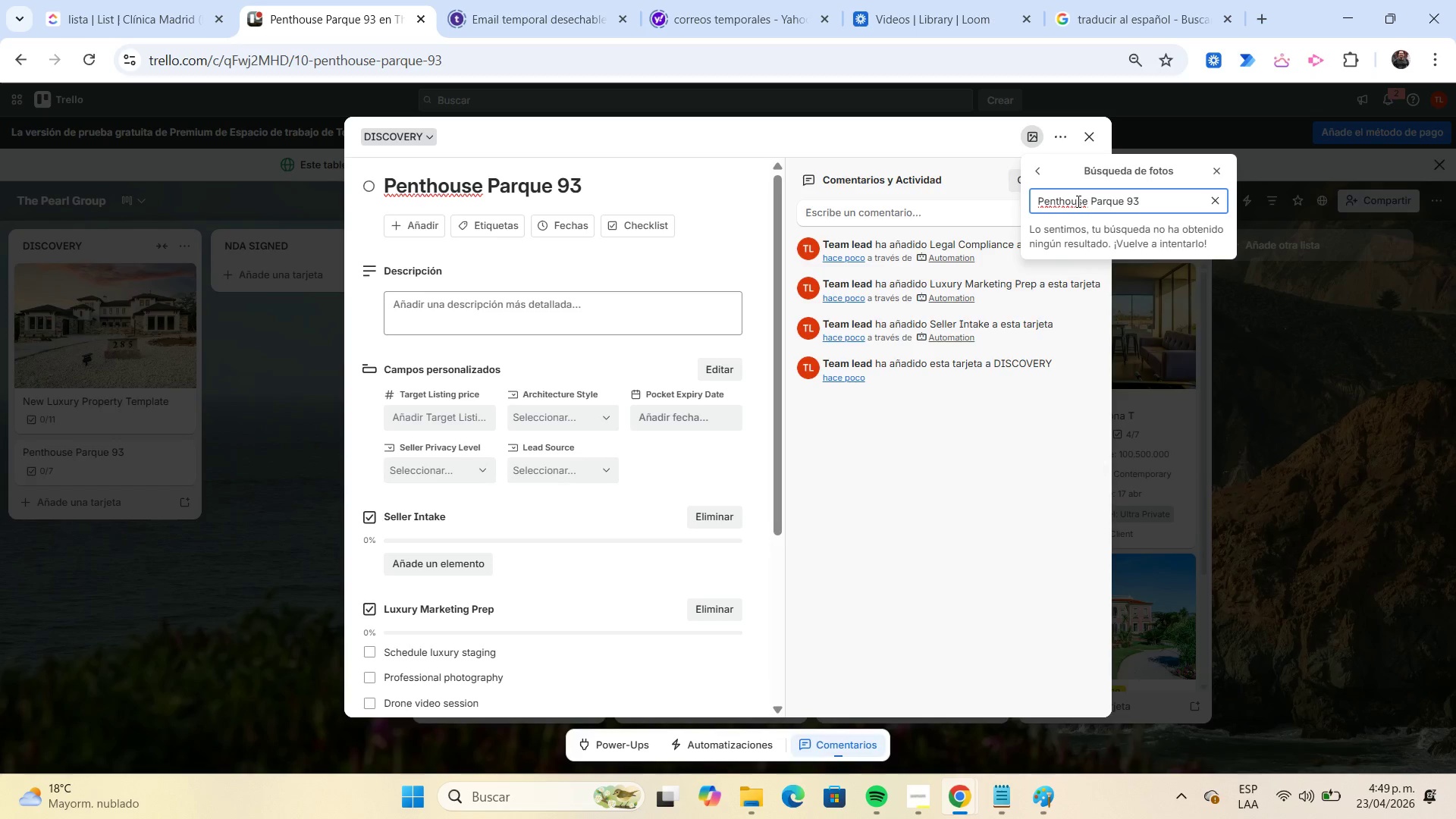 
key(Backspace)
 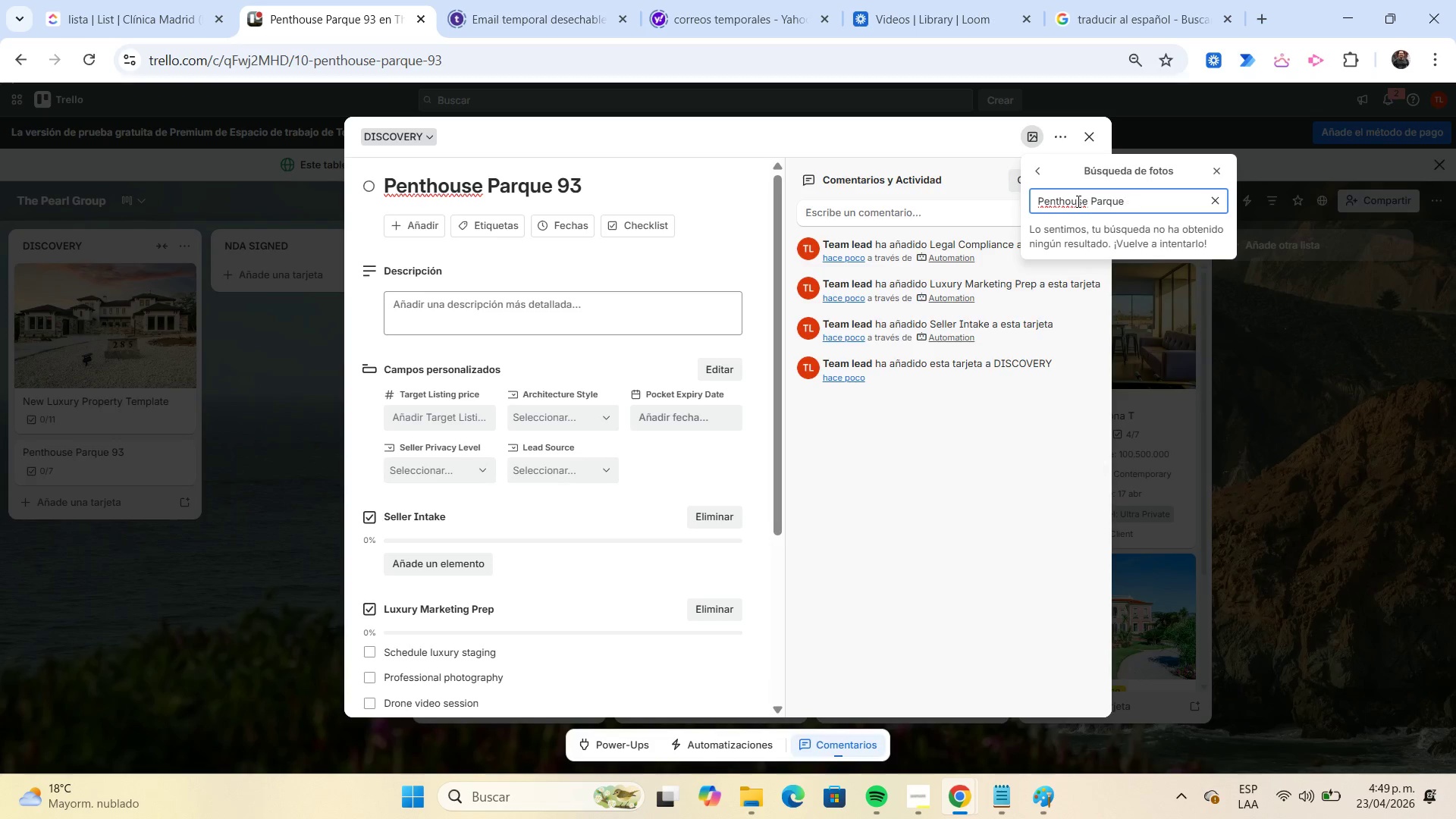 
key(Backspace)
 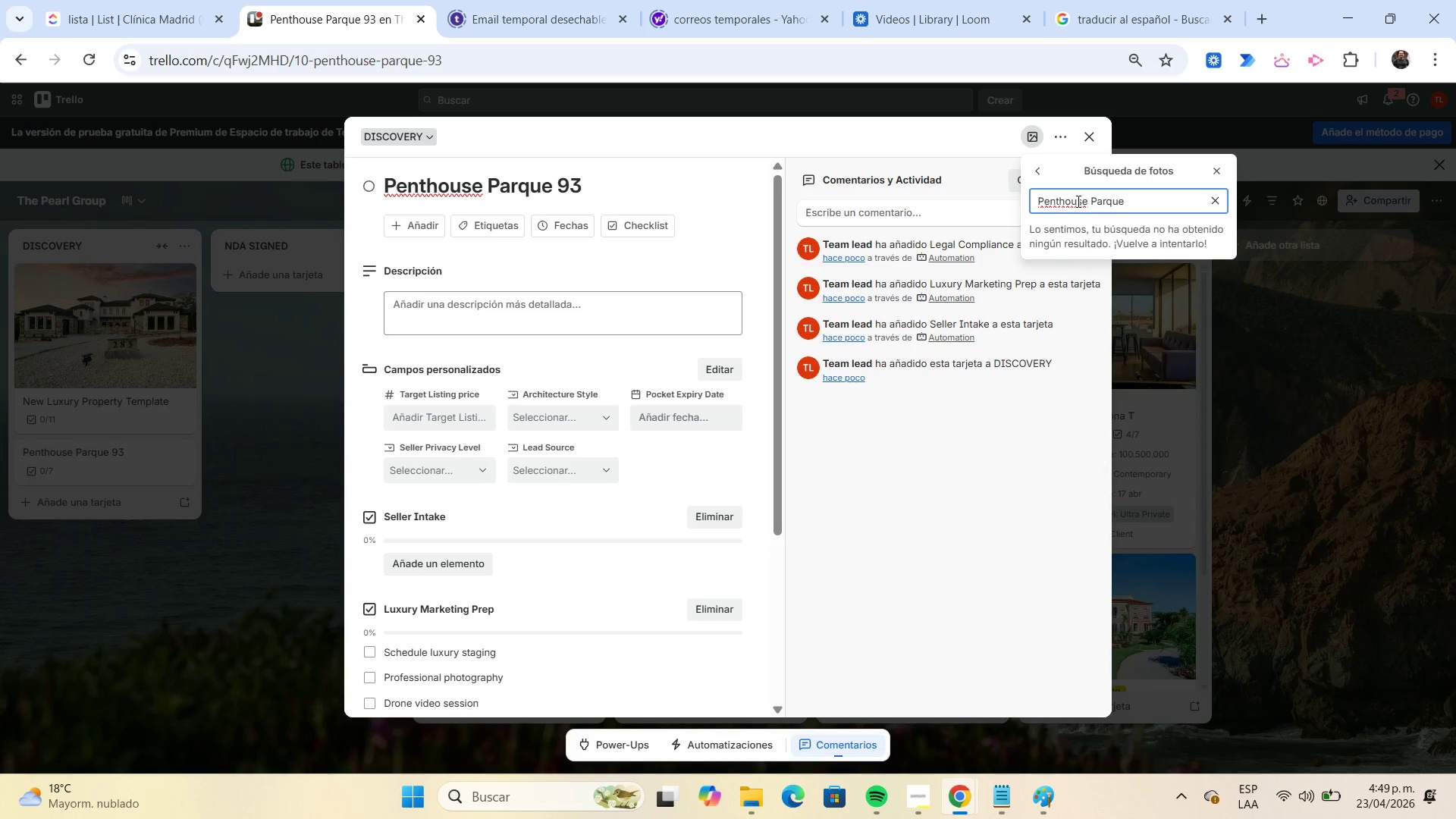 
key(Backspace)
 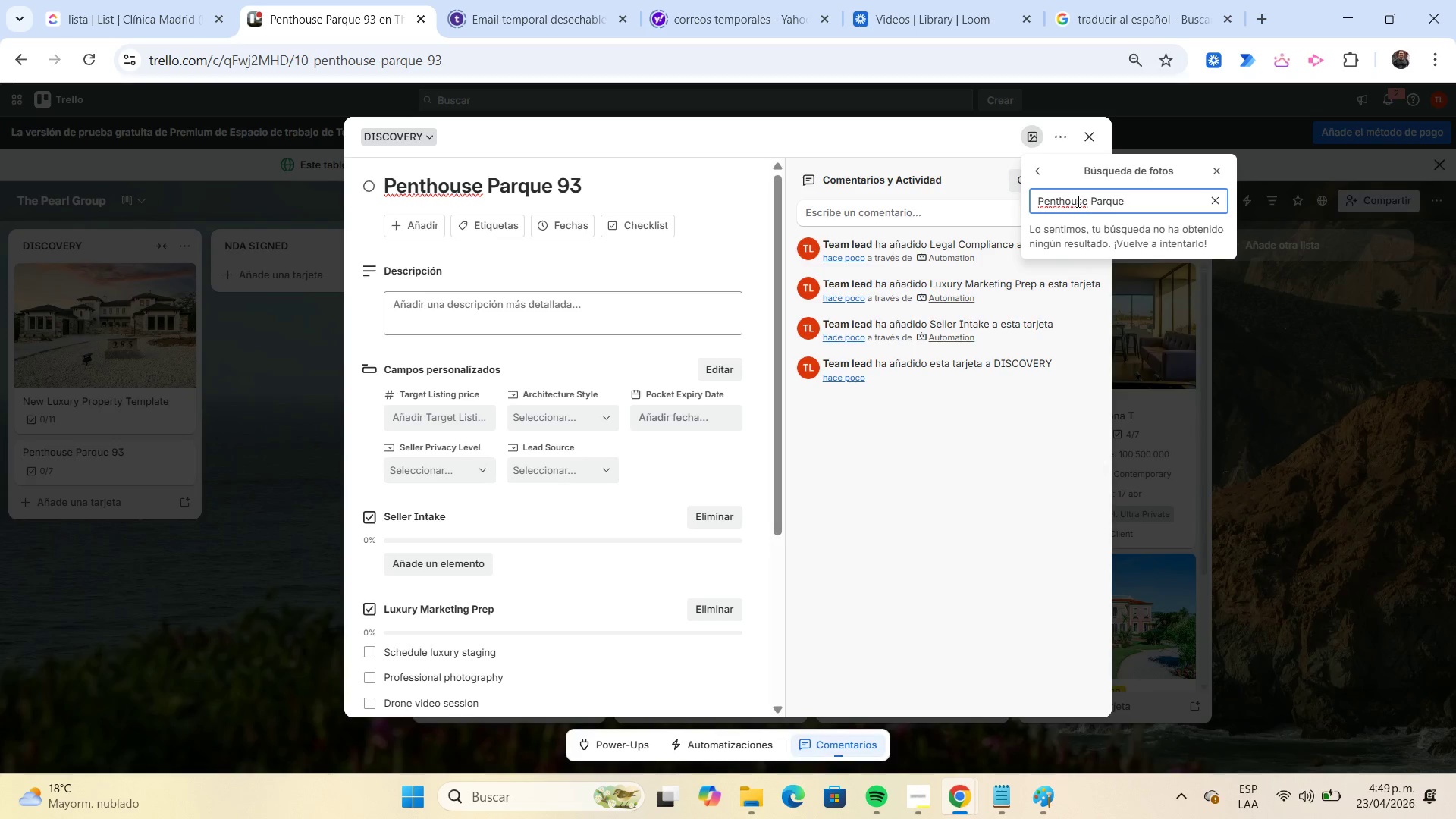 
key(Backspace)
 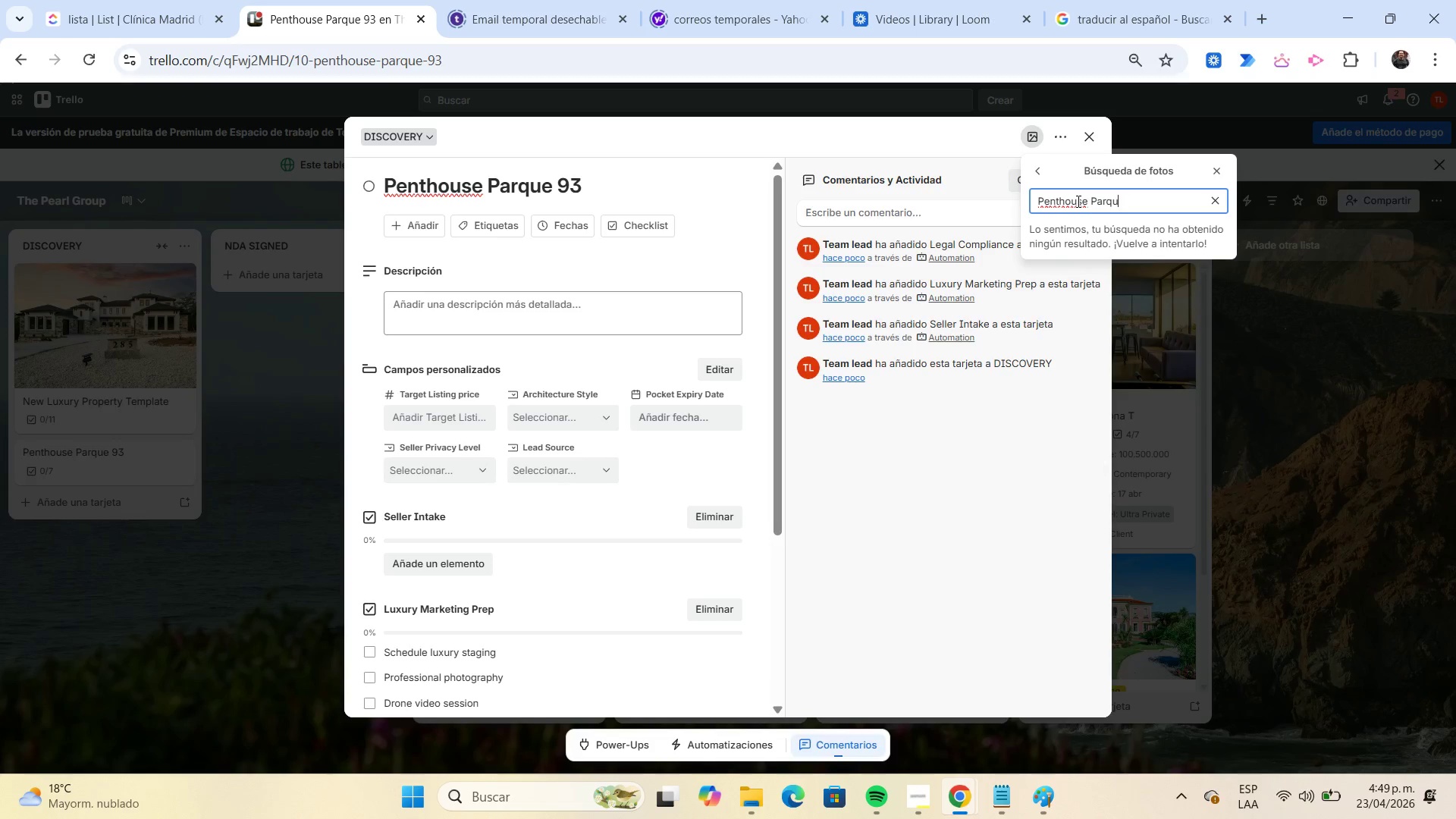 
key(Backspace)
 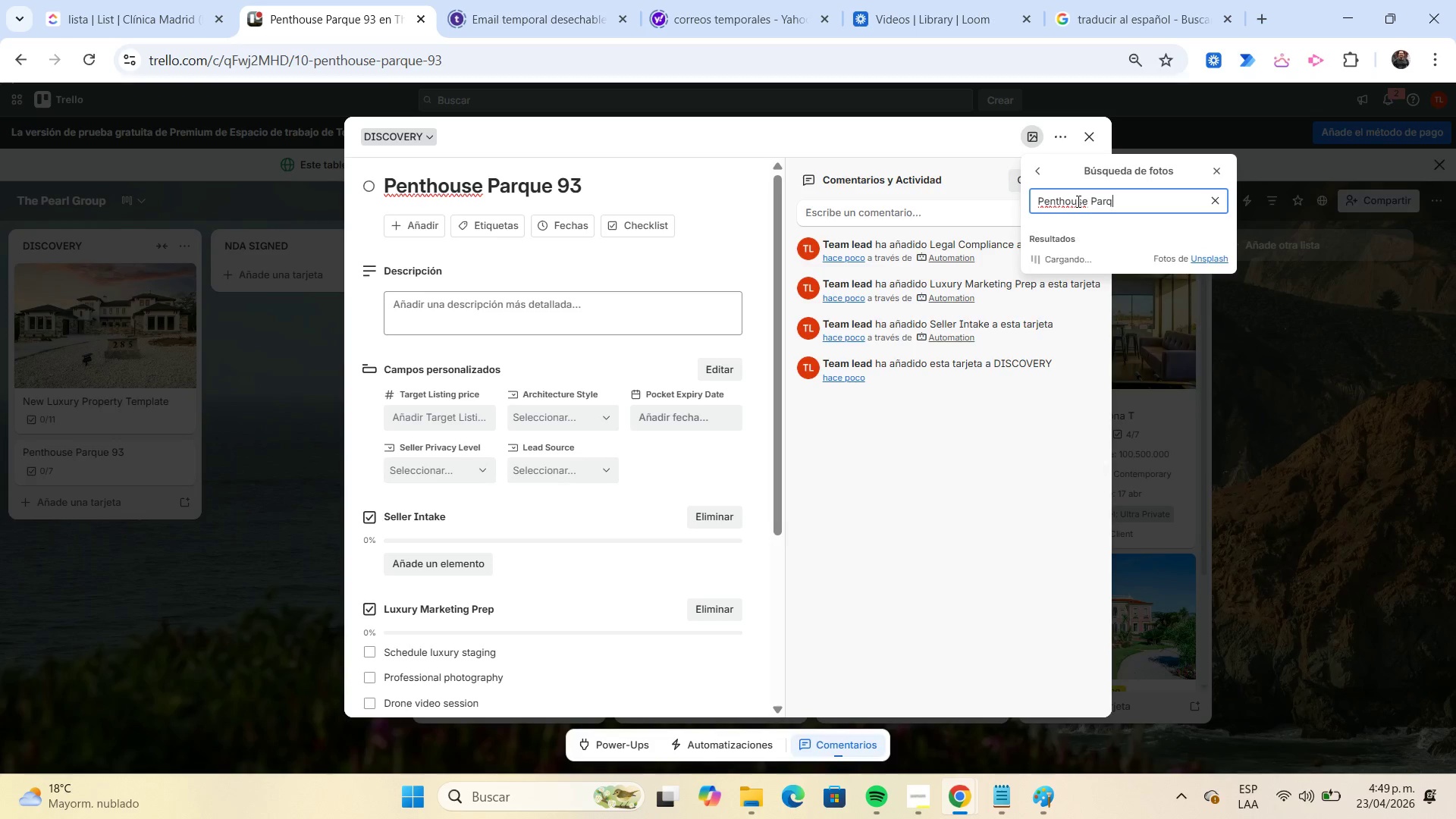 
key(Backspace)
 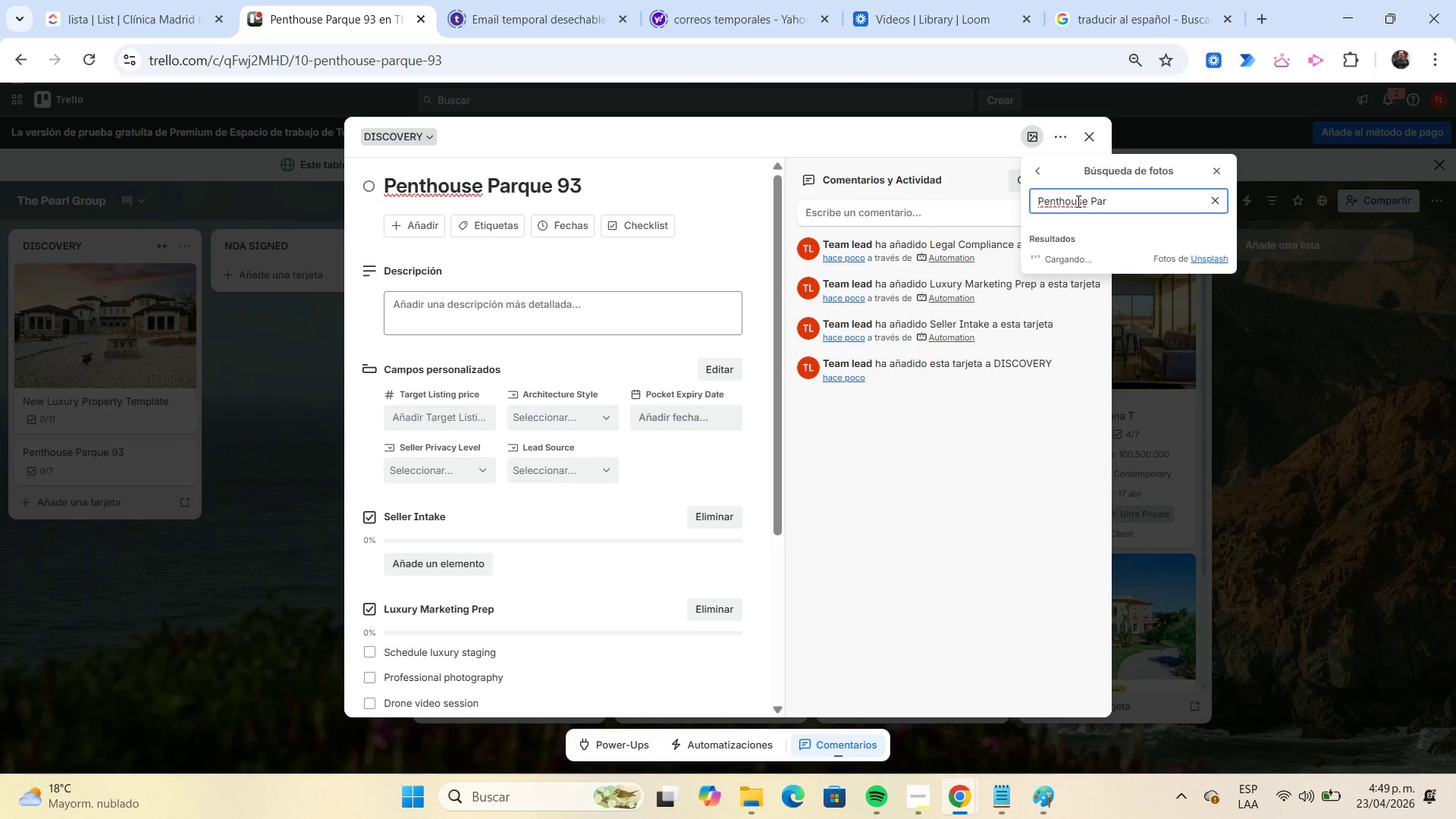 
key(Backspace)
 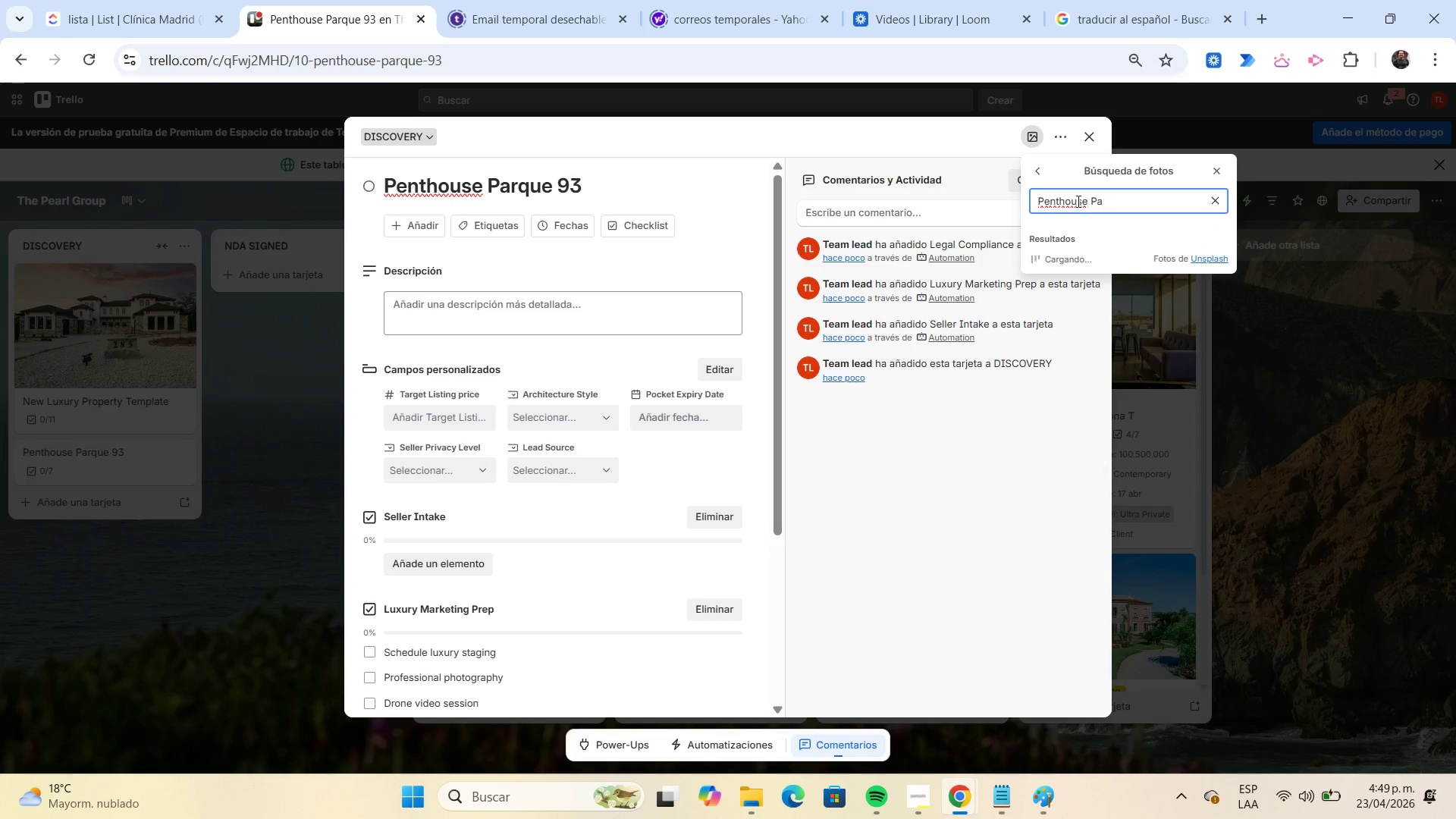 
key(Backspace)
 